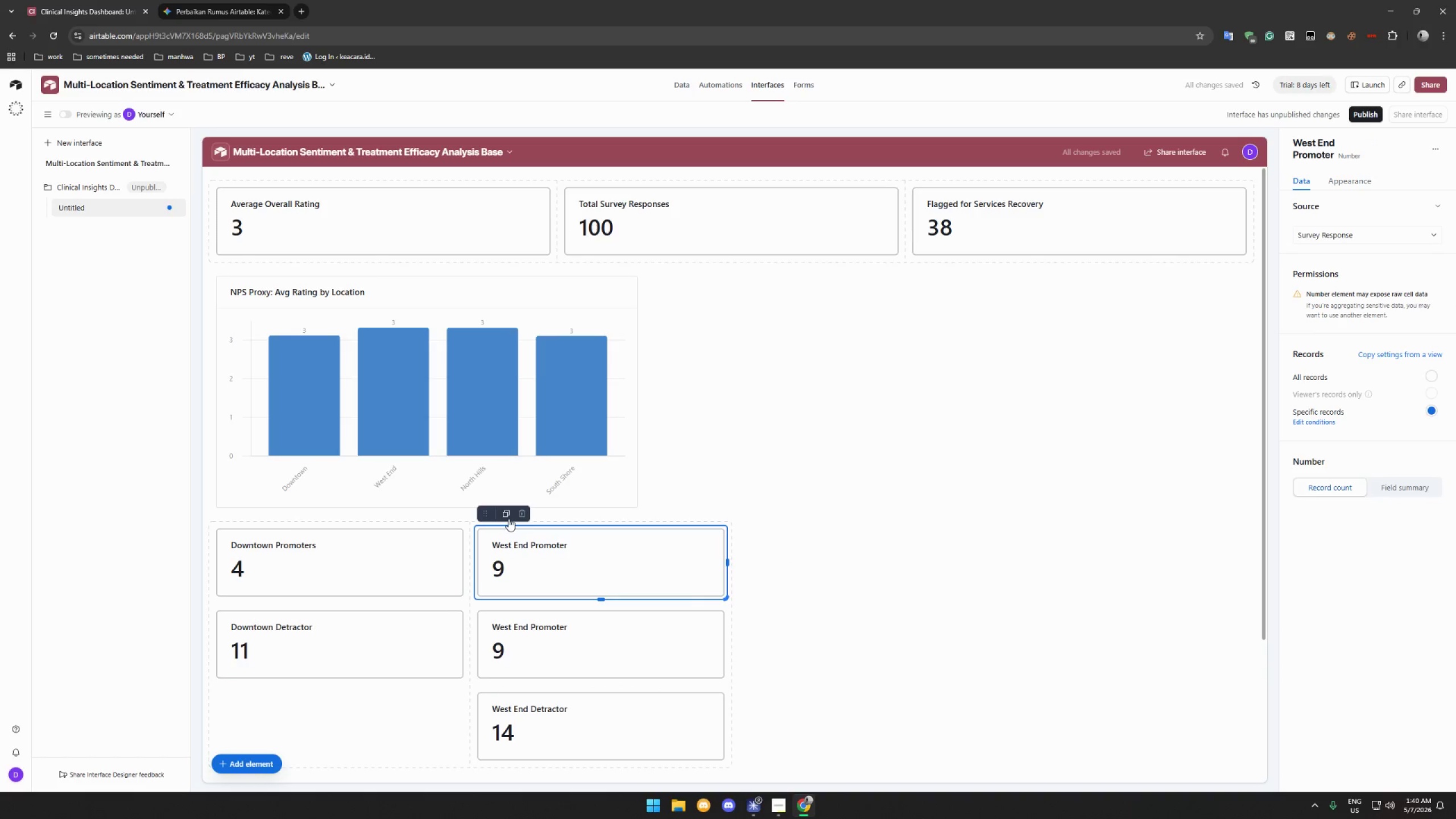 
left_click_drag(start_coordinate=[508, 516], to_coordinate=[780, 551])
 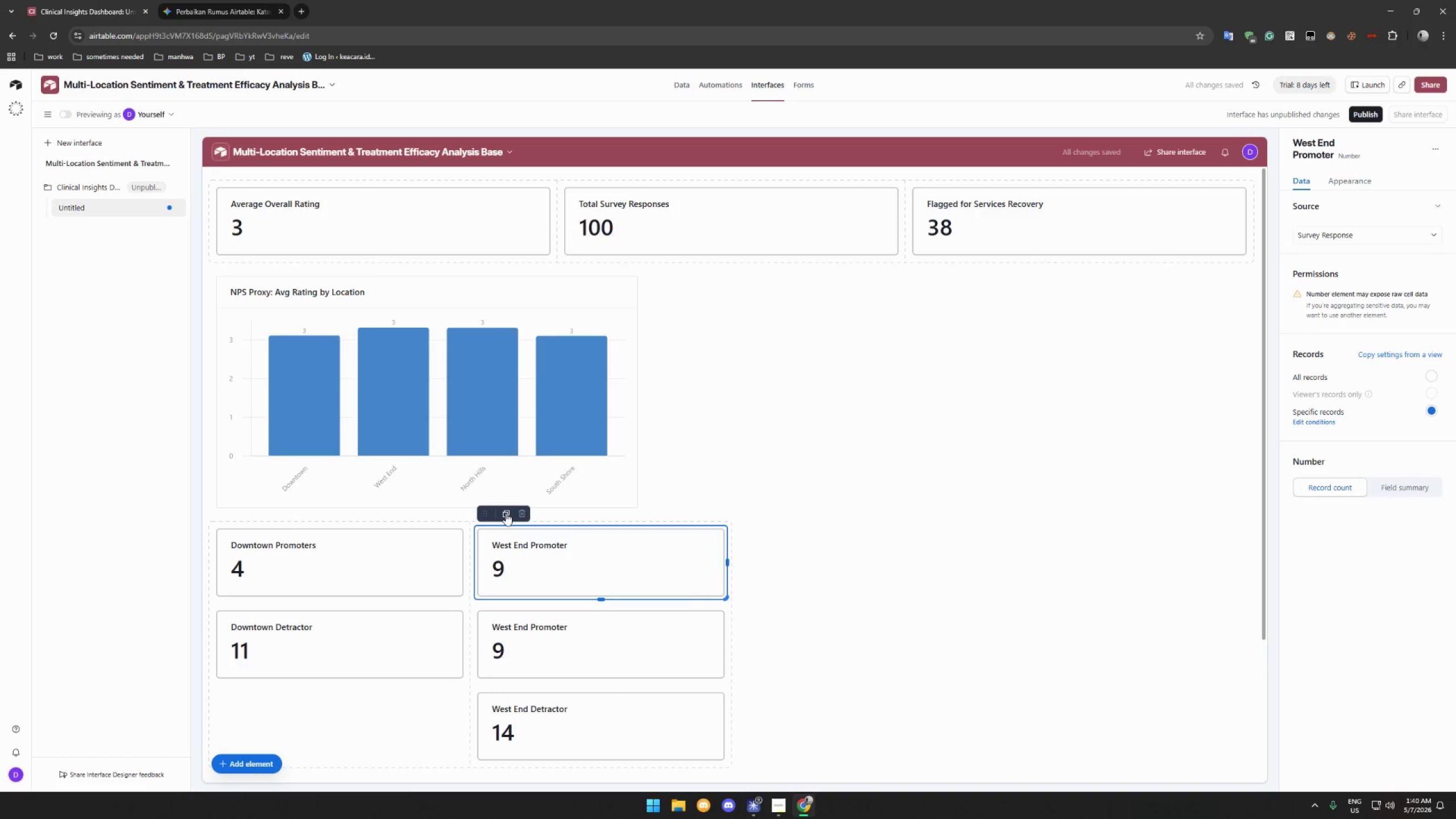 
left_click_drag(start_coordinate=[506, 513], to_coordinate=[762, 551])
 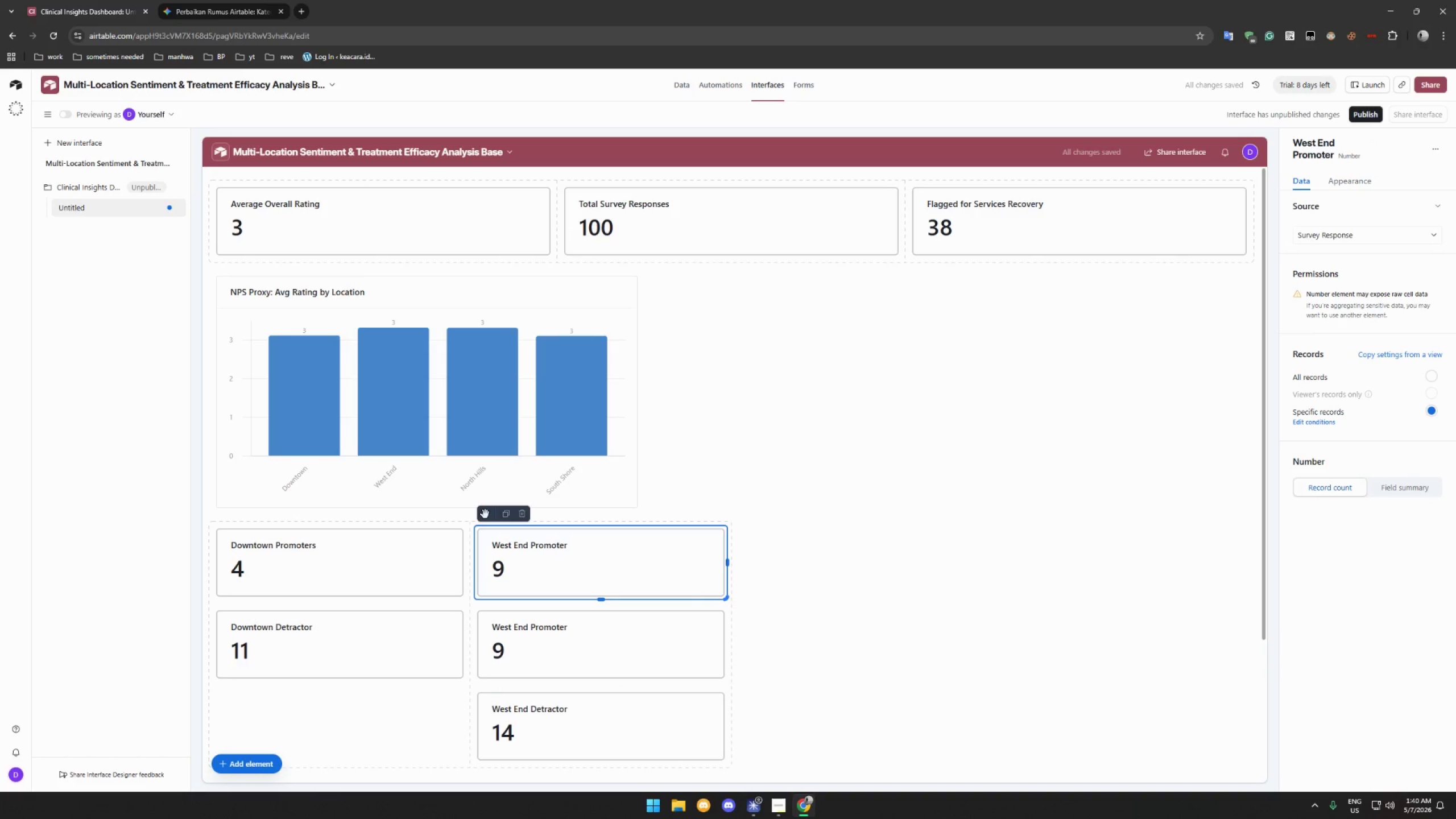 
left_click_drag(start_coordinate=[485, 514], to_coordinate=[779, 541])
 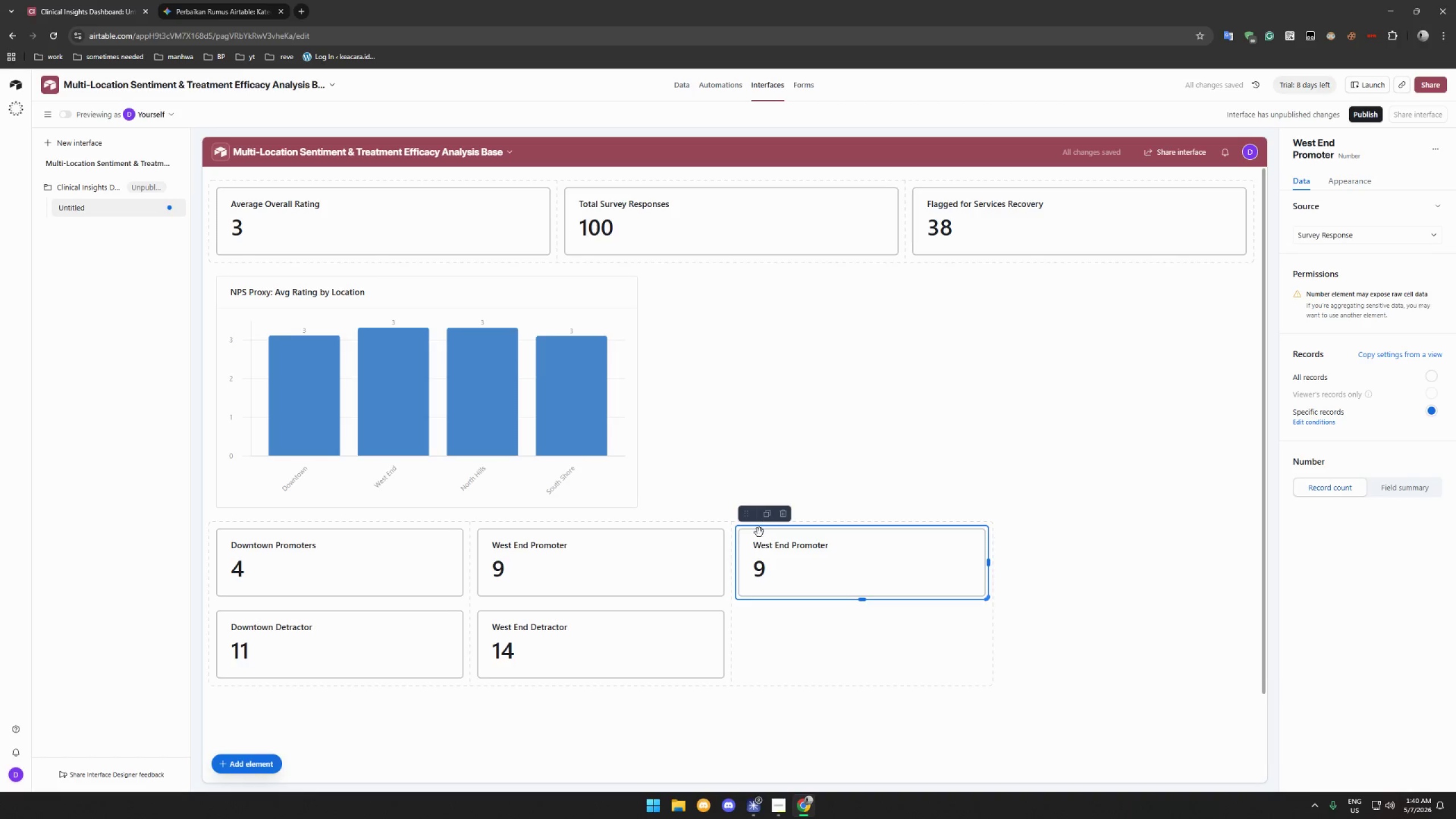 
left_click([605, 412])
 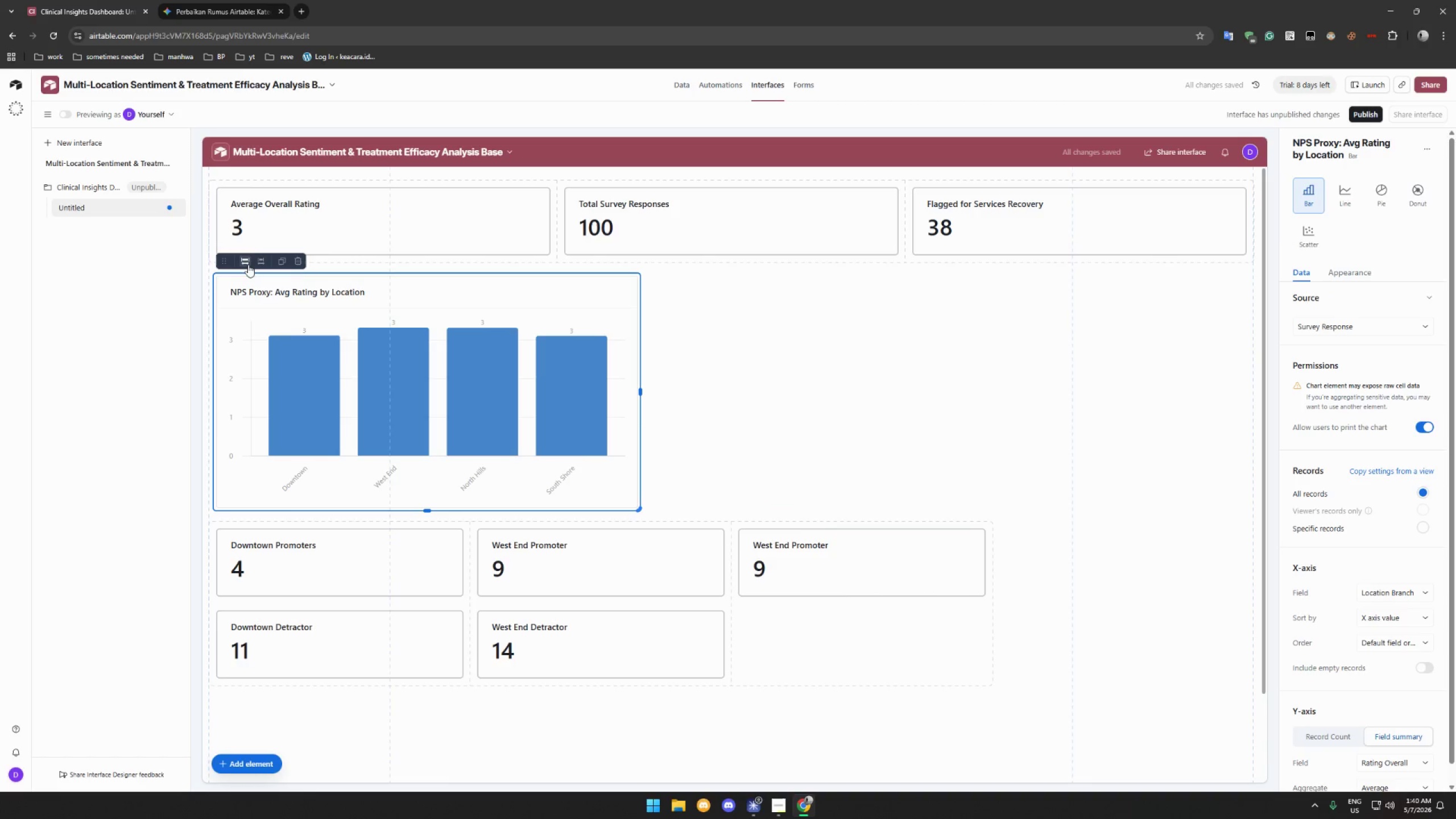 
left_click([246, 264])
 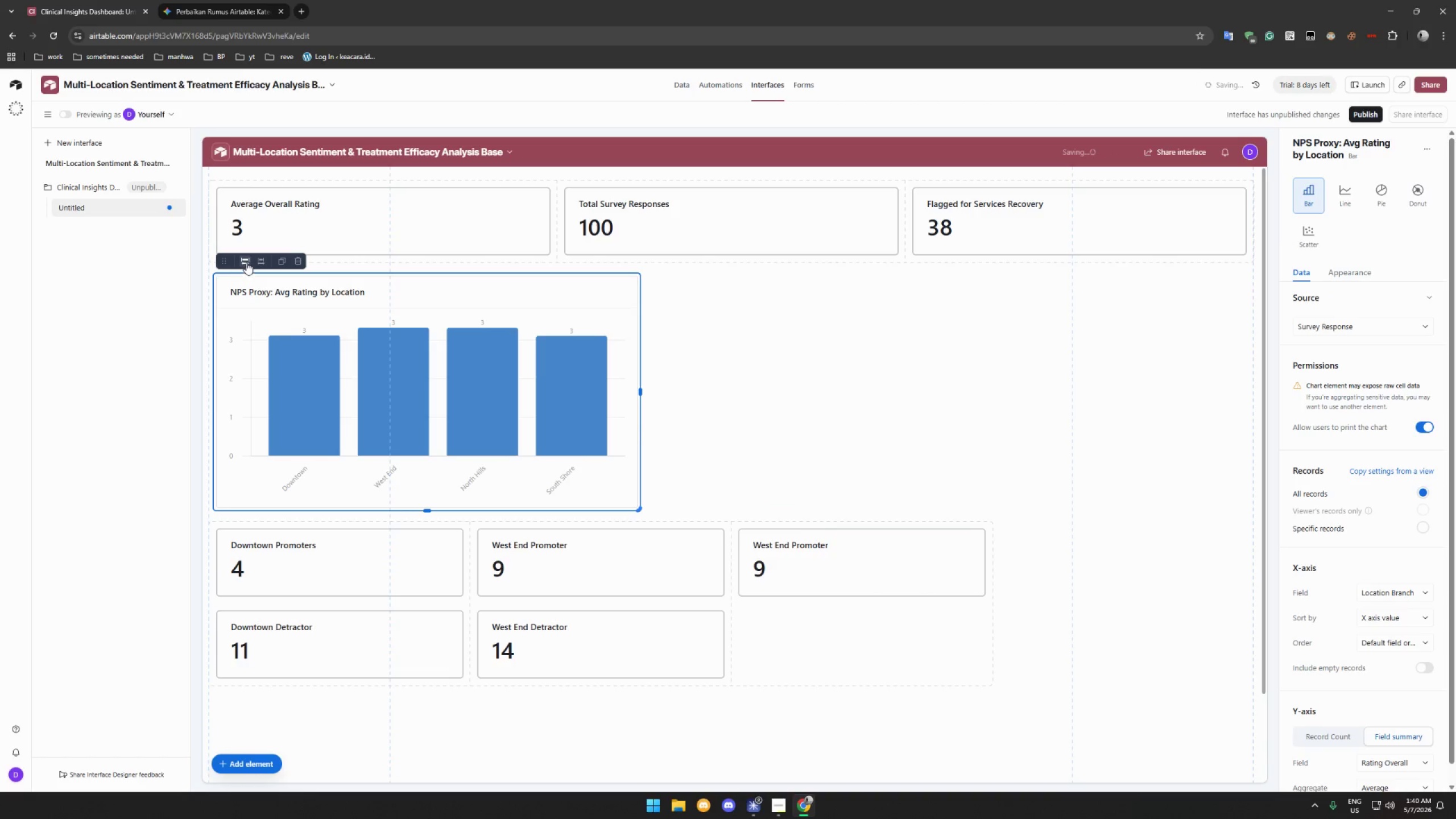 
left_click([249, 259])
 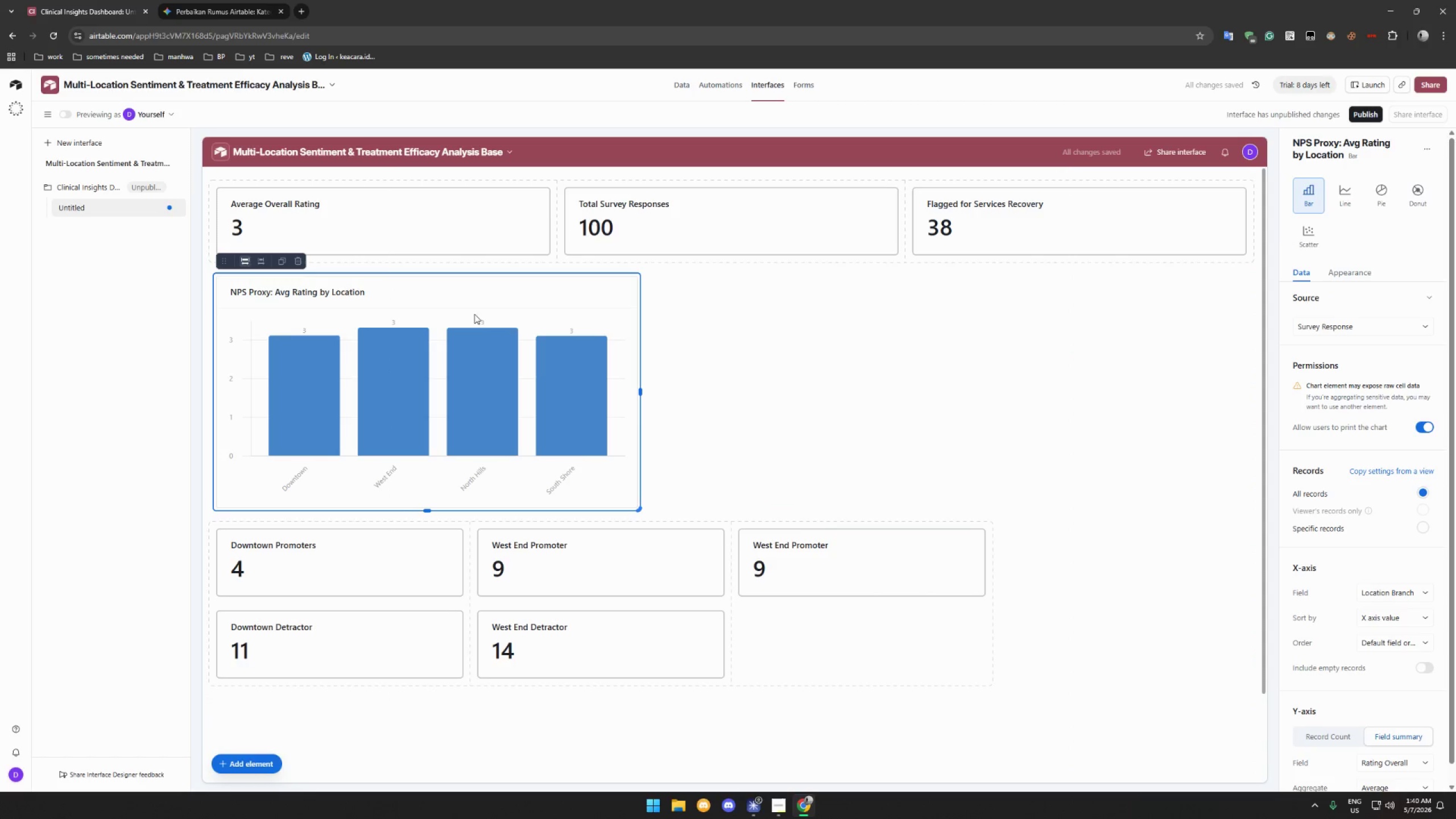 
left_click([463, 295])
 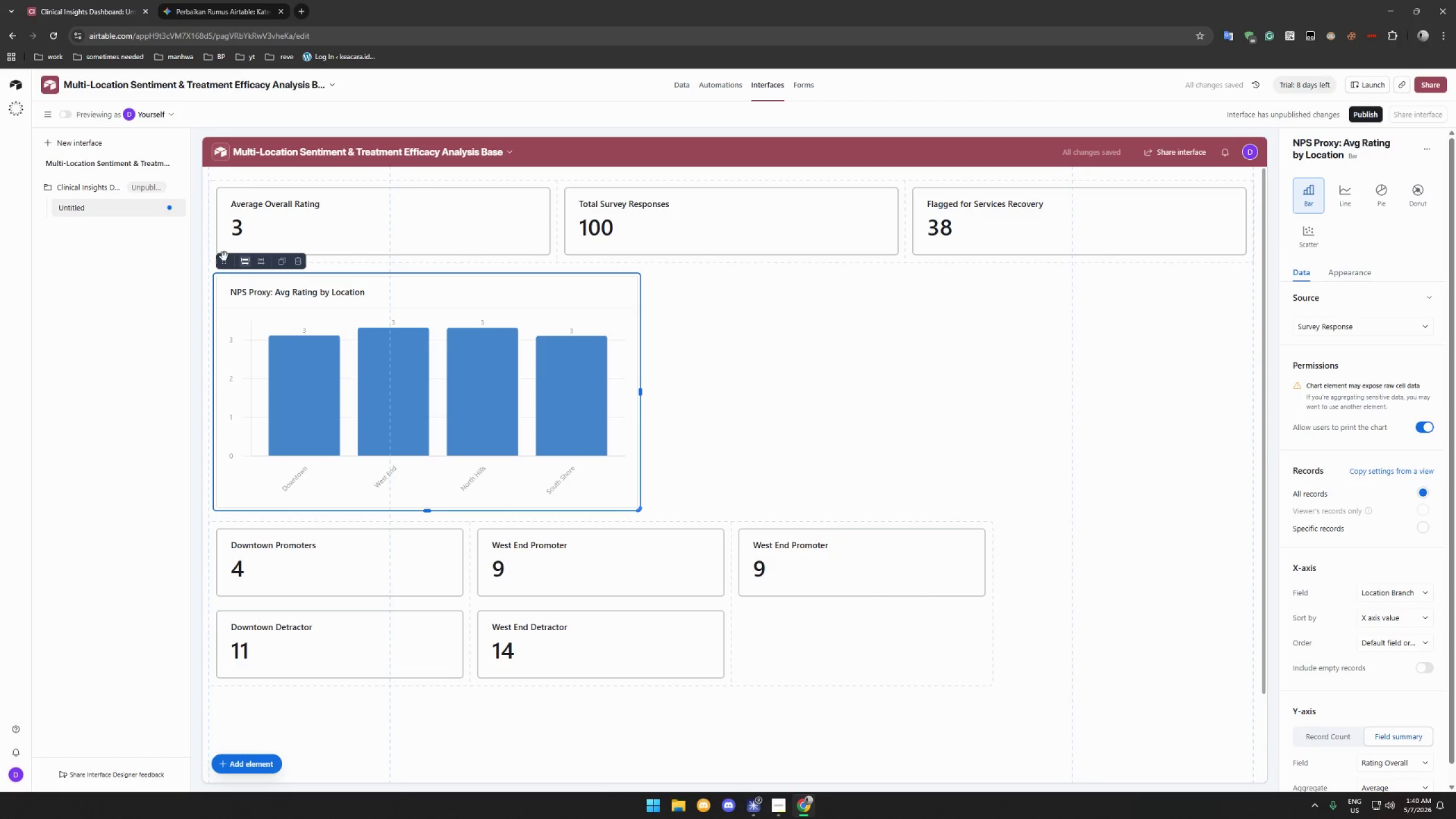 
left_click_drag(start_coordinate=[224, 259], to_coordinate=[582, 292])
 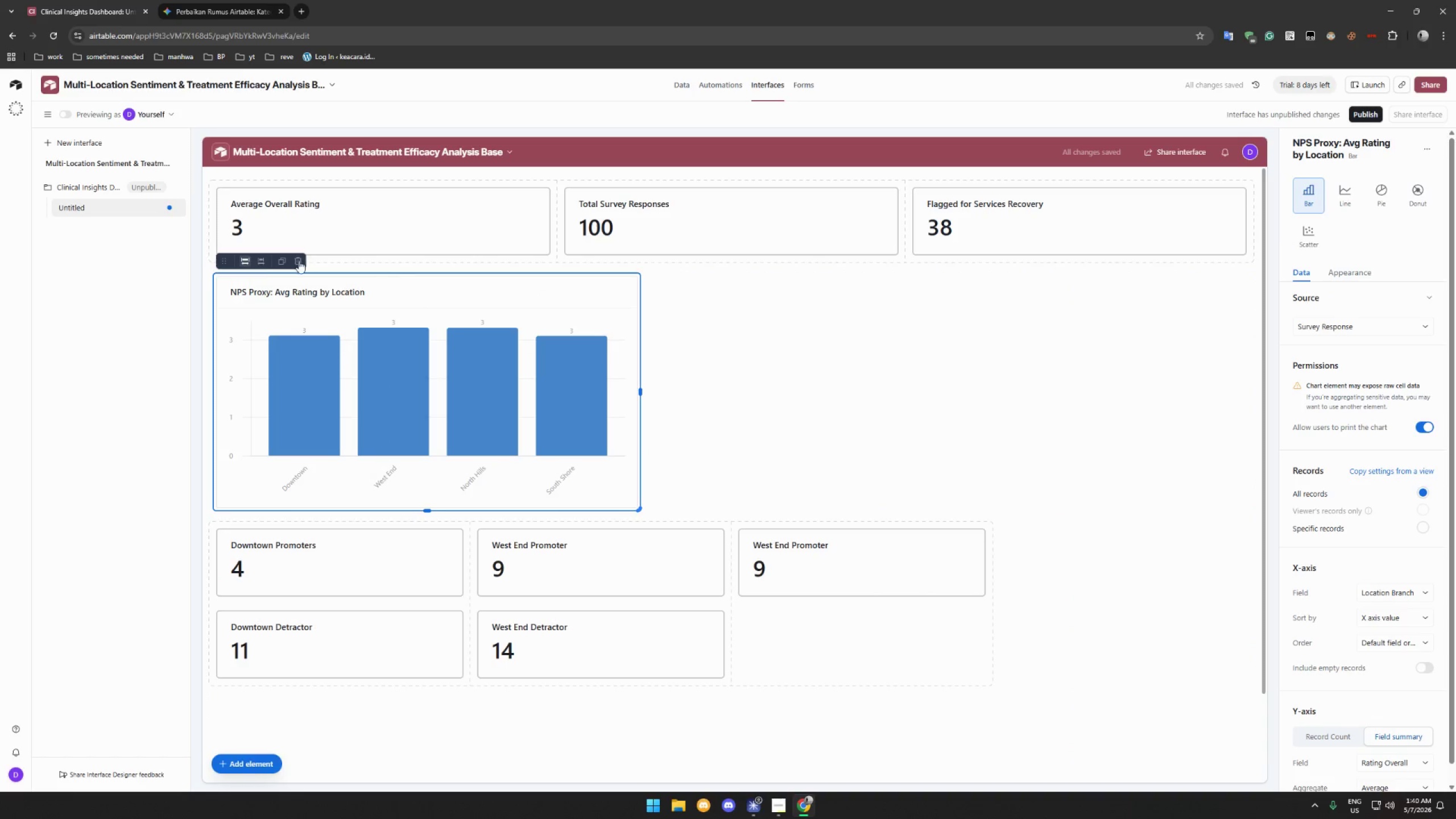 
left_click_drag(start_coordinate=[245, 261], to_coordinate=[693, 320])
 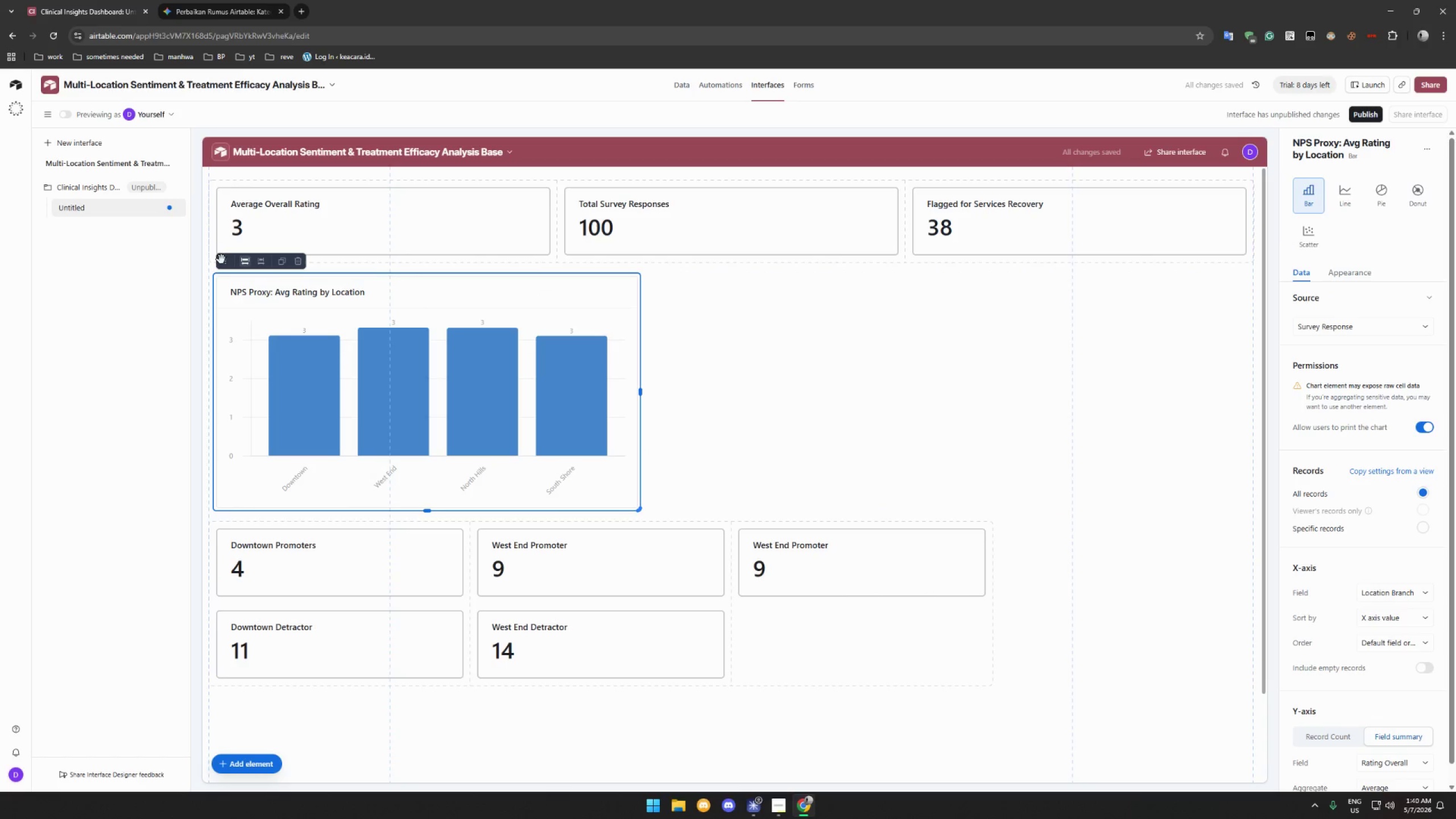 
left_click_drag(start_coordinate=[221, 260], to_coordinate=[573, 296])
 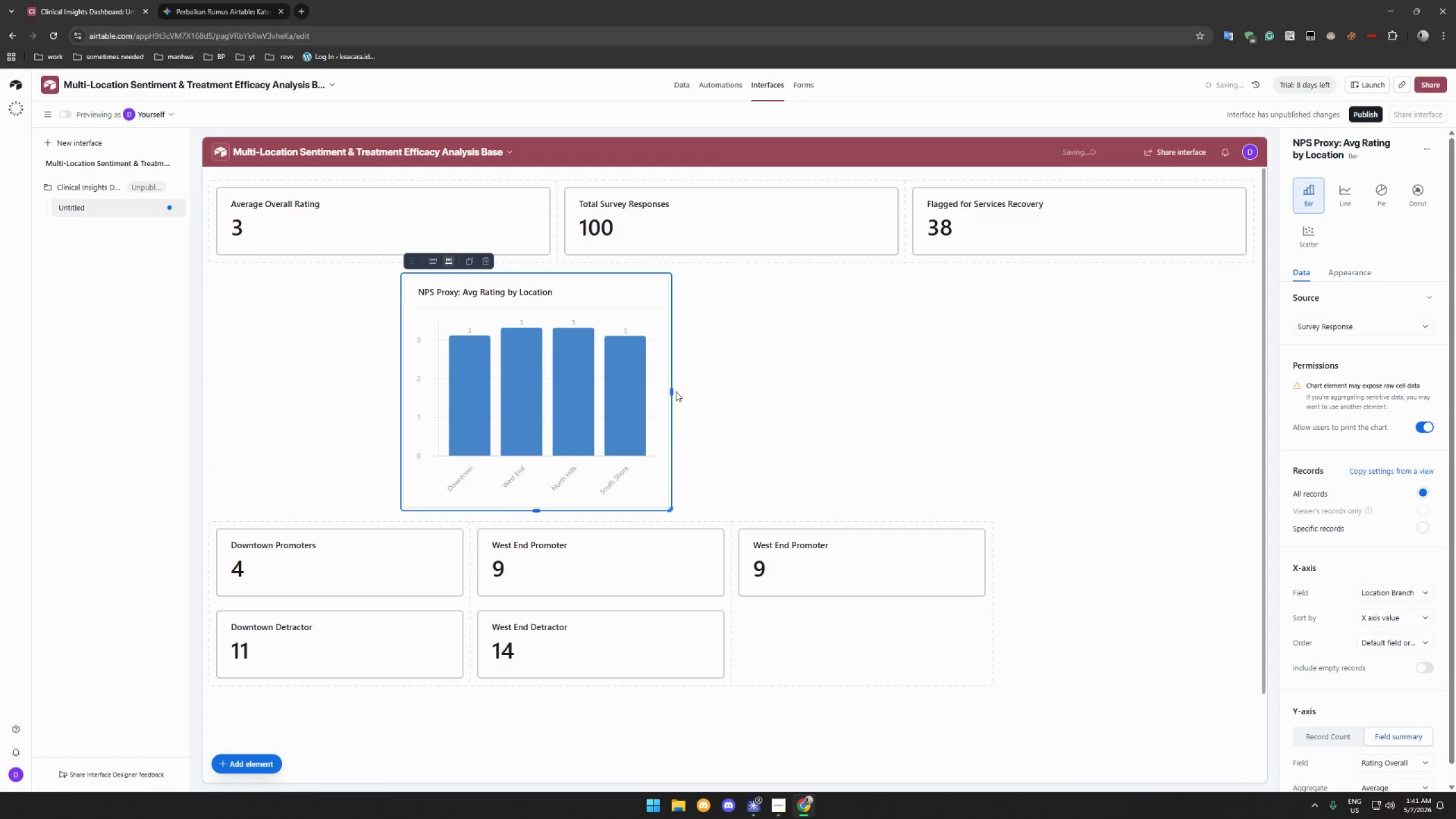 
left_click_drag(start_coordinate=[672, 391], to_coordinate=[1046, 446])
 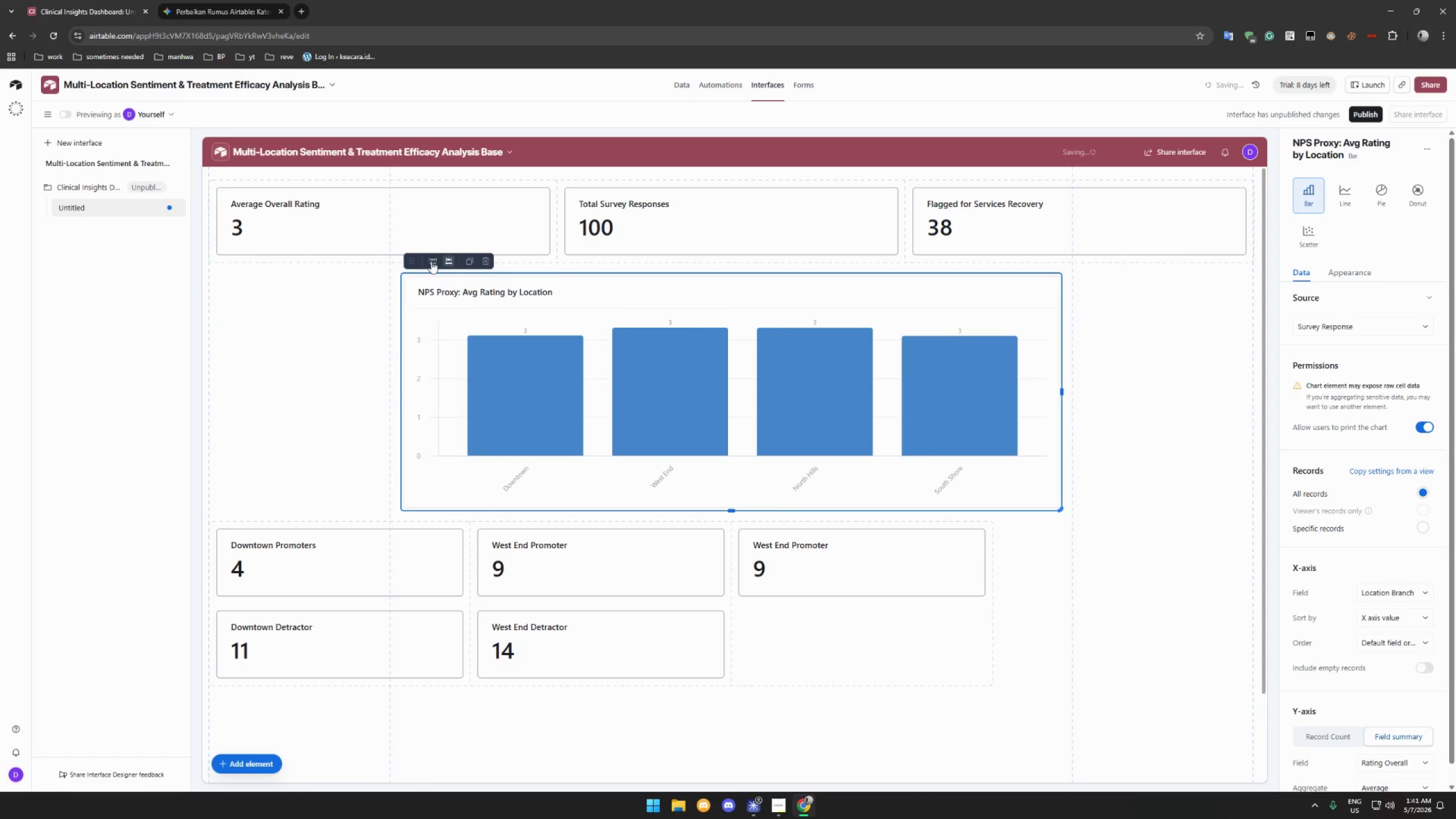 
left_click([432, 261])
 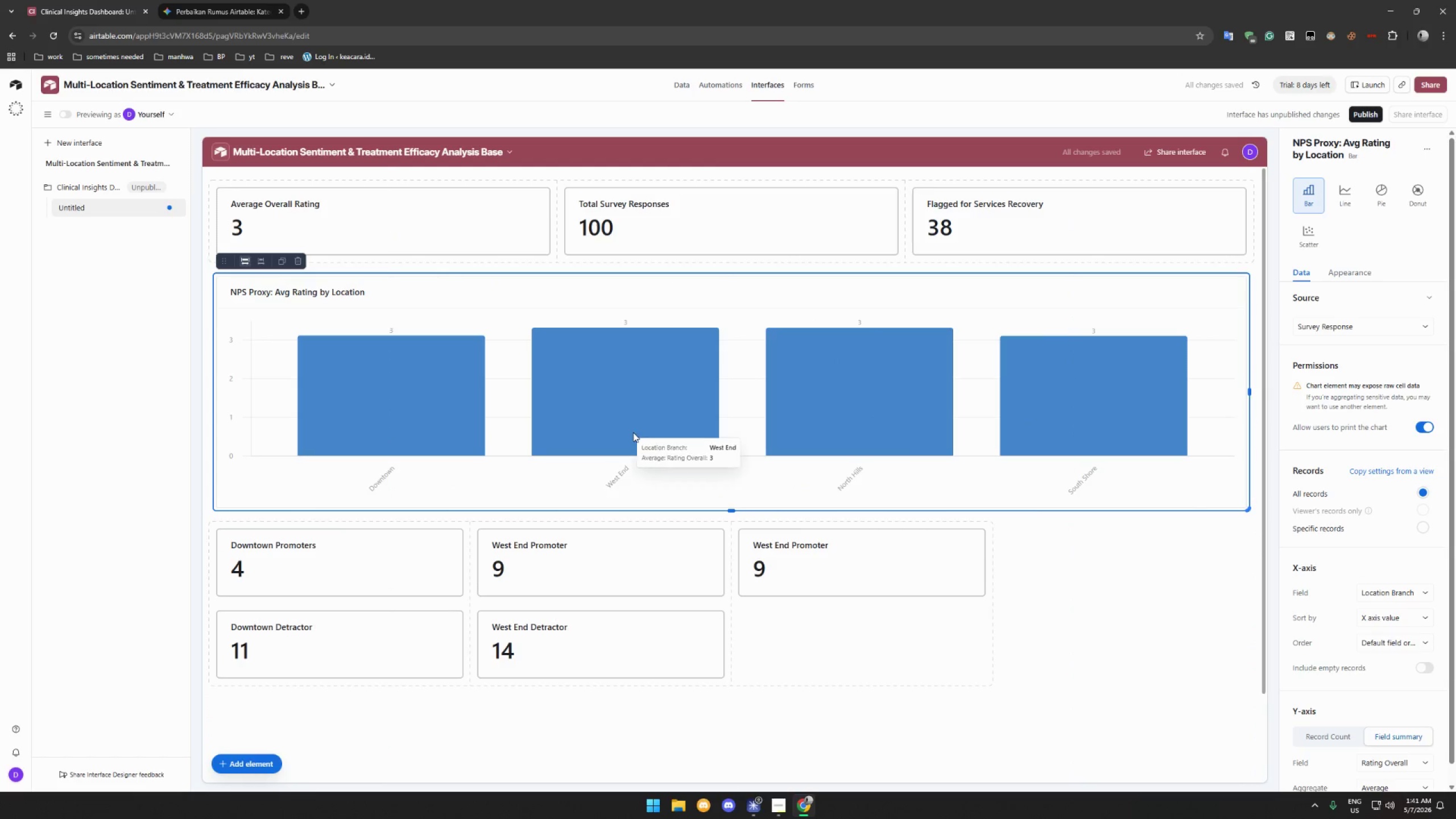 
left_click([851, 653])
 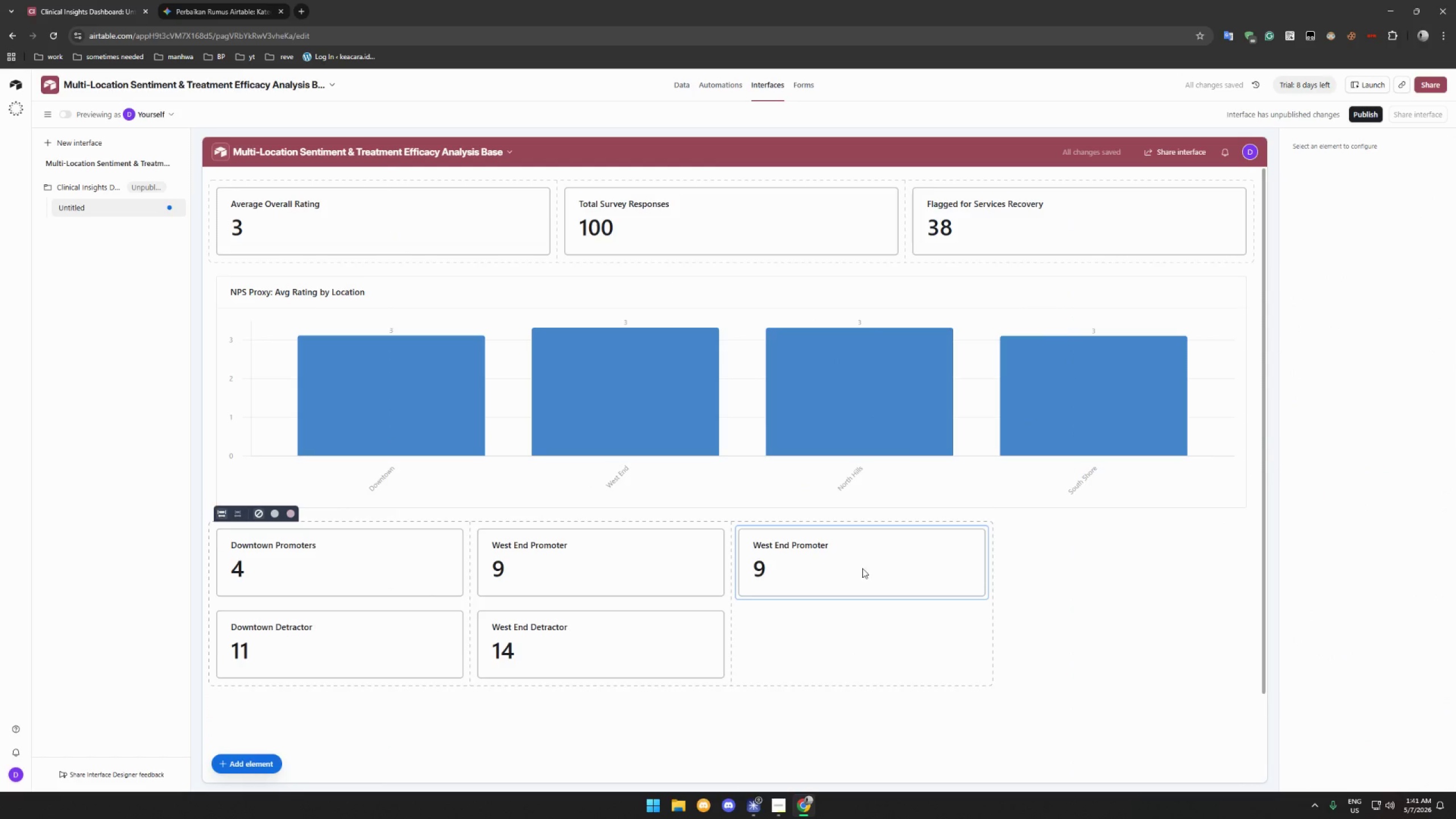 
left_click([862, 568])
 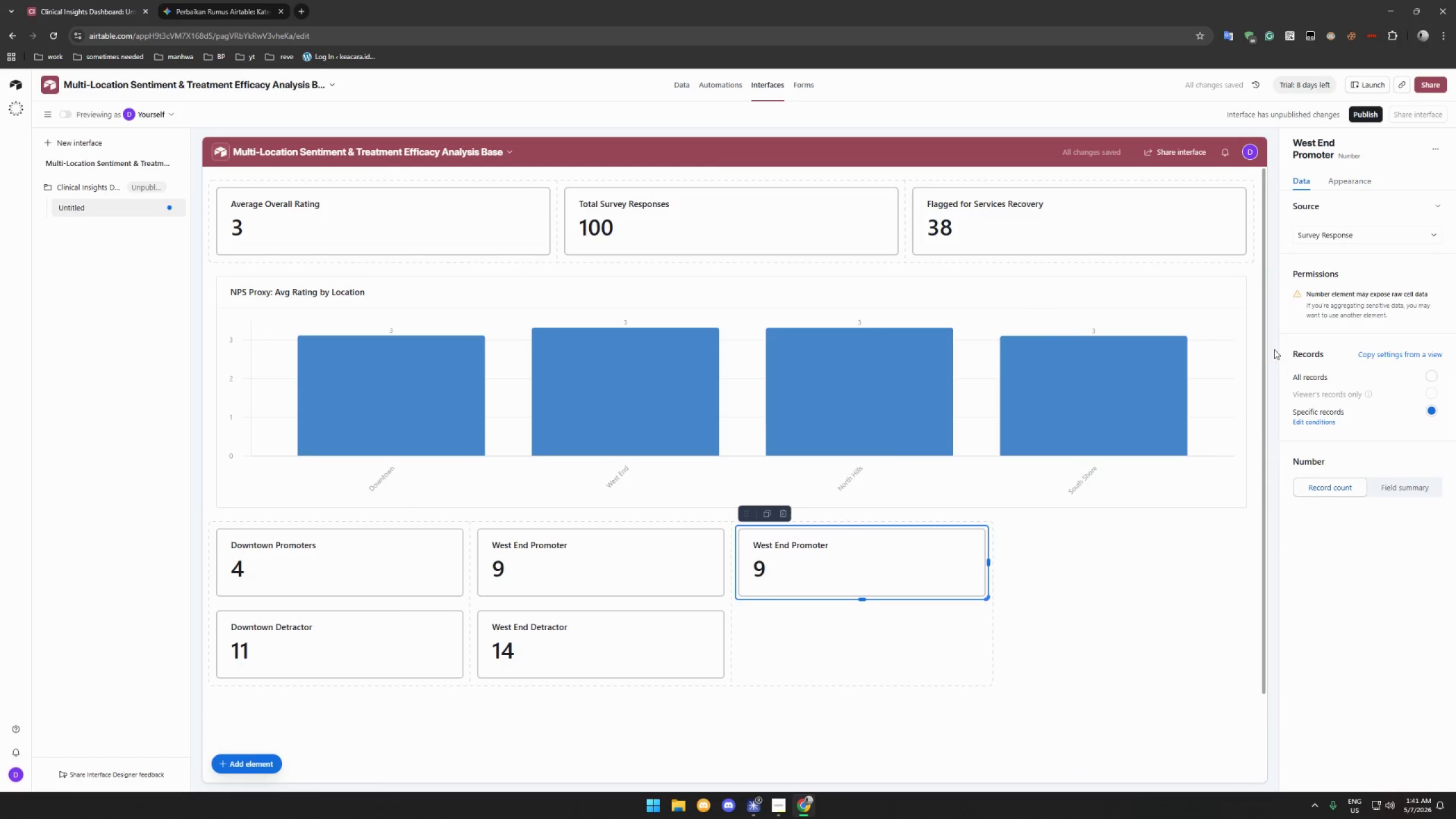 
left_click([1319, 423])
 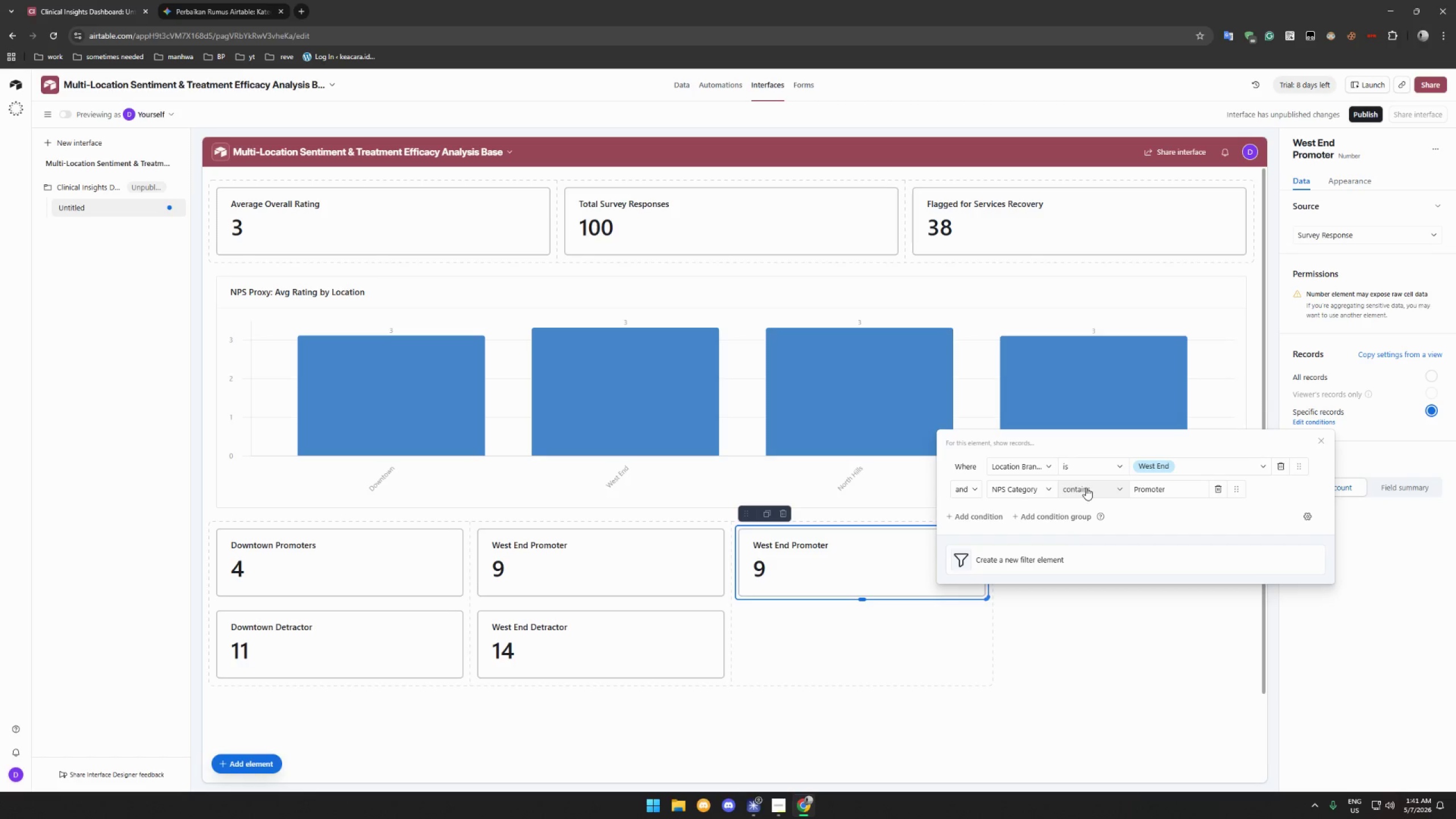 
left_click([1176, 464])
 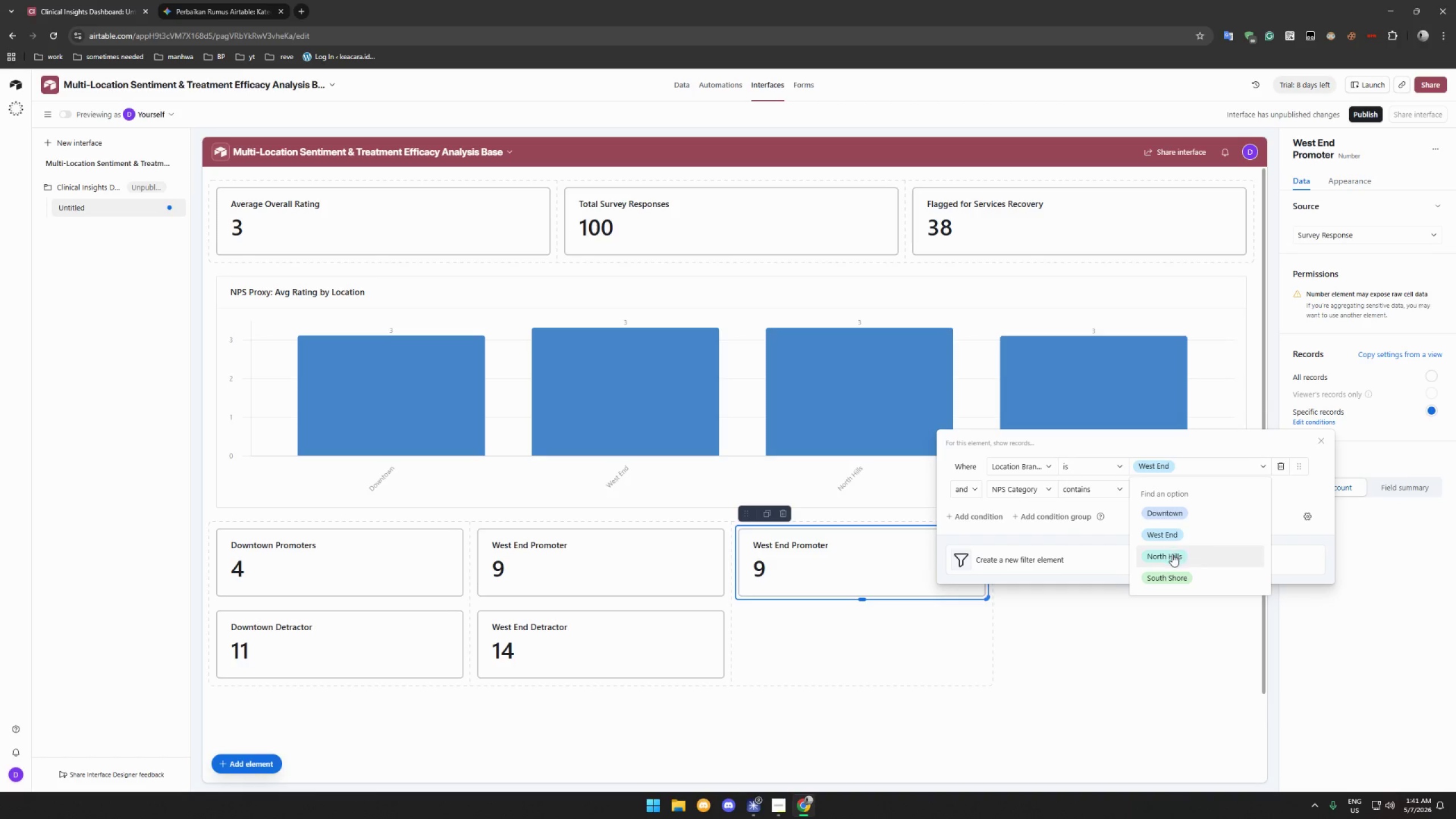 
left_click([1172, 555])
 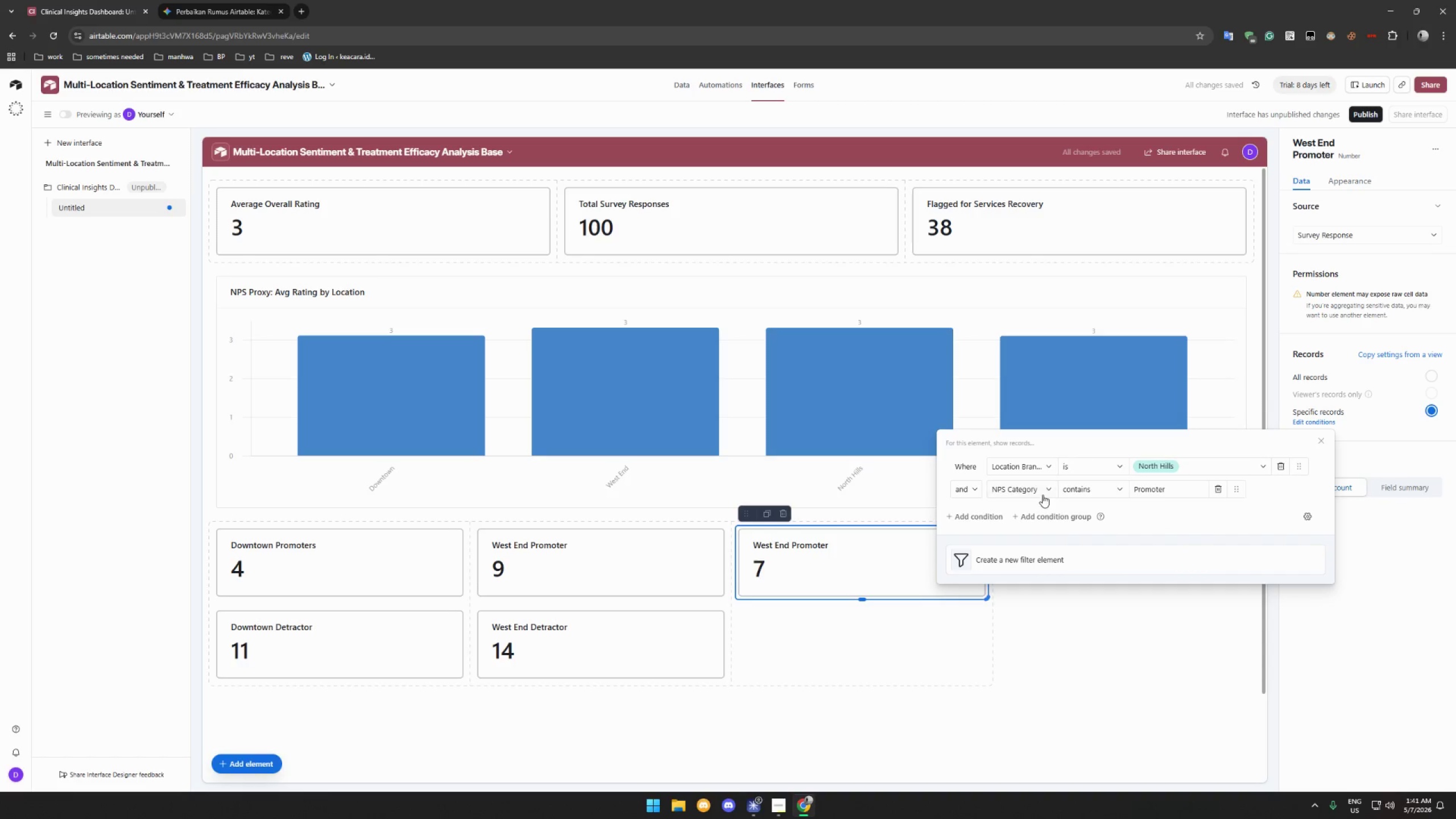 
wait(5.03)
 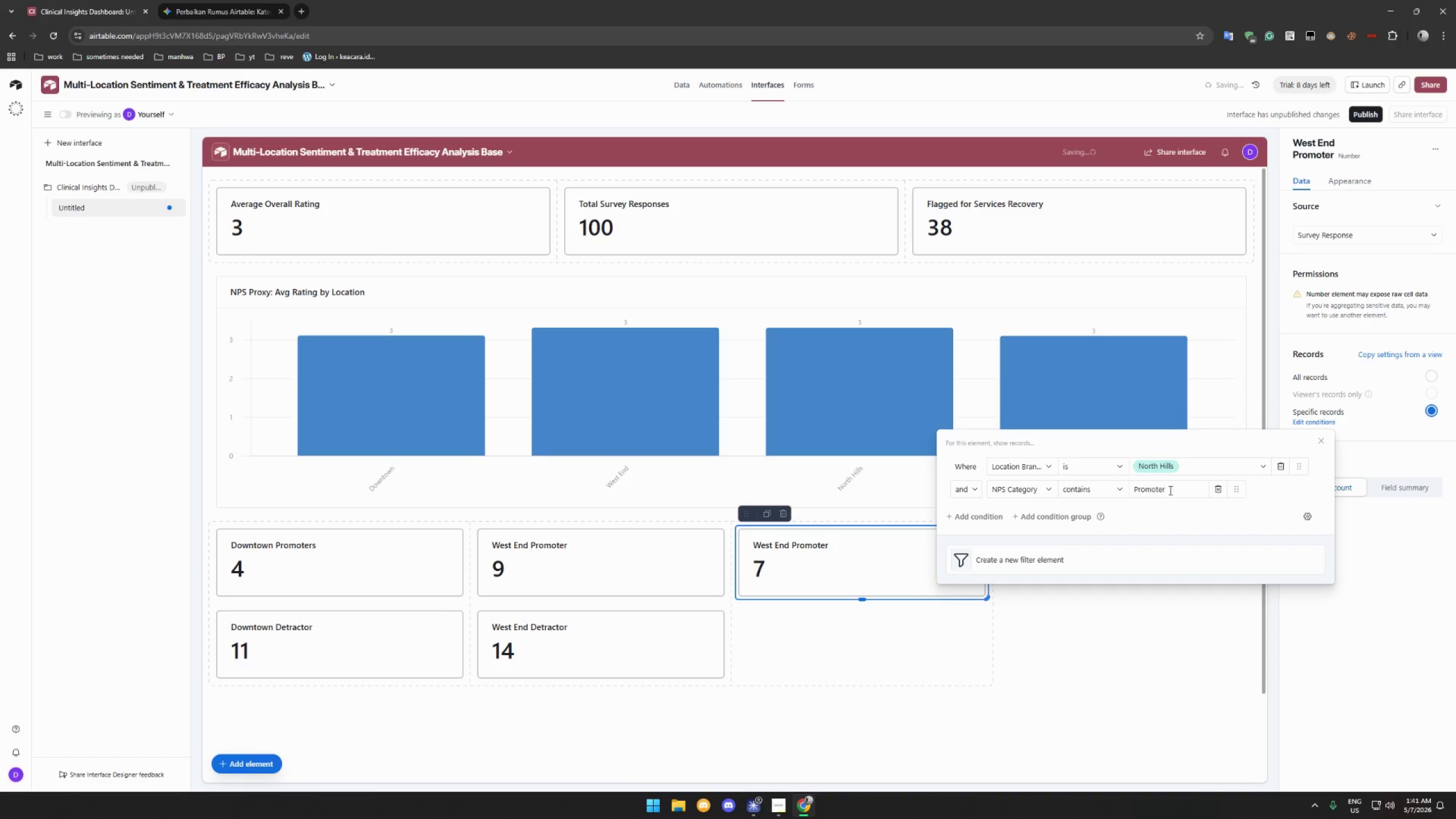 
left_click([1387, 626])
 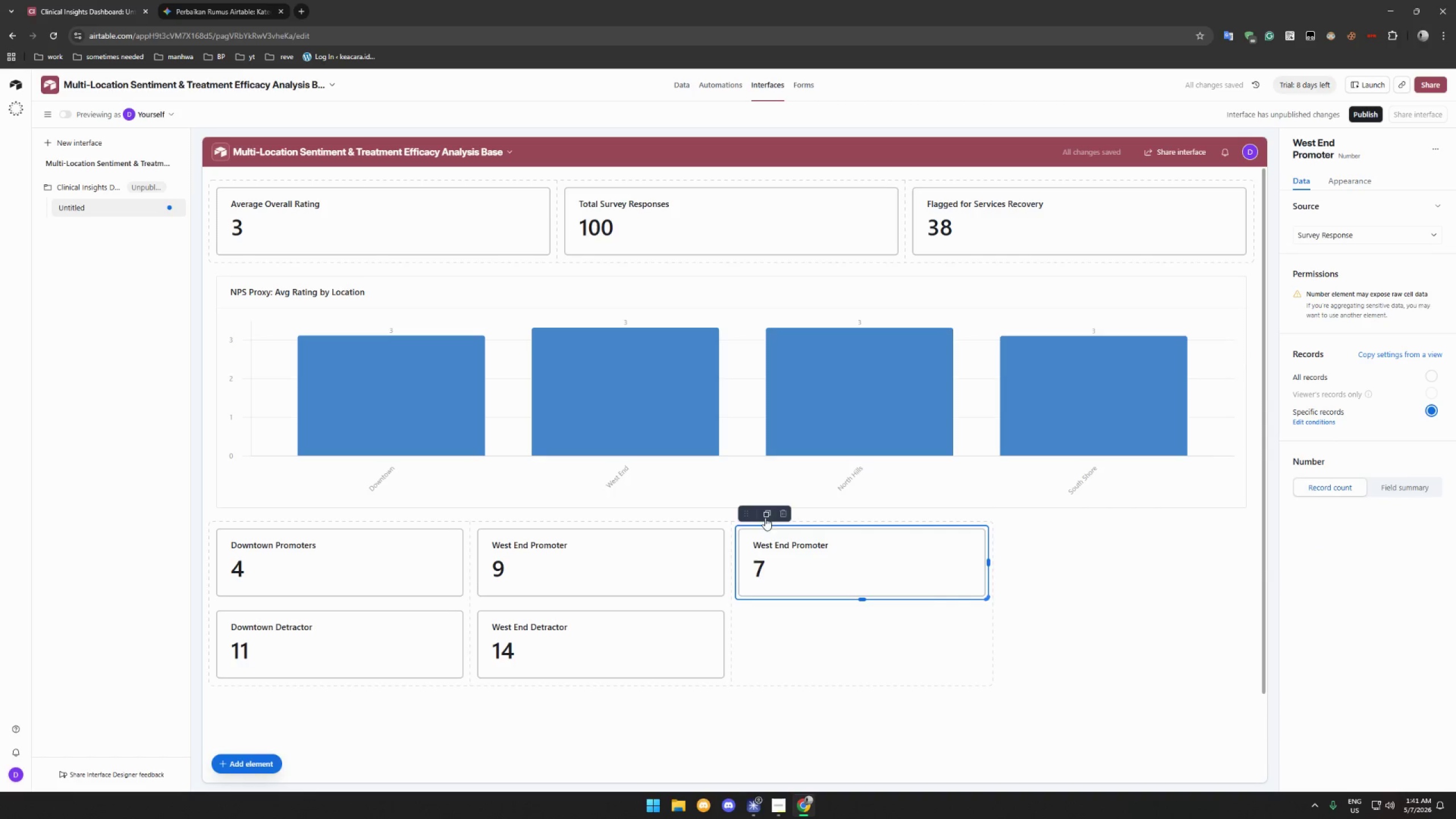 
left_click([765, 515])
 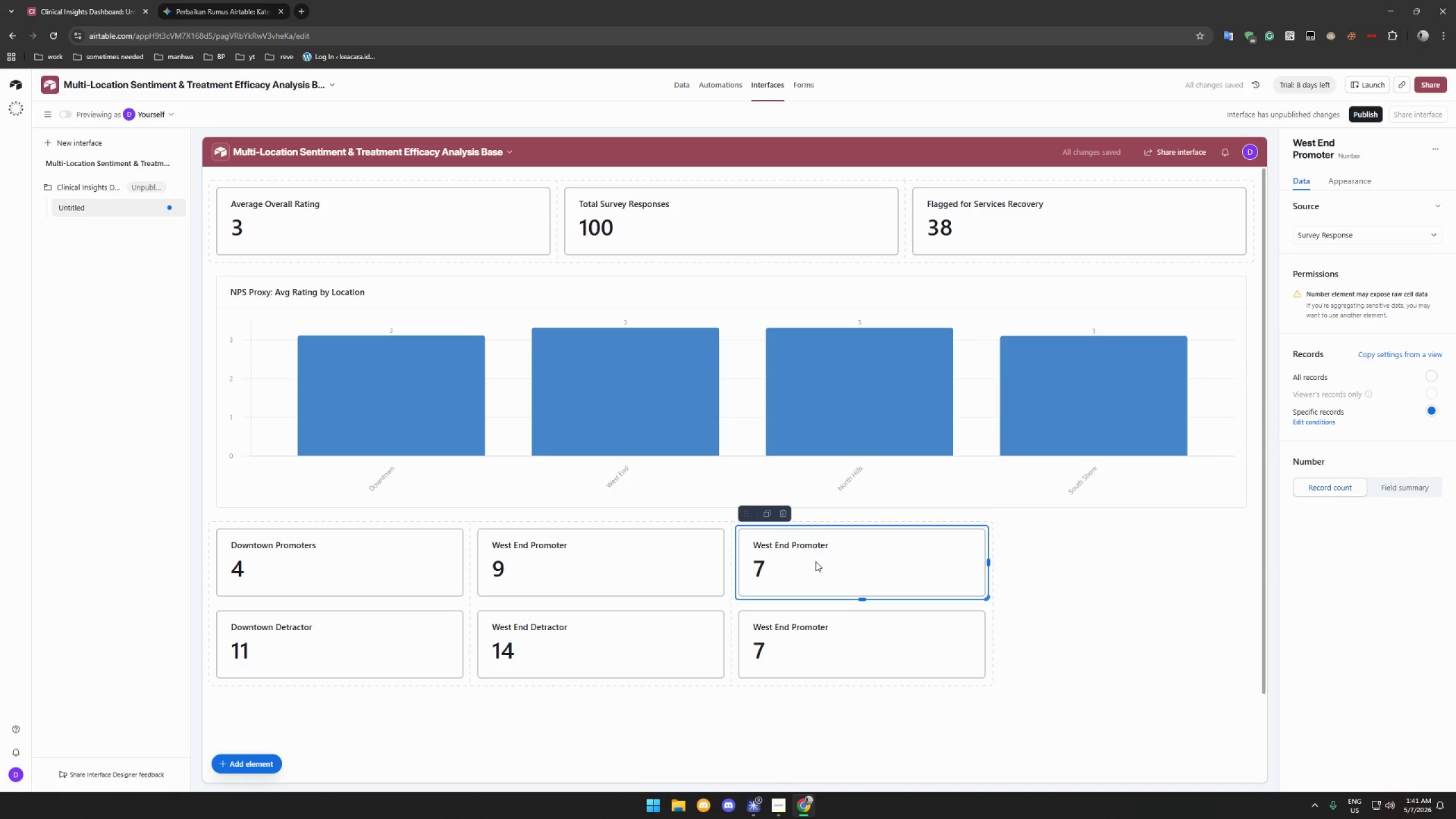 
left_click([855, 630])
 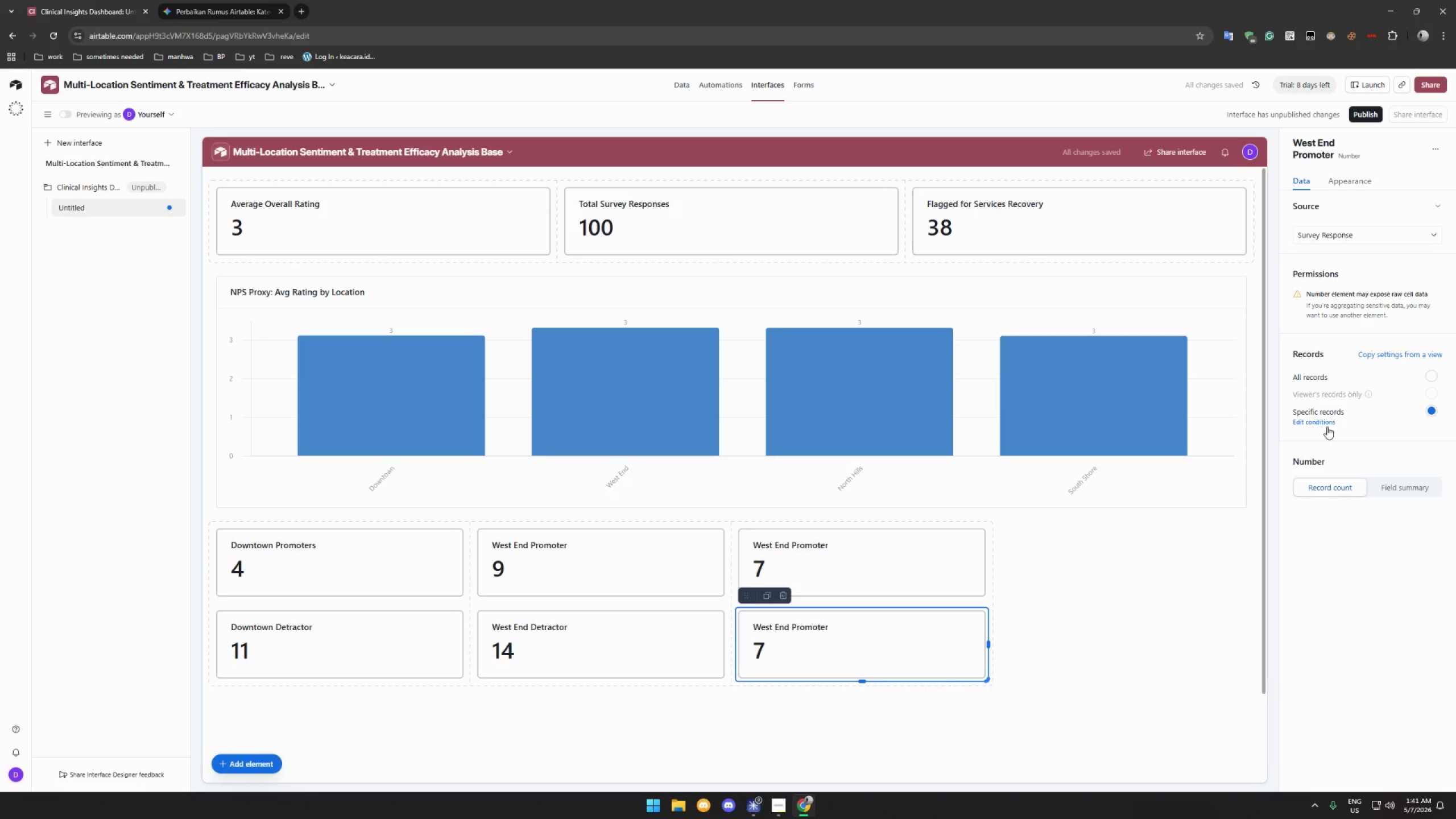 
double_click([1323, 417])
 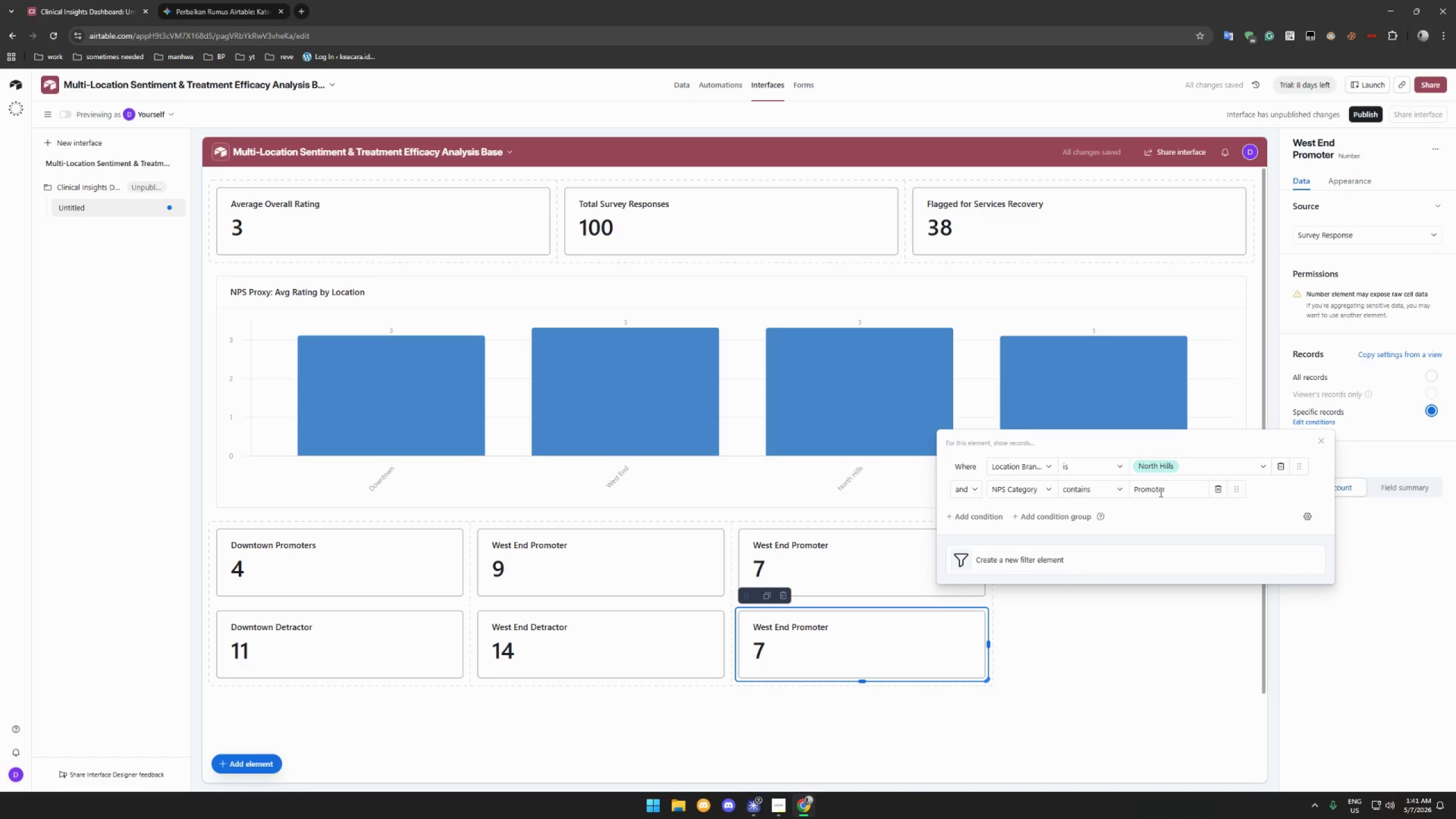 
double_click([1160, 491])
 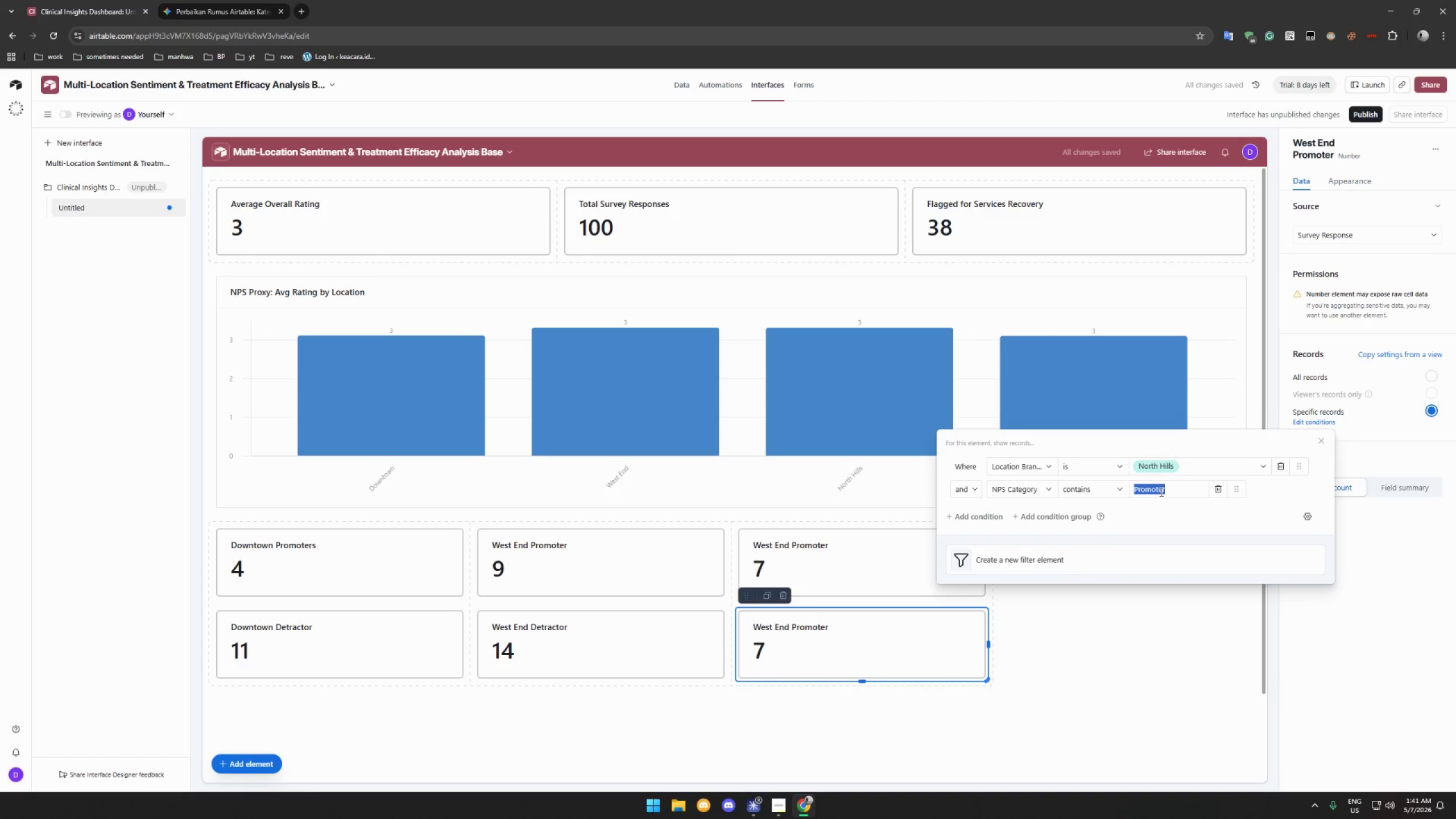 
triple_click([1160, 491])
 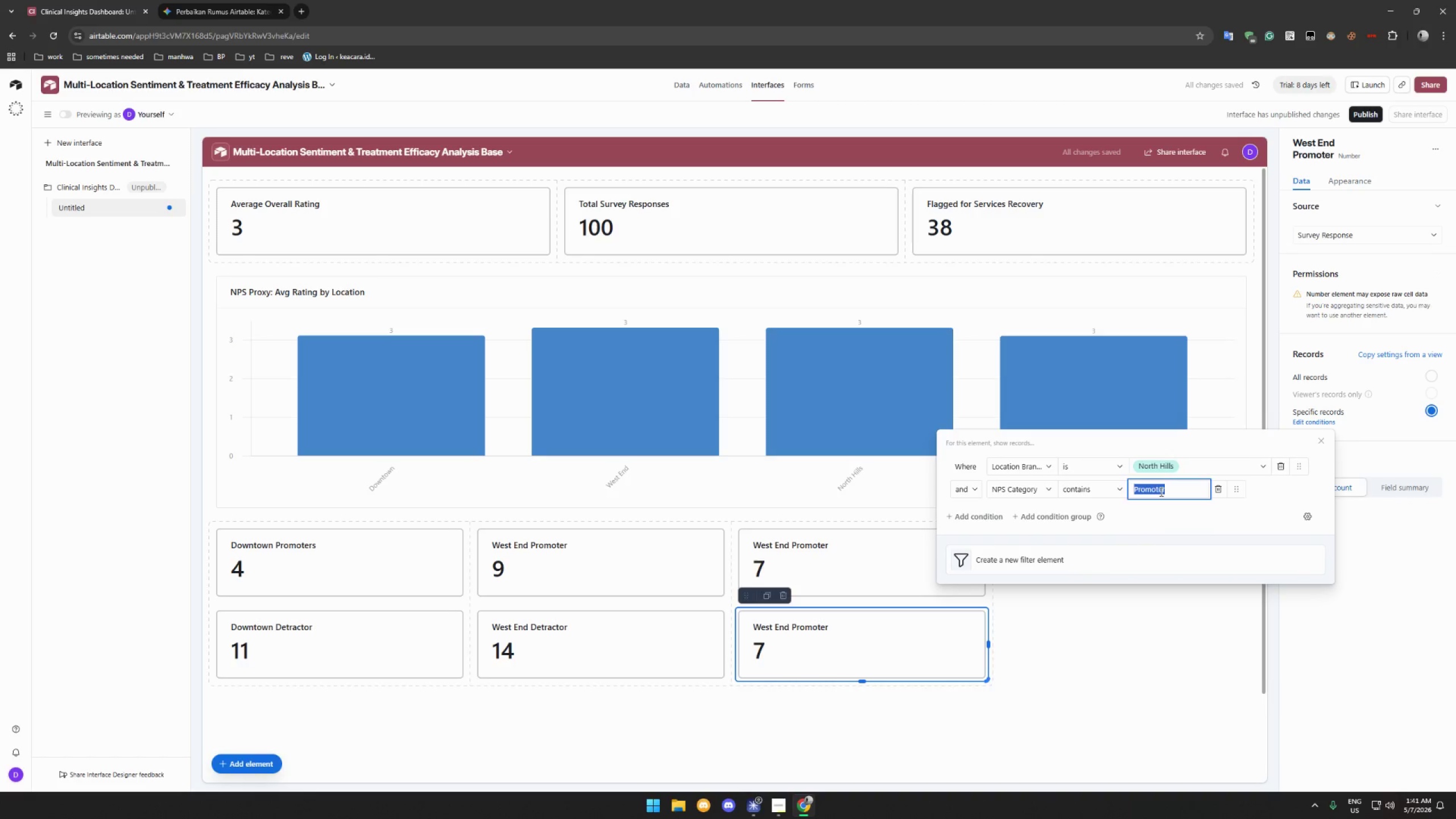 
key(Shift+D)
 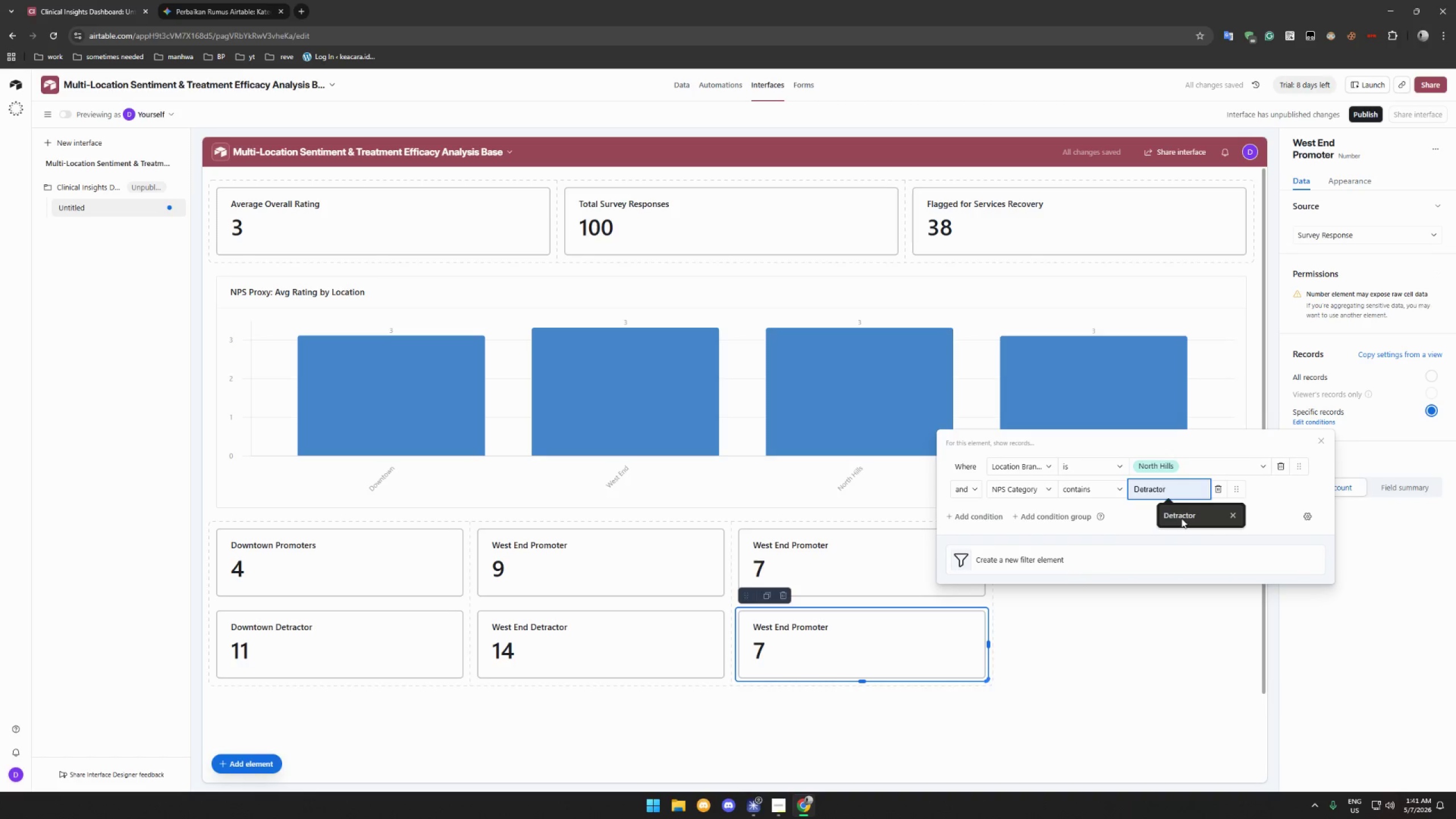 
left_click([1182, 518])
 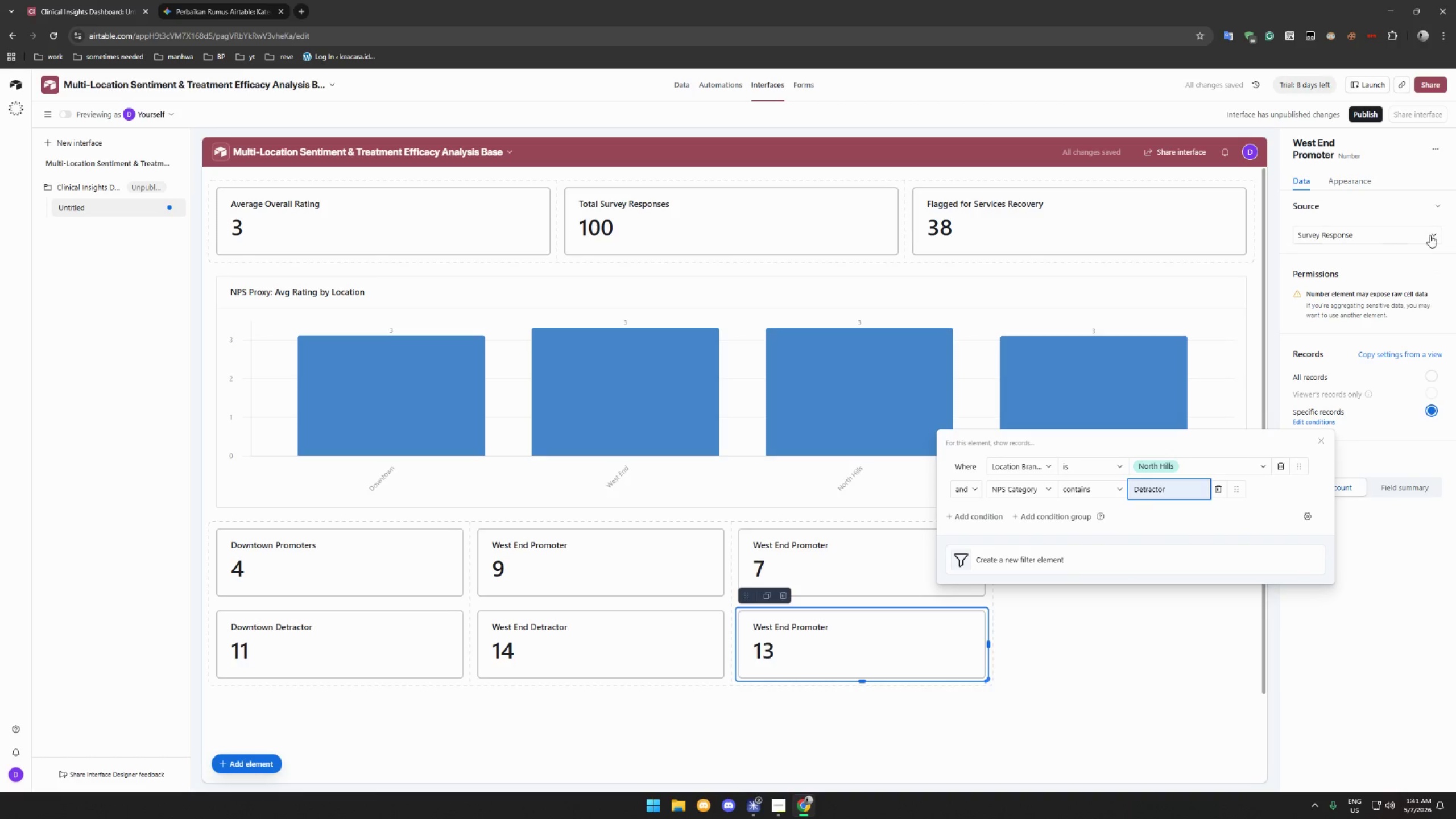 
left_click([1355, 183])
 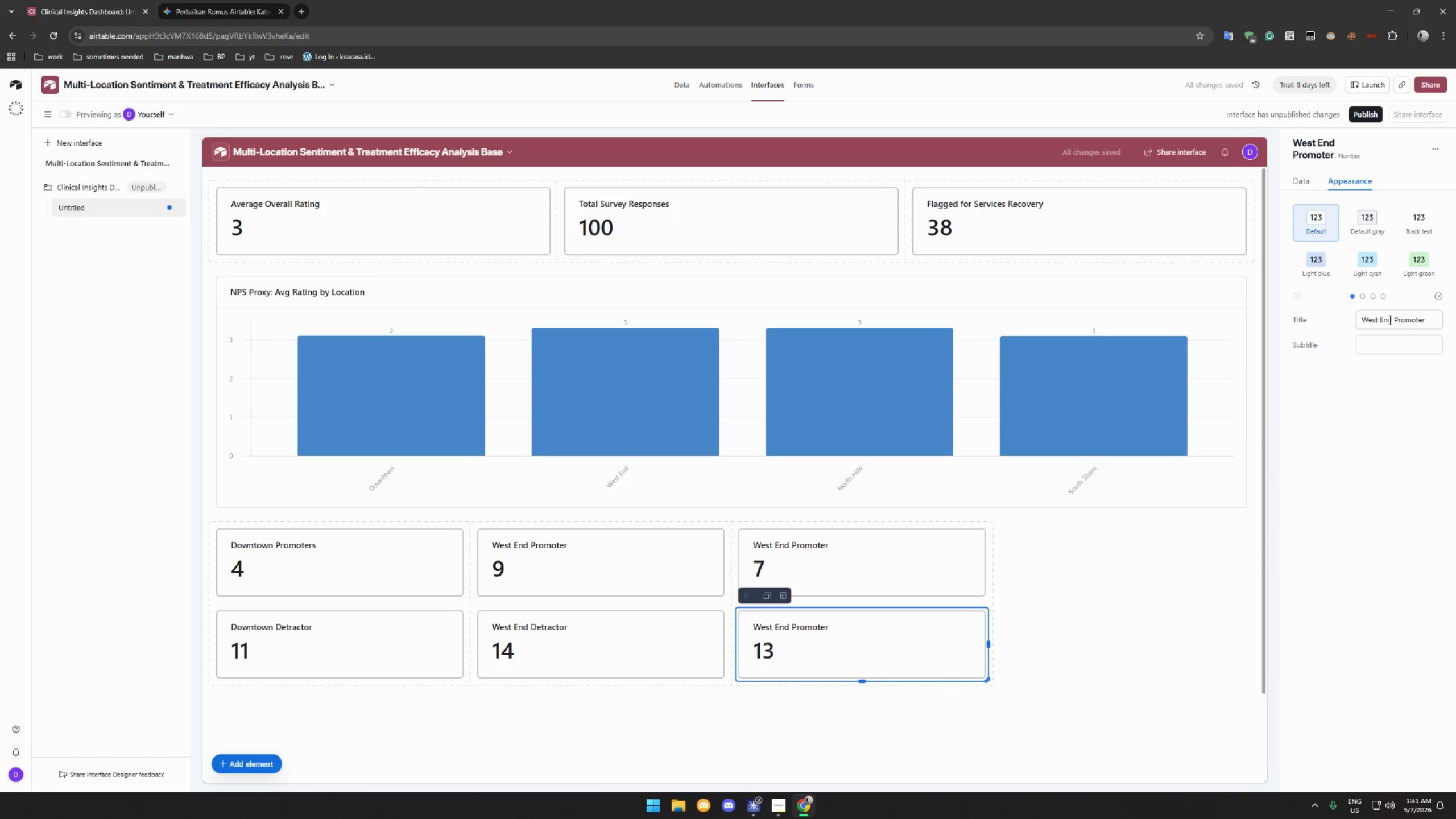 
left_click_drag(start_coordinate=[1394, 320], to_coordinate=[1289, 321])
 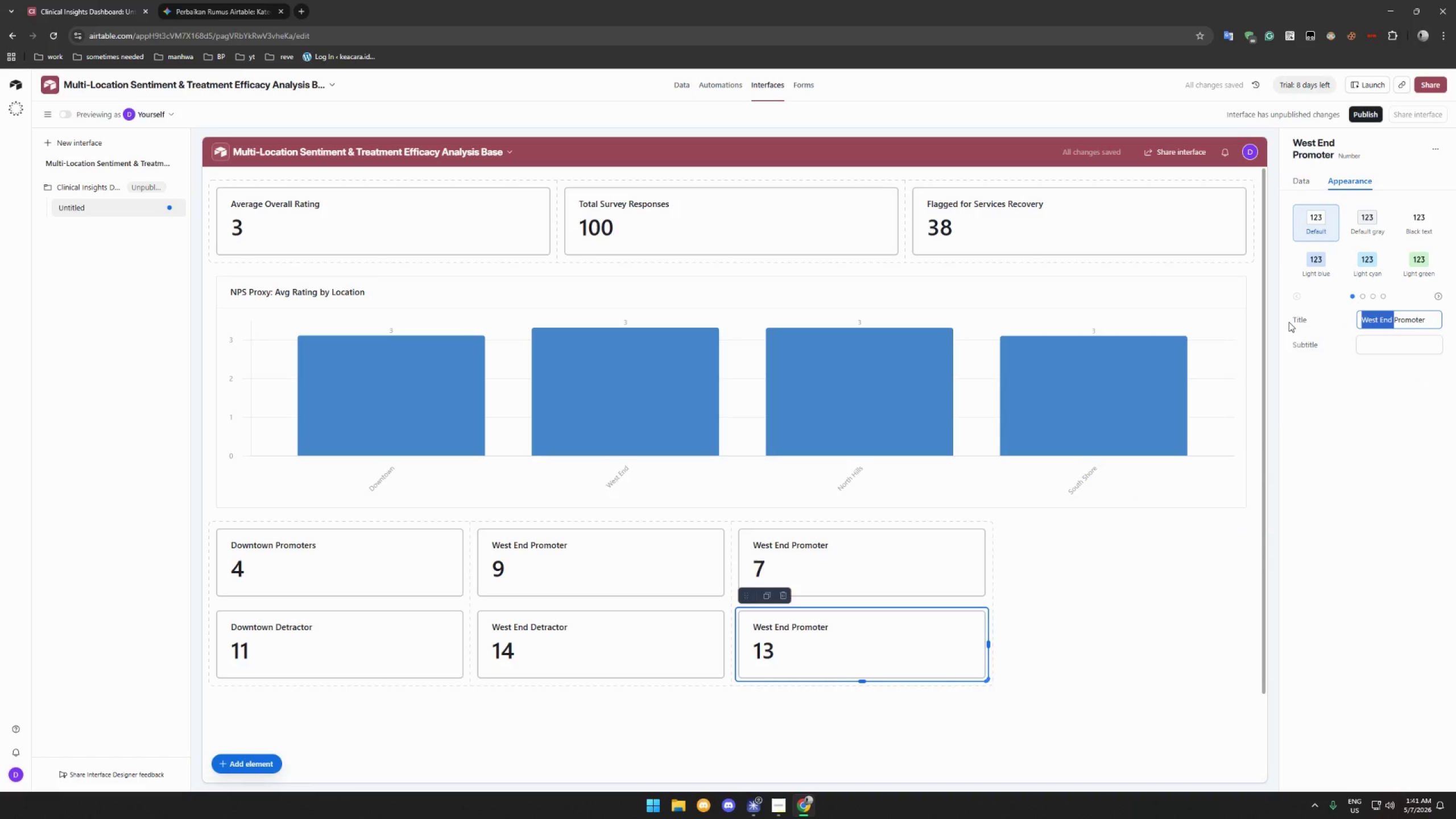 
type(North Hill )
key(Backspace)
type(s )
 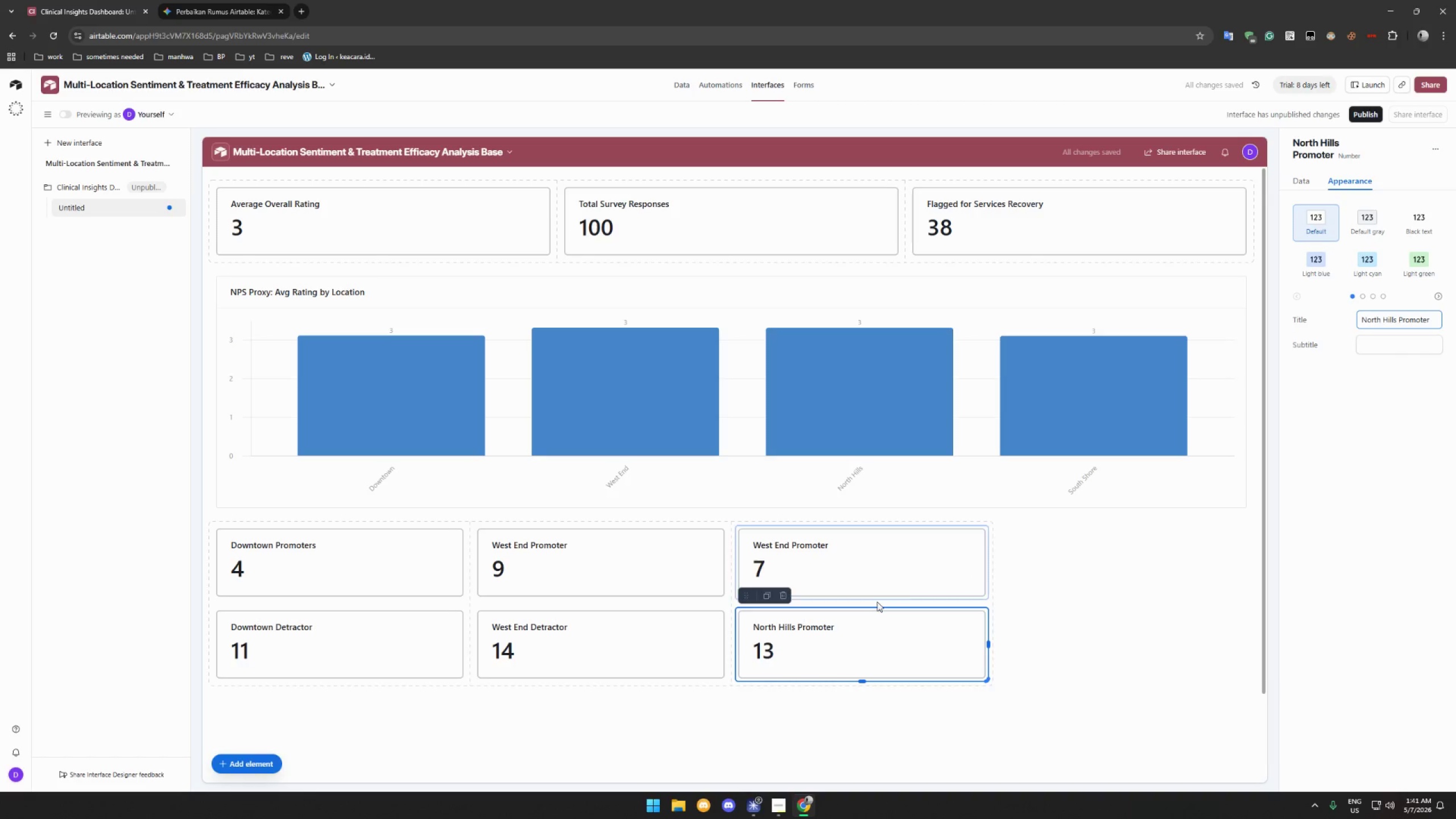 
left_click([875, 656])
 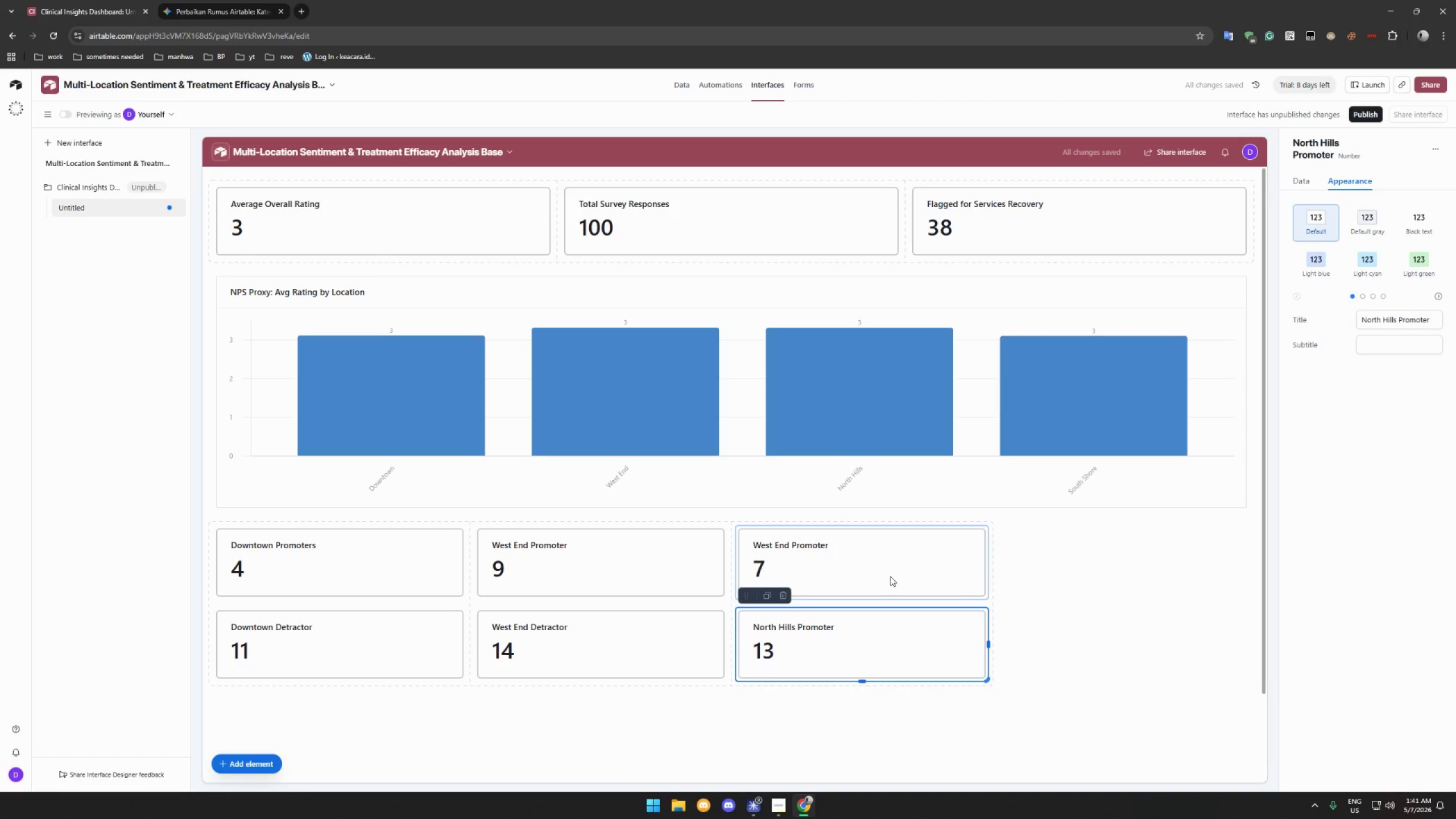 
left_click([890, 576])
 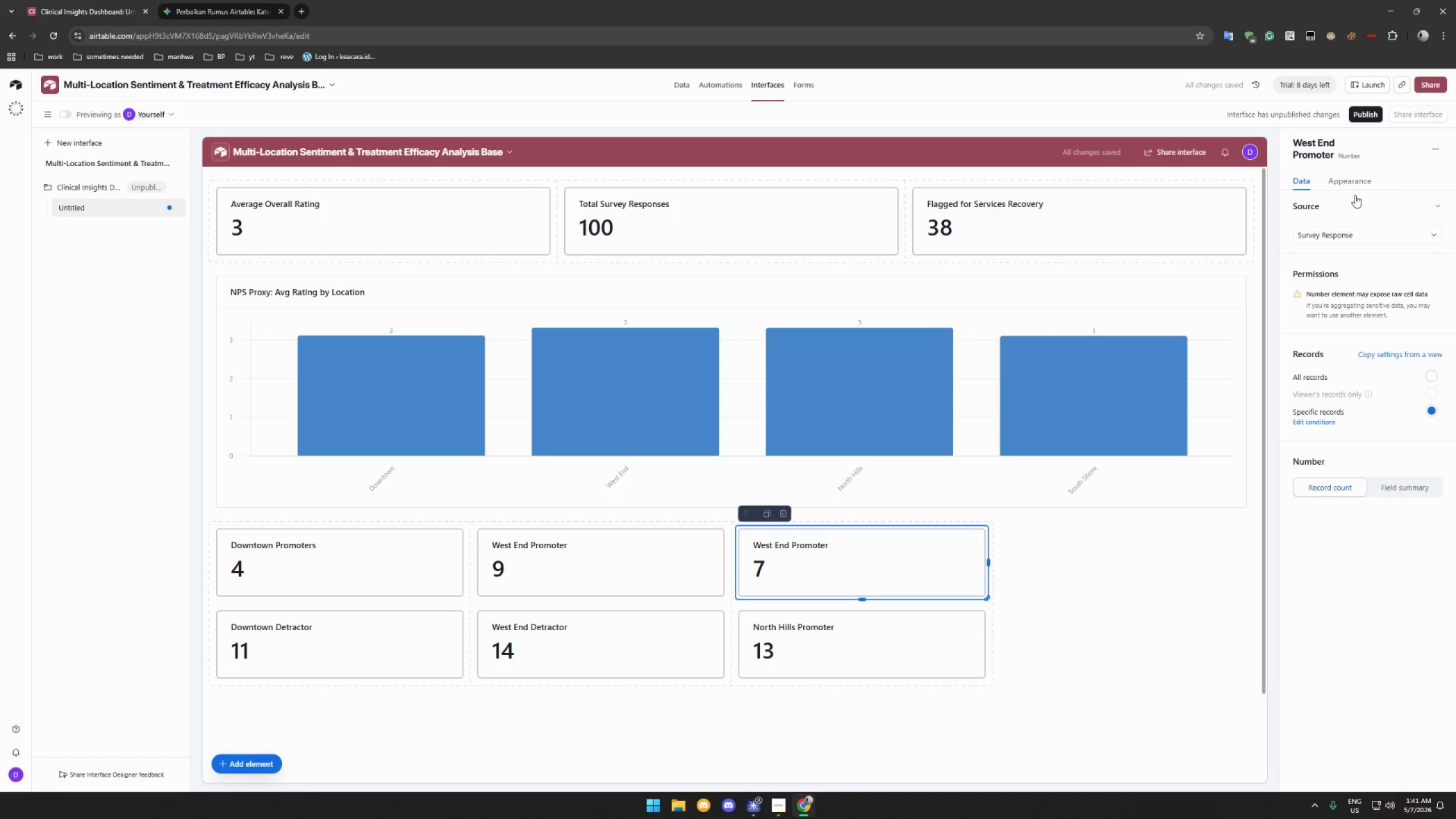 
left_click([1354, 183])
 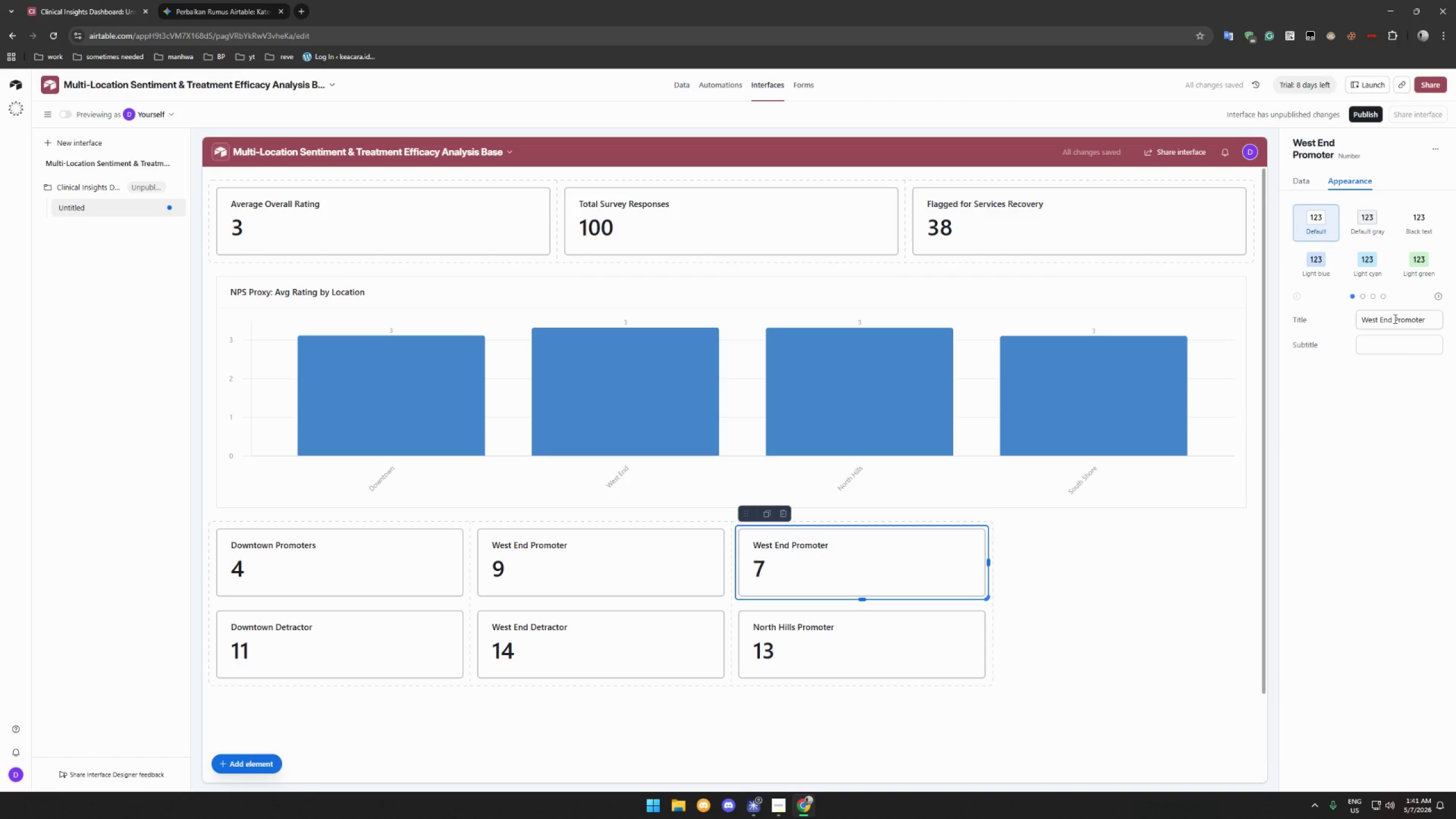 
left_click_drag(start_coordinate=[1393, 318], to_coordinate=[1326, 323])
 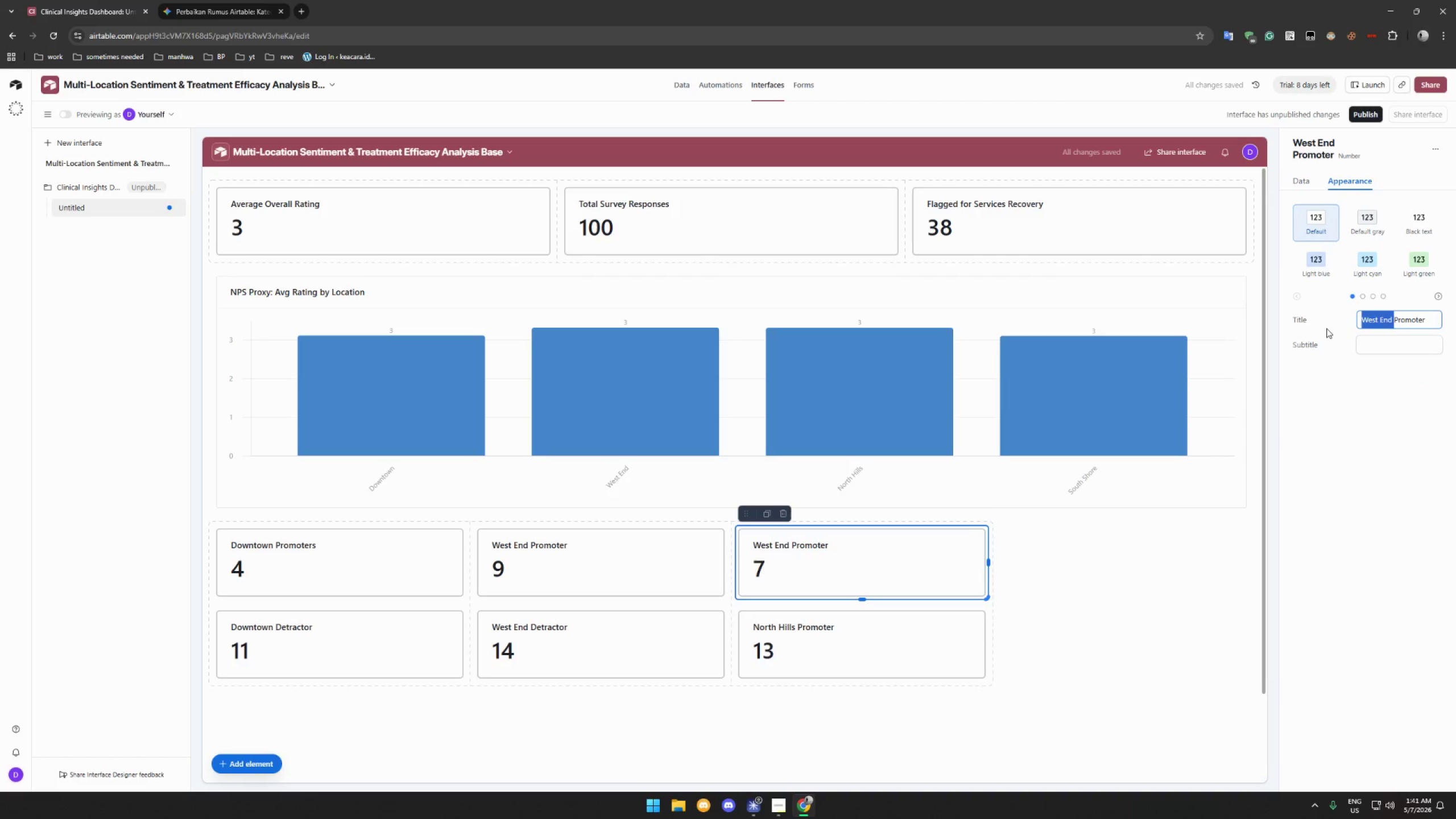 
type(North Hills )
 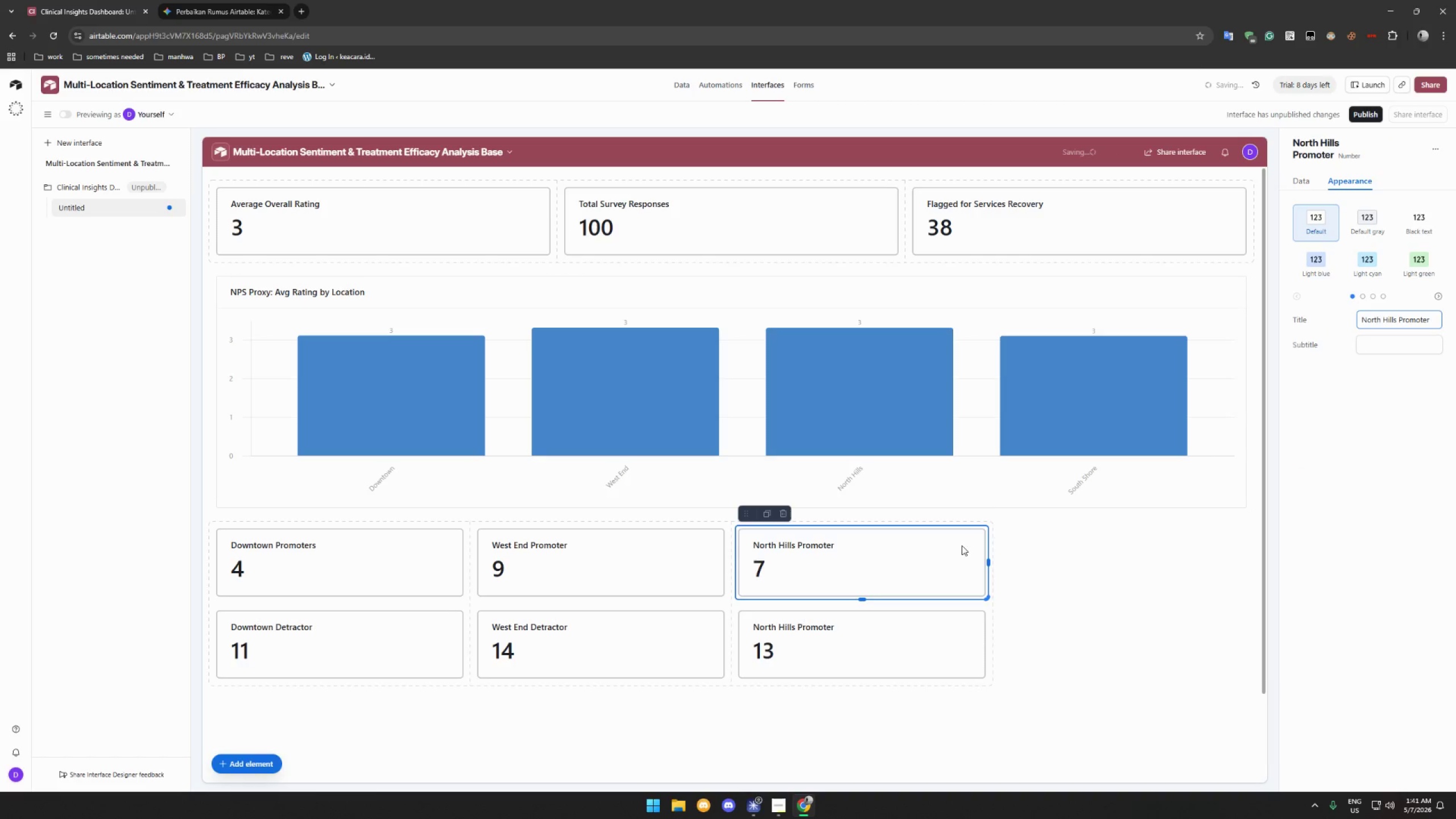 
left_click([891, 559])
 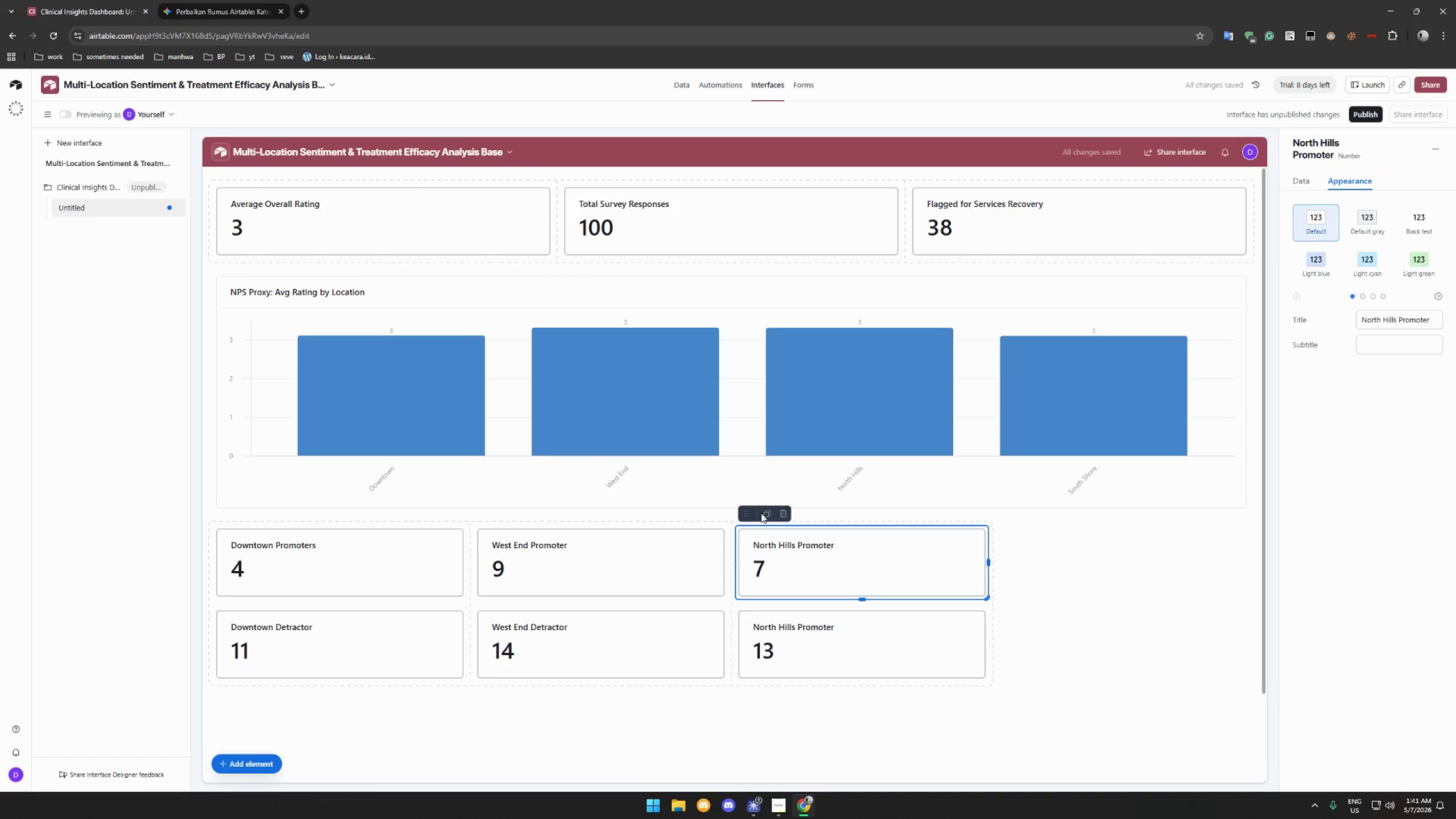 
left_click([763, 515])
 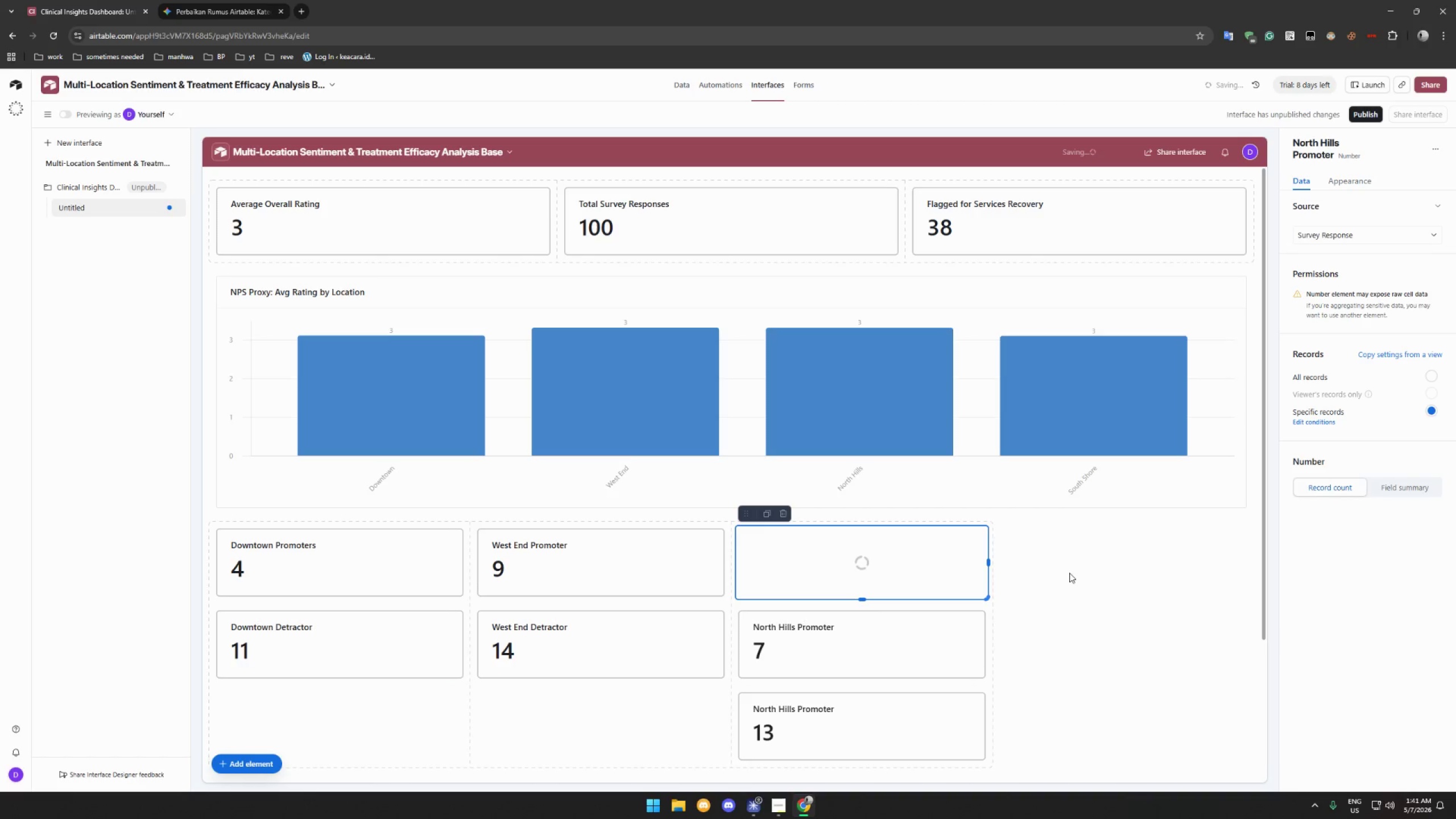 
left_click([1069, 573])
 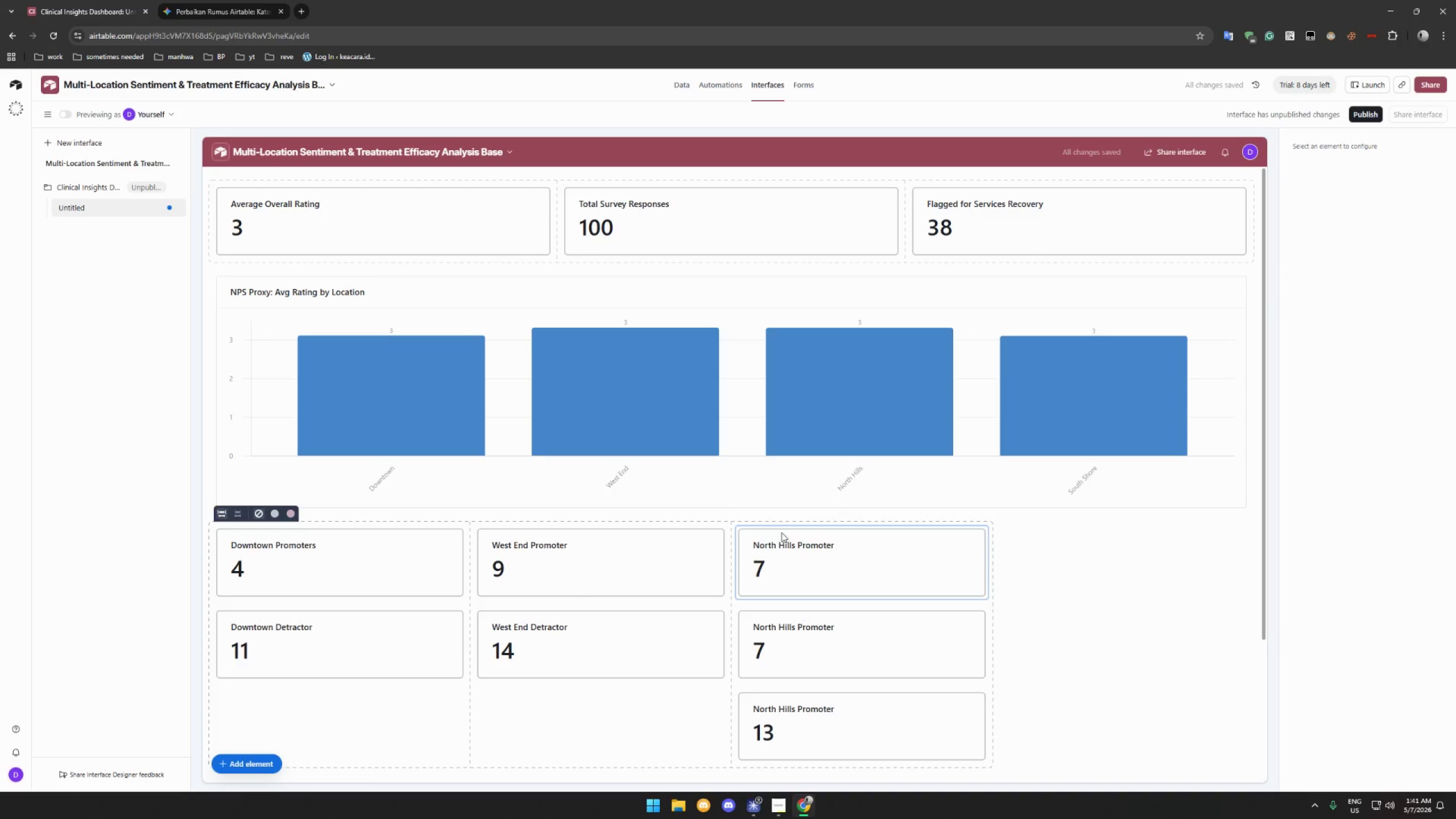 
left_click([776, 531])
 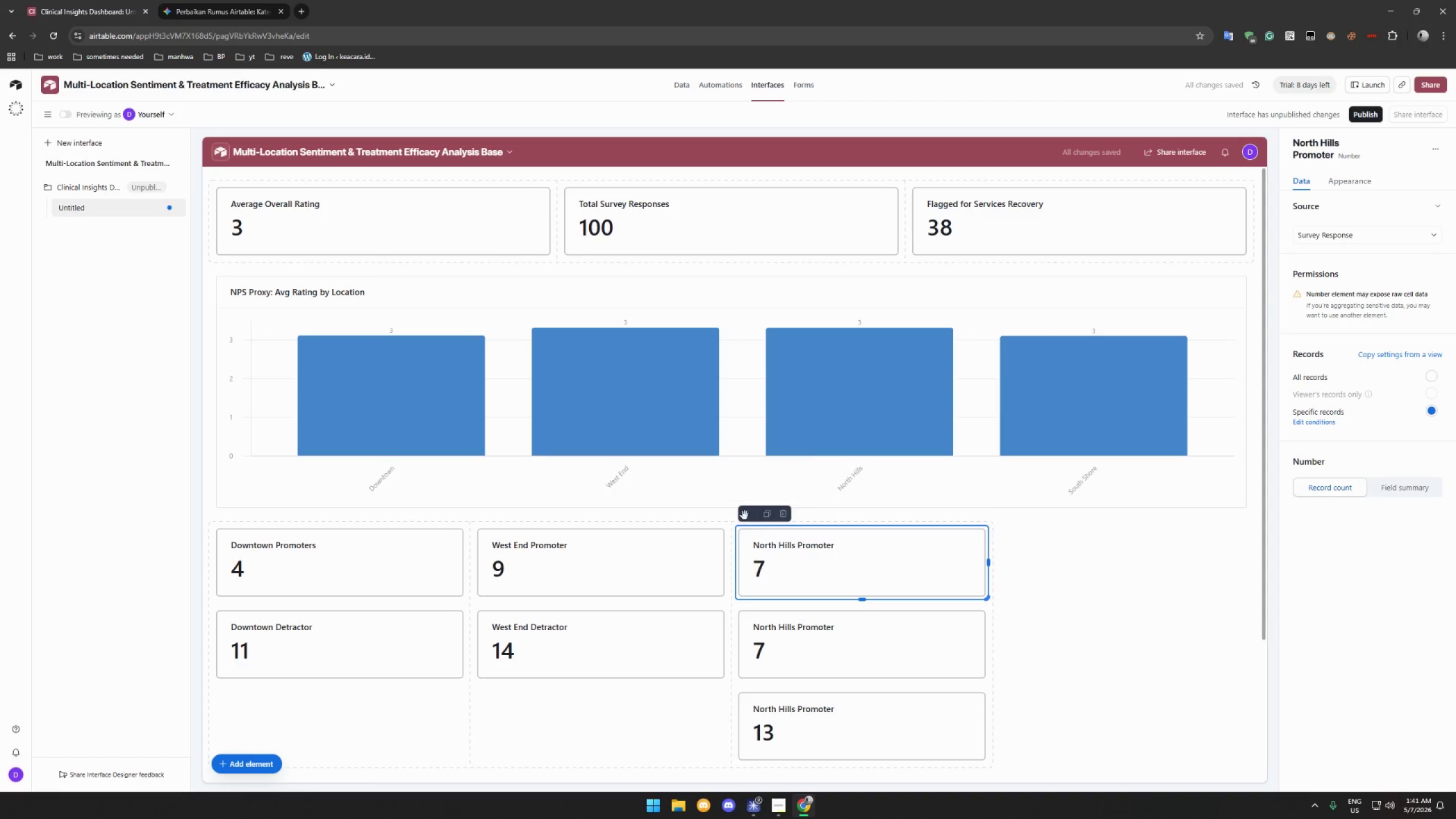 
left_click_drag(start_coordinate=[744, 515], to_coordinate=[1086, 539])
 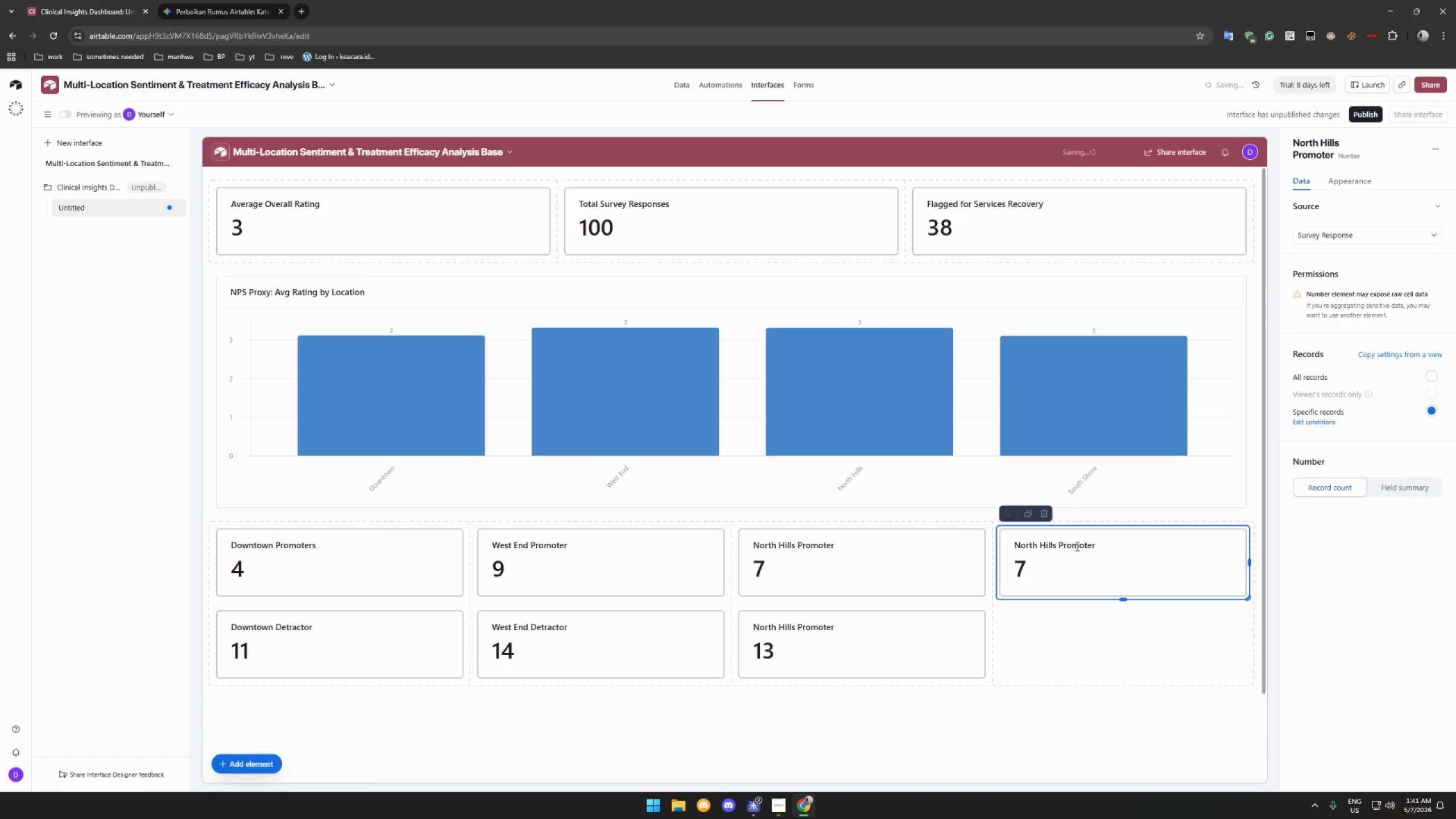 
left_click([1080, 554])
 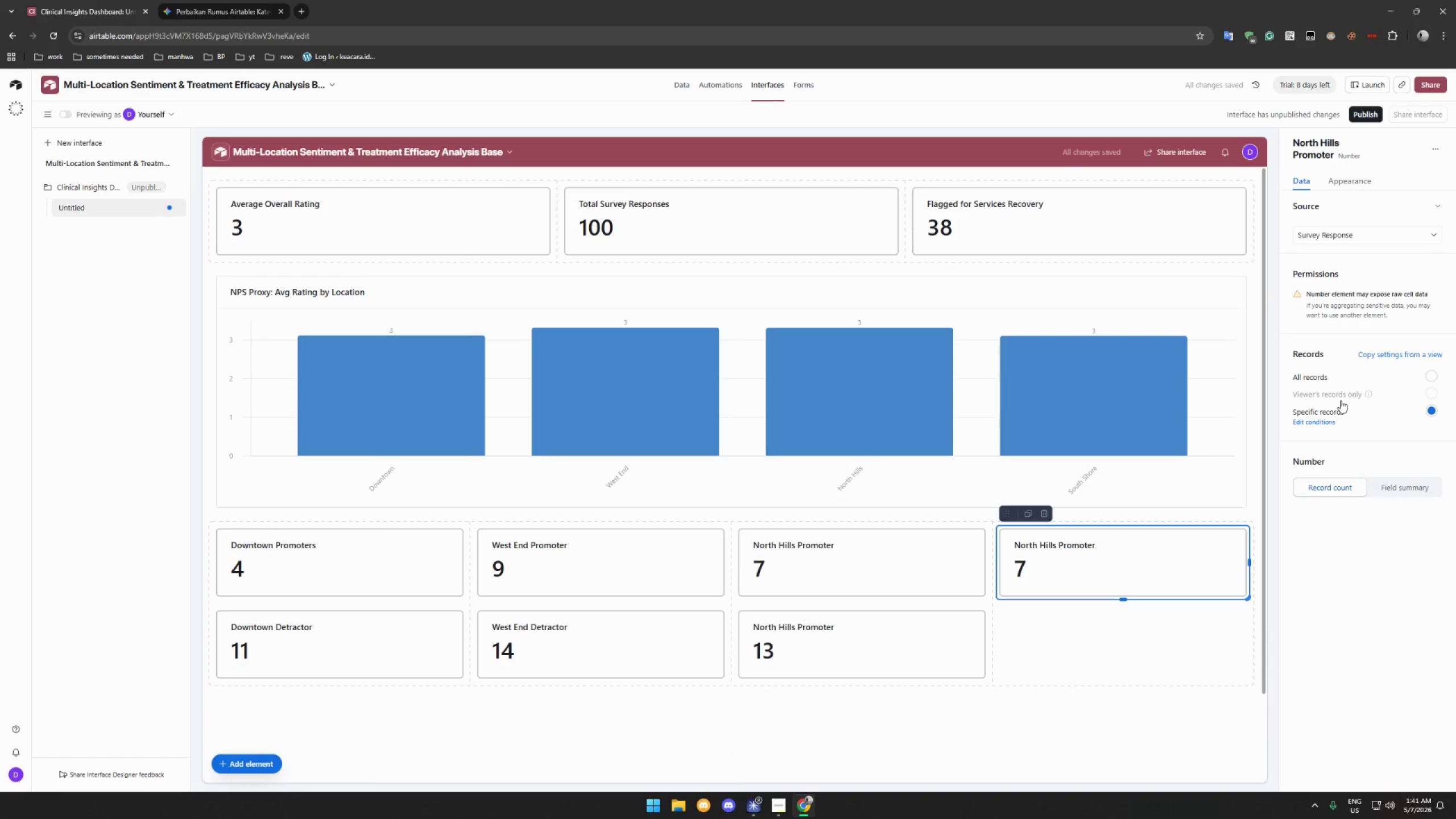 
left_click([1317, 419])
 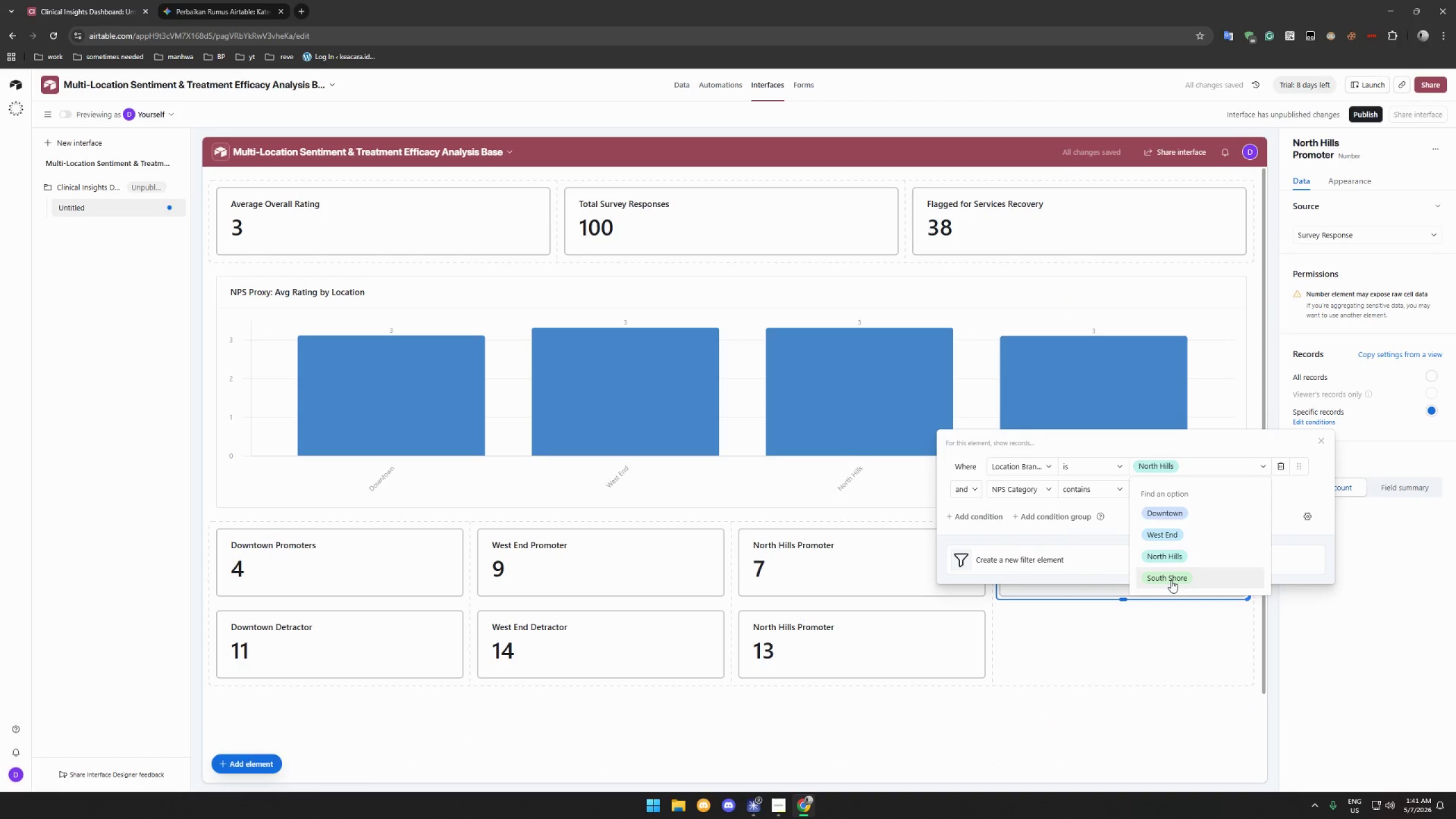 
left_click([1171, 580])
 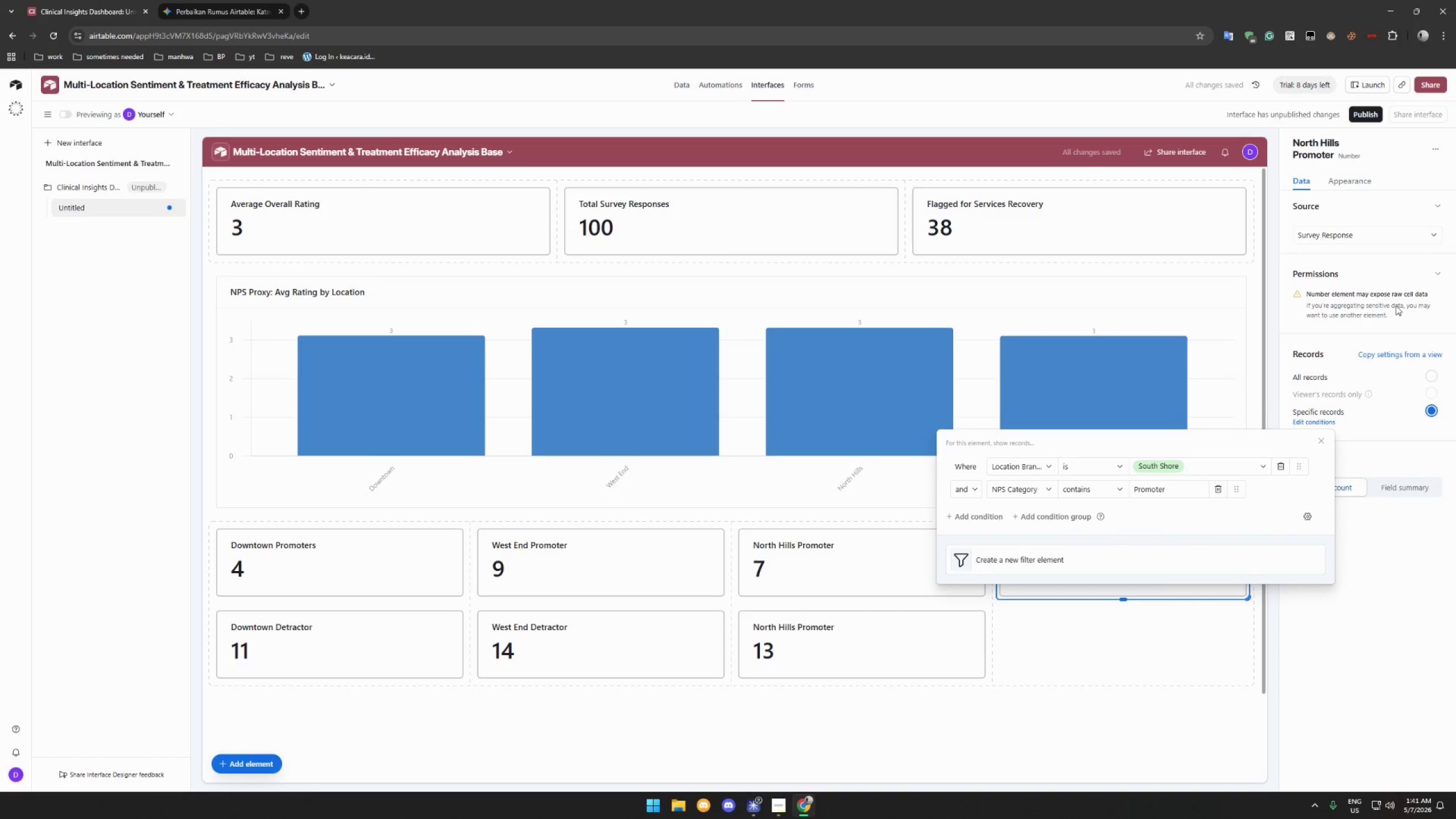 
left_click([1346, 179])
 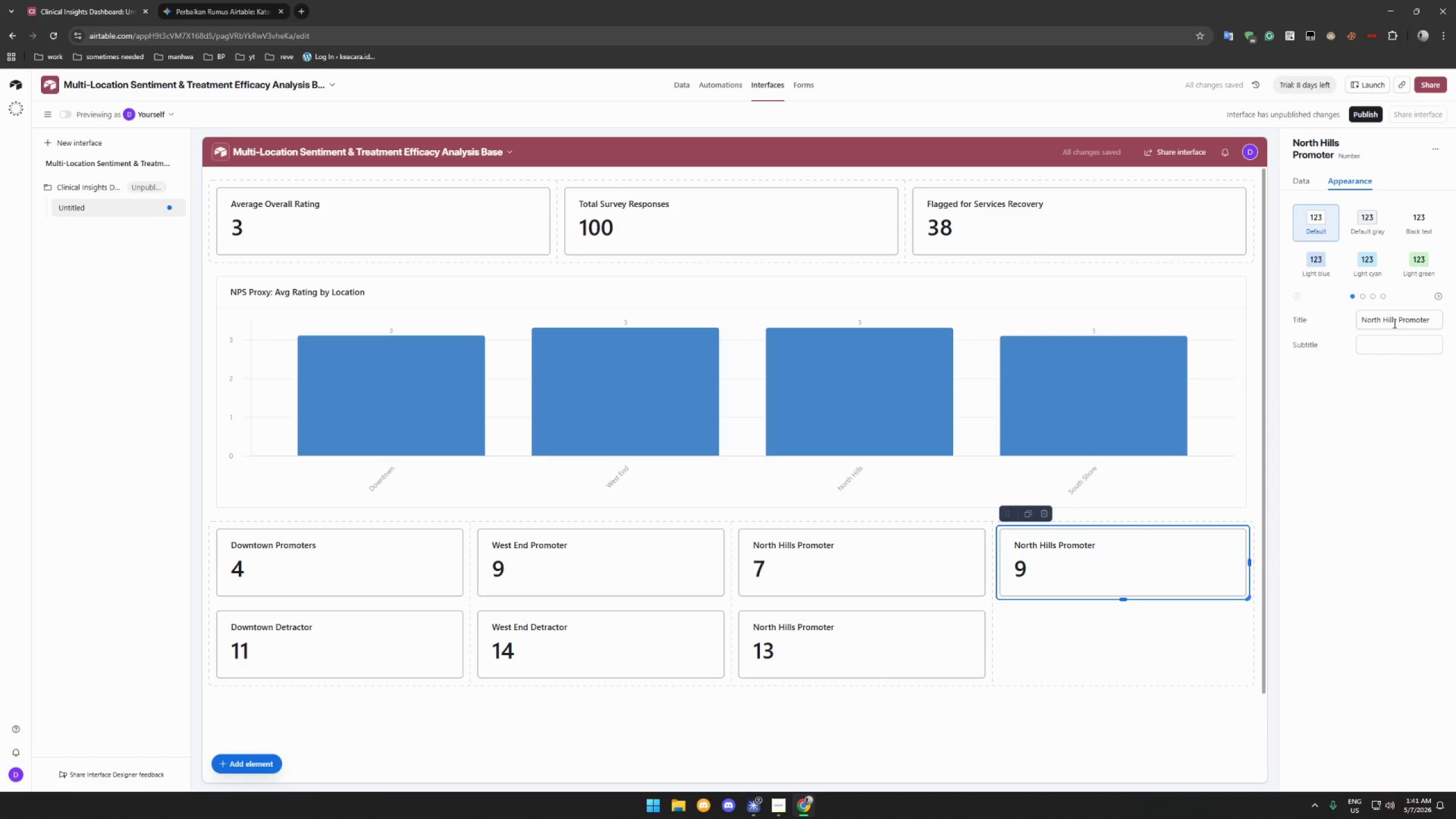 
left_click_drag(start_coordinate=[1396, 324], to_coordinate=[1337, 326])
 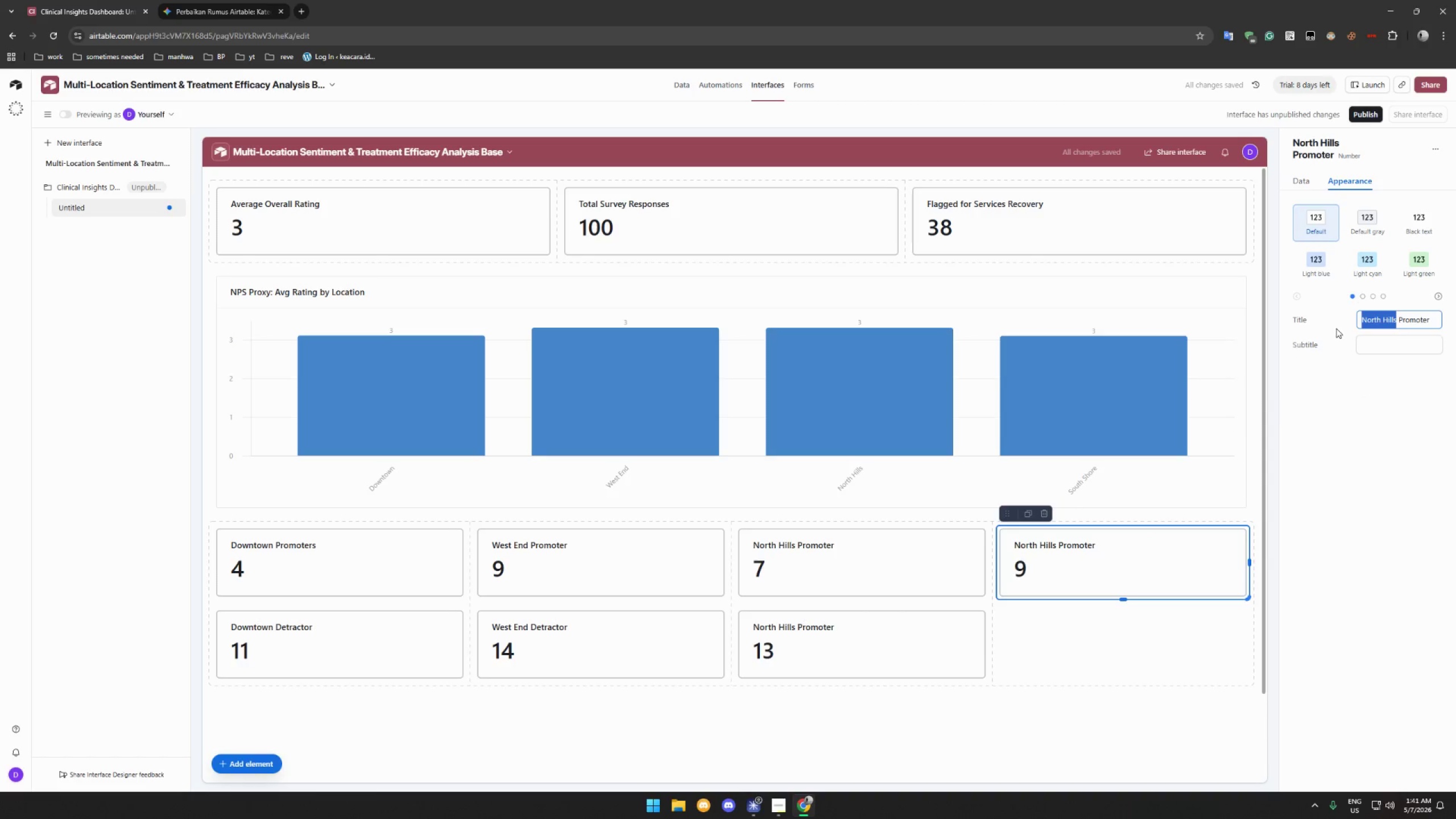 
type(S)
key(Backspace)
type(outh SSho)
key(Backspace)
key(Backspace)
type(outh Shore)
 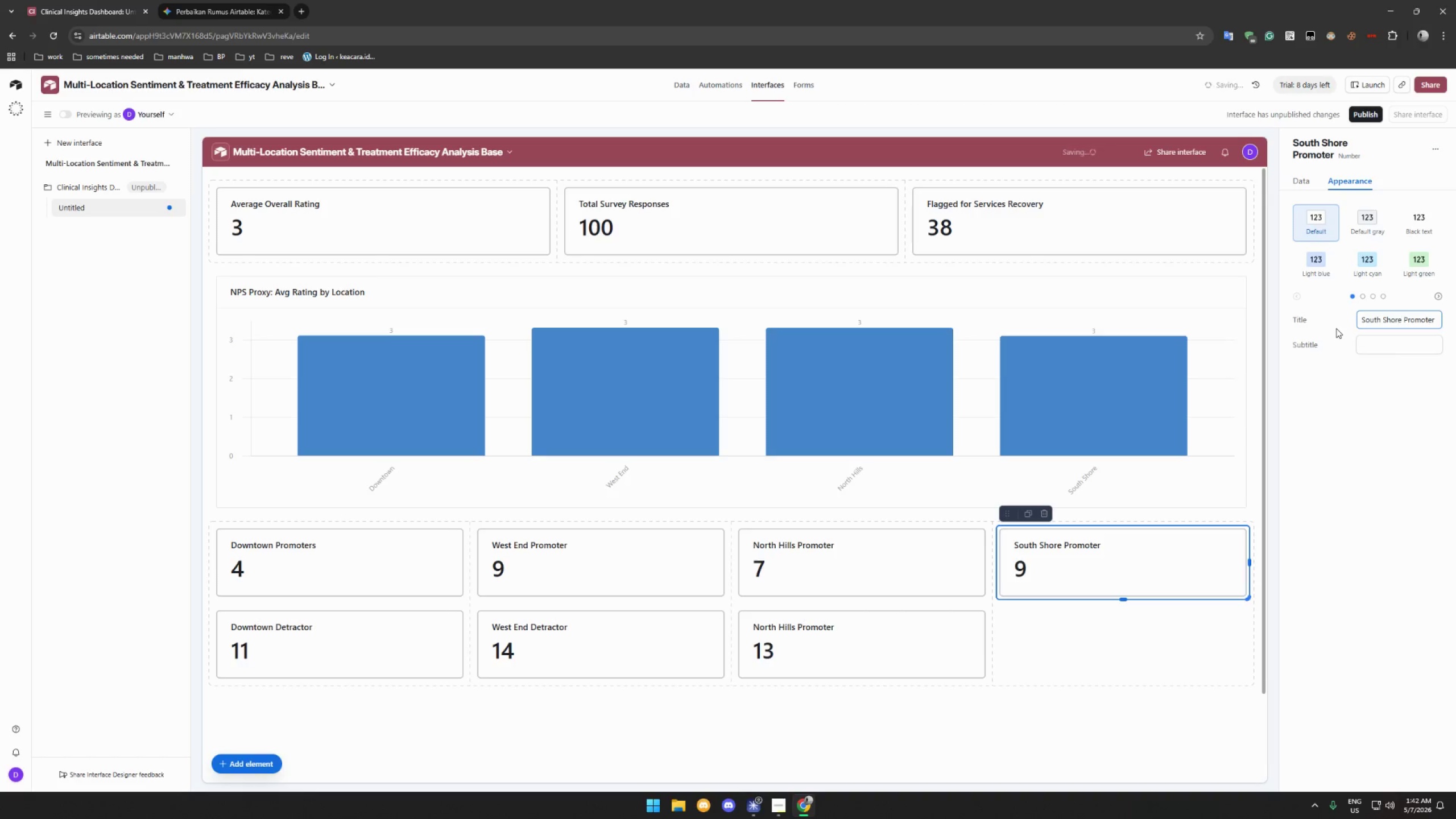 
left_click([1029, 513])
 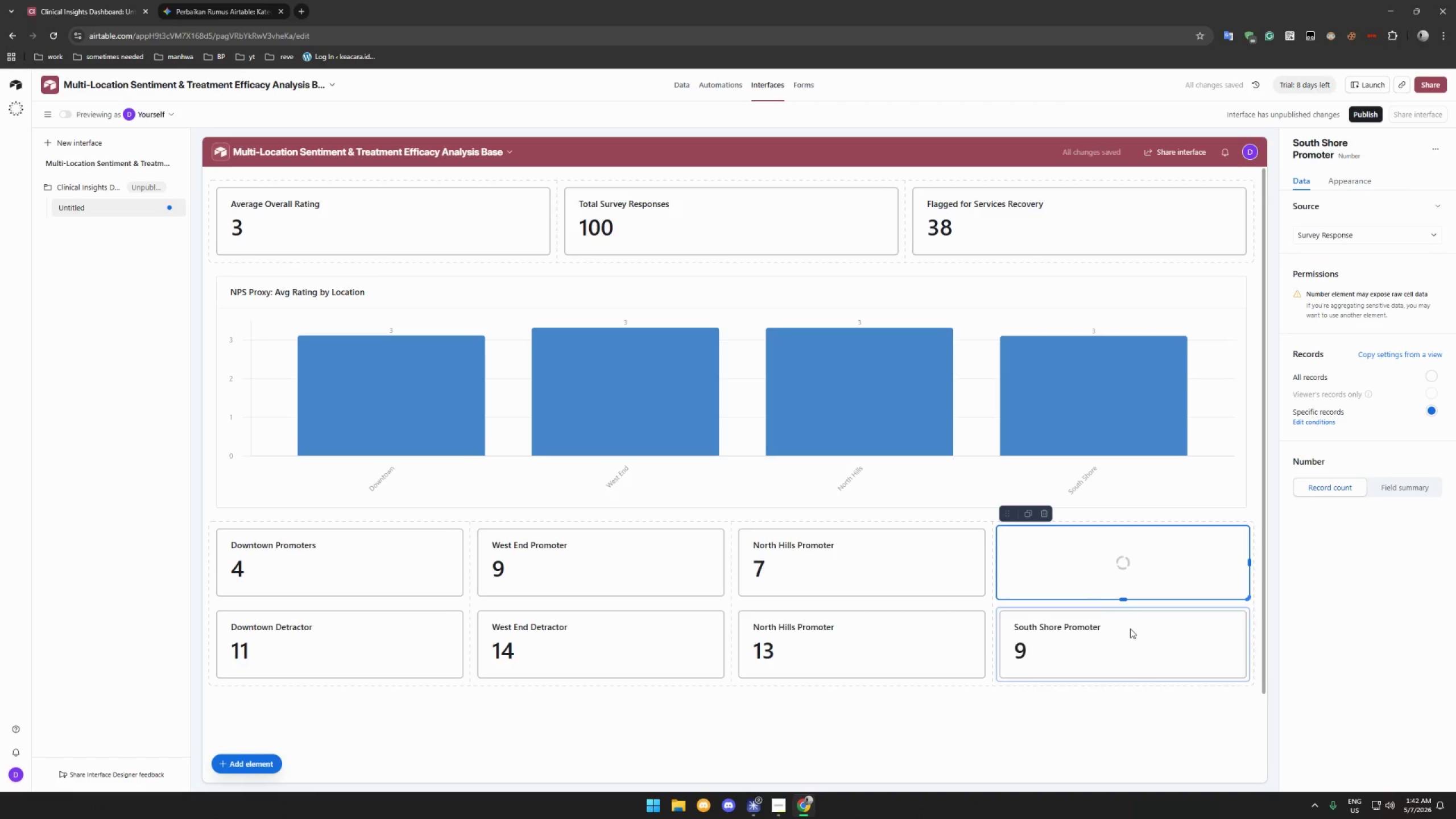 
left_click([1130, 629])
 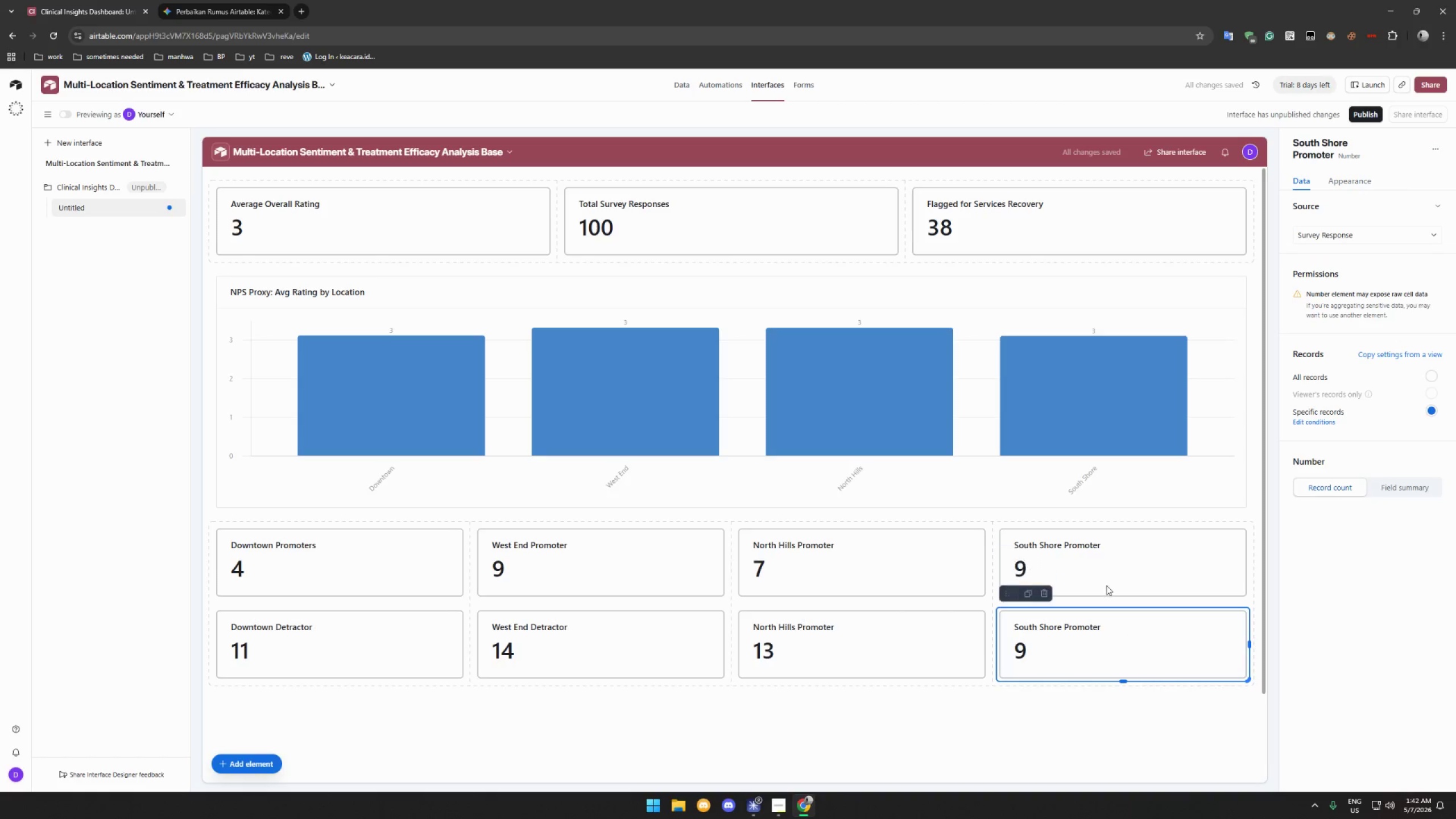 
left_click([1102, 576])
 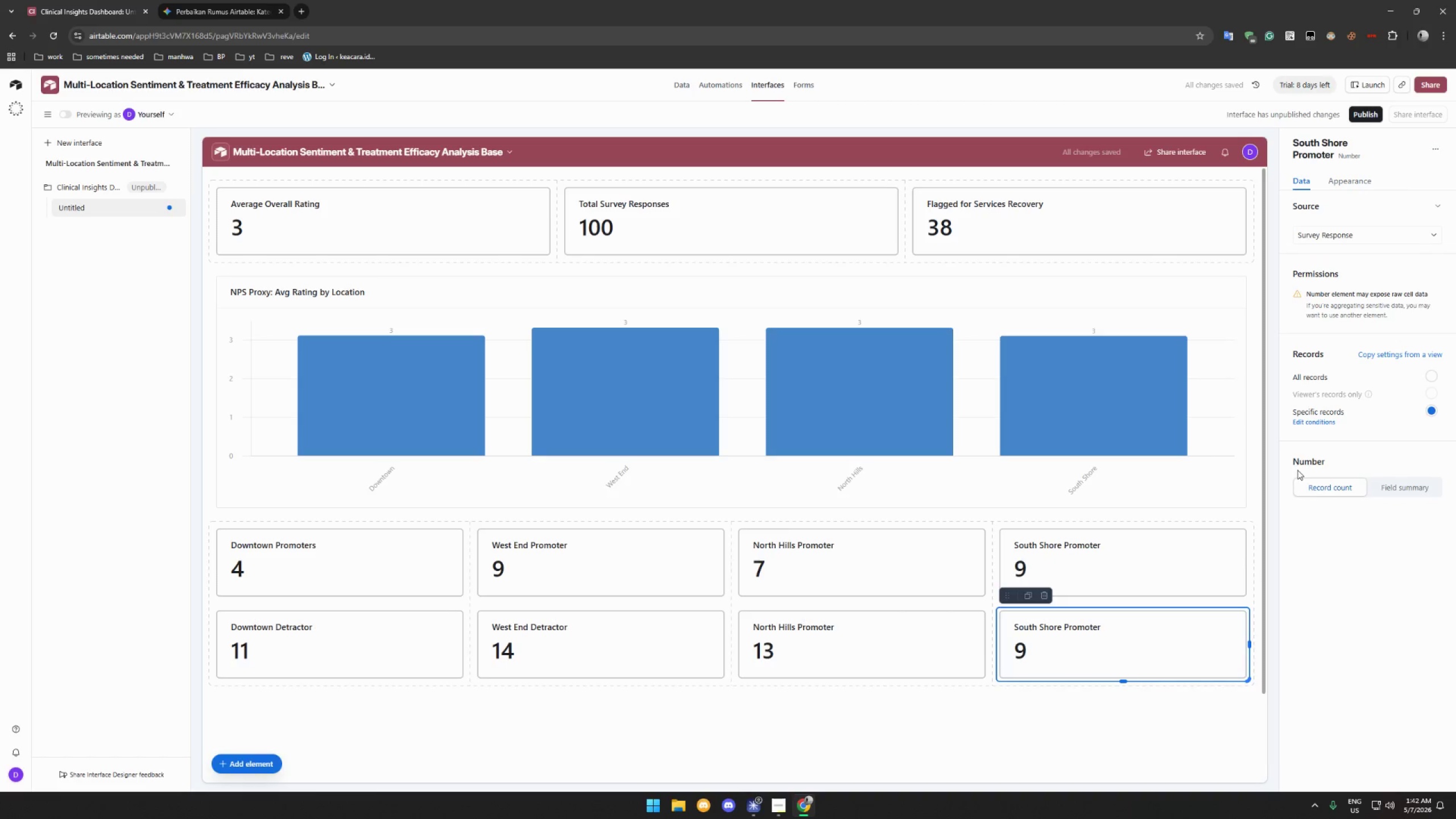 
left_click([1316, 423])
 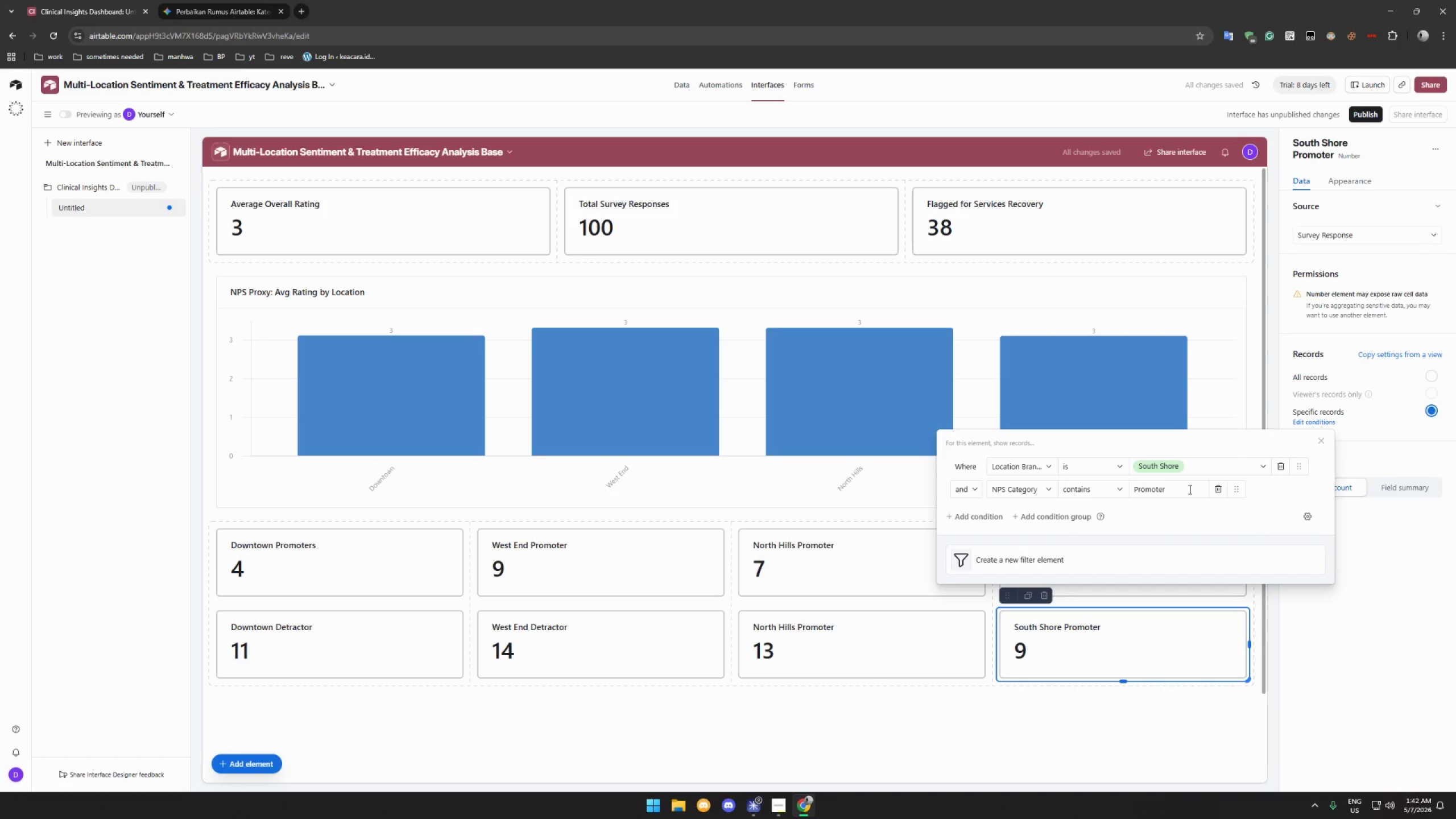 
double_click([1188, 491])
 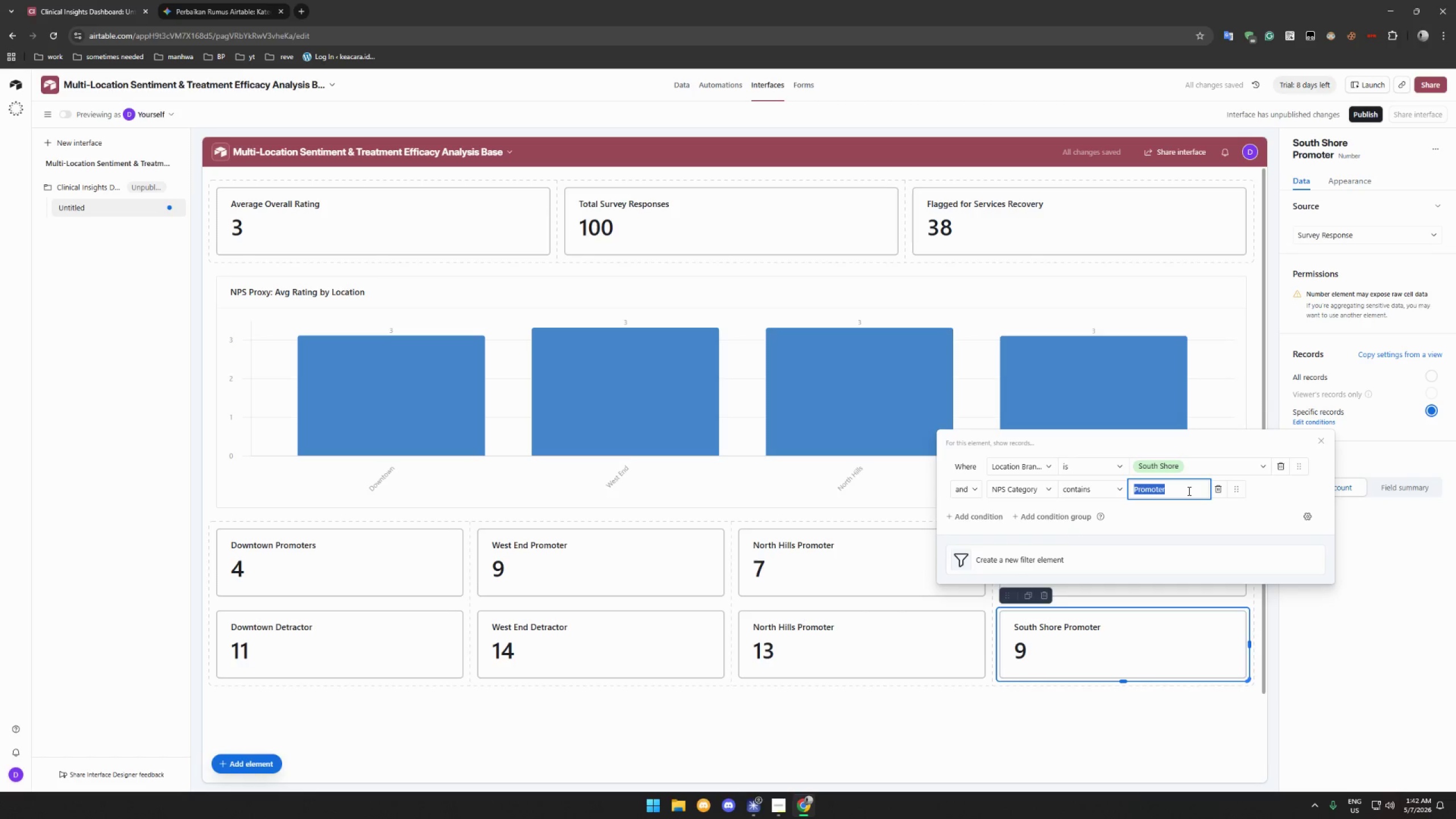 
key(Shift+D)
 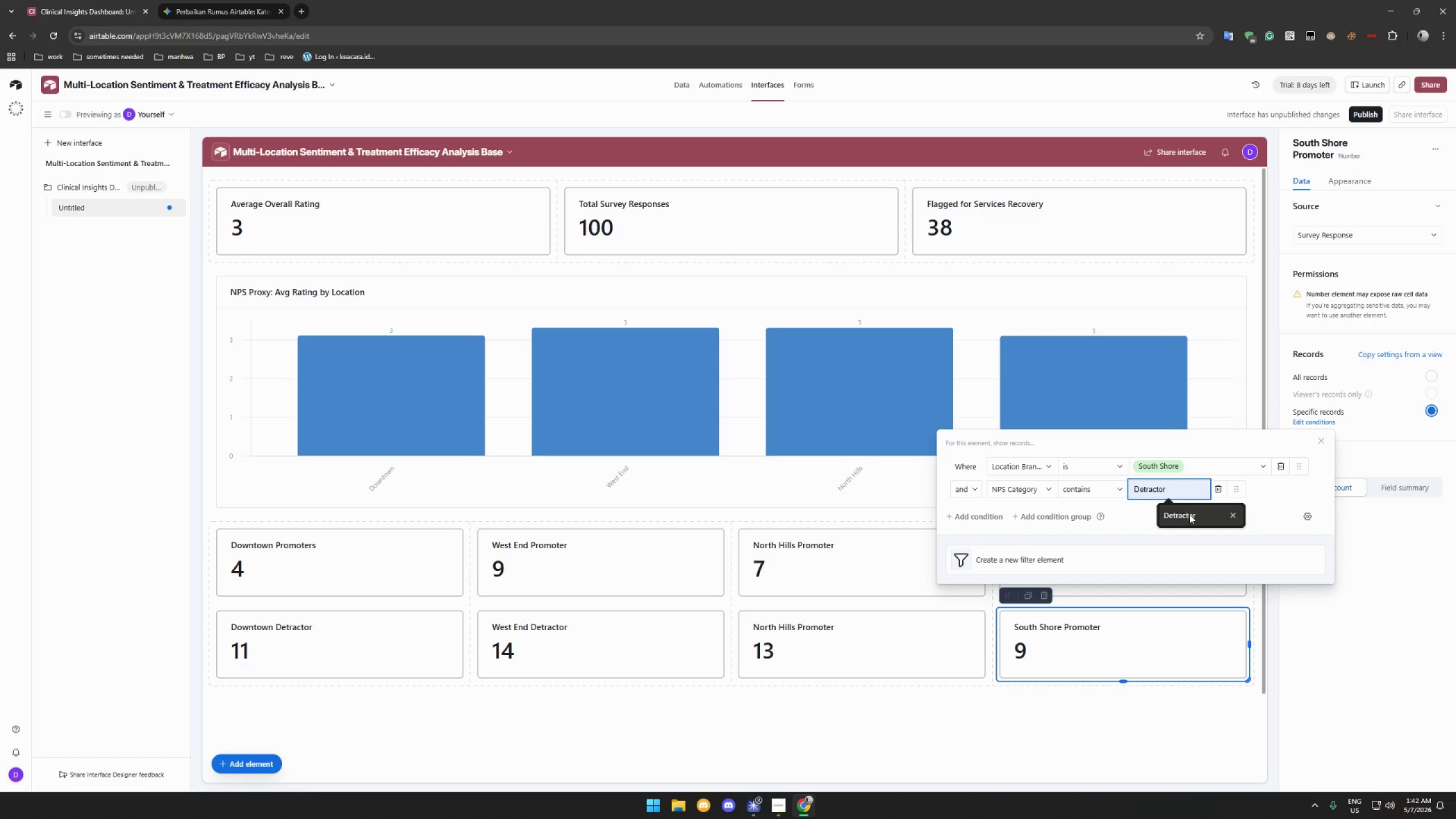 
left_click([1189, 514])
 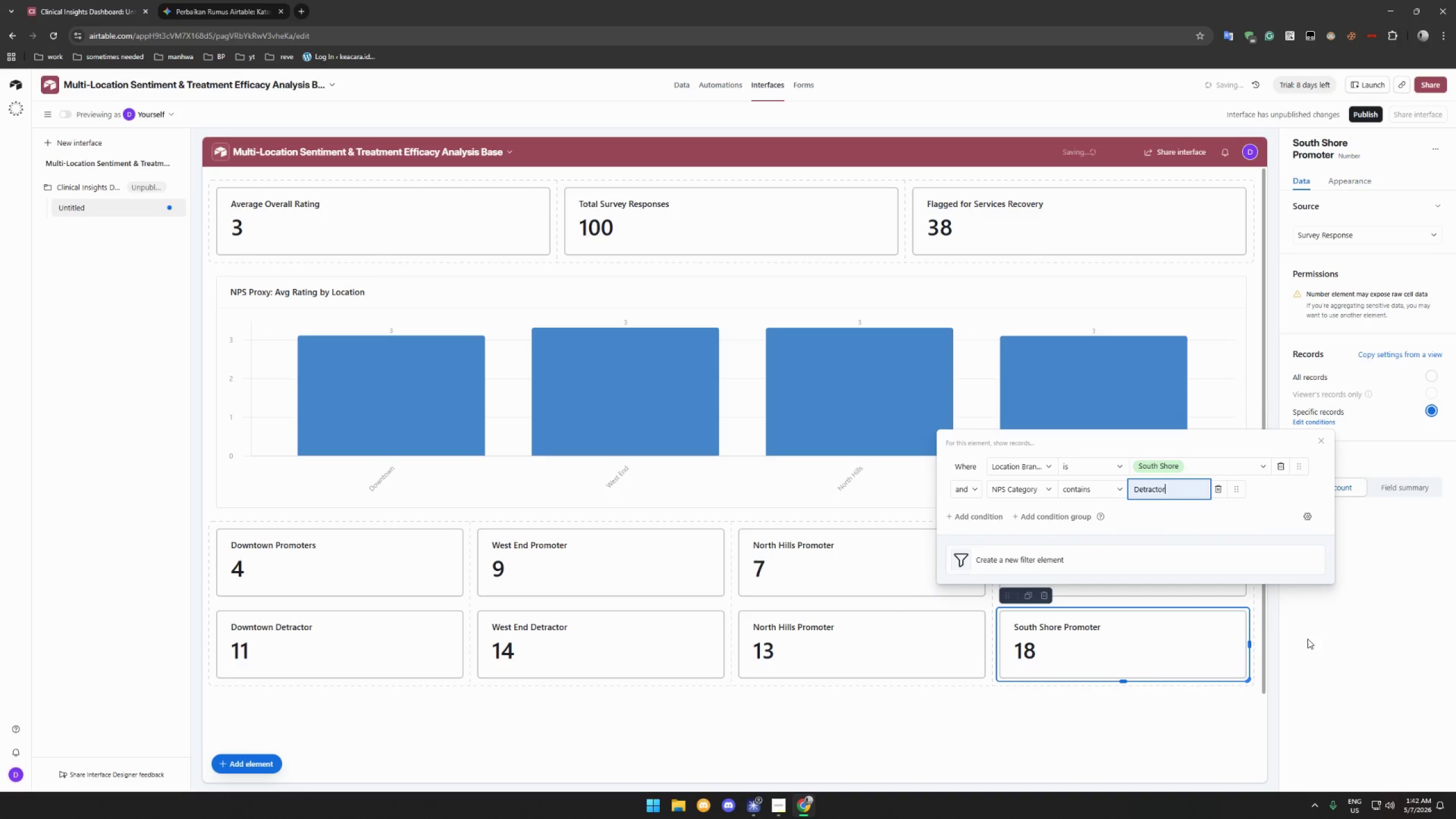 
left_click([1344, 656])
 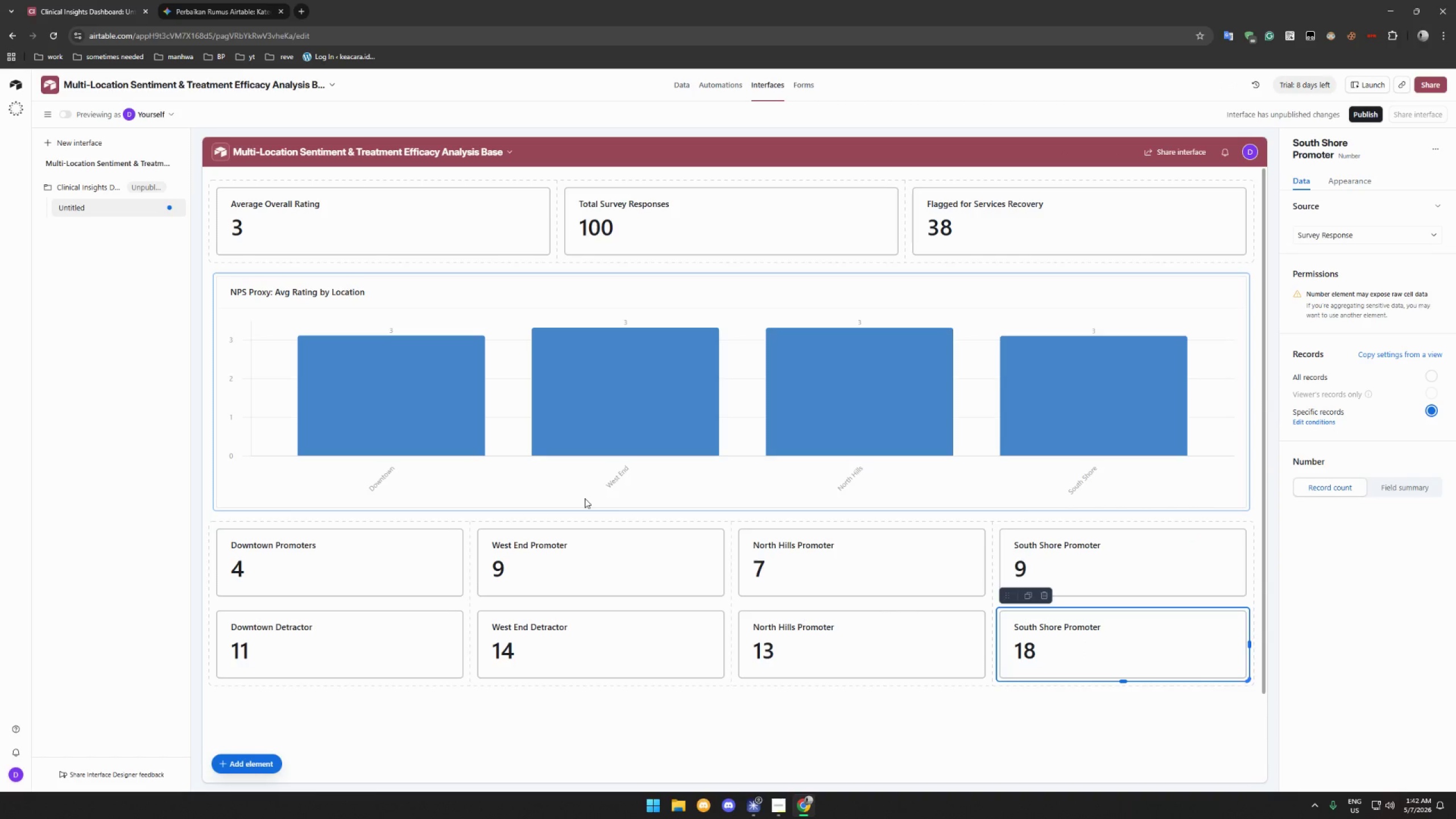 
wait(16.33)
 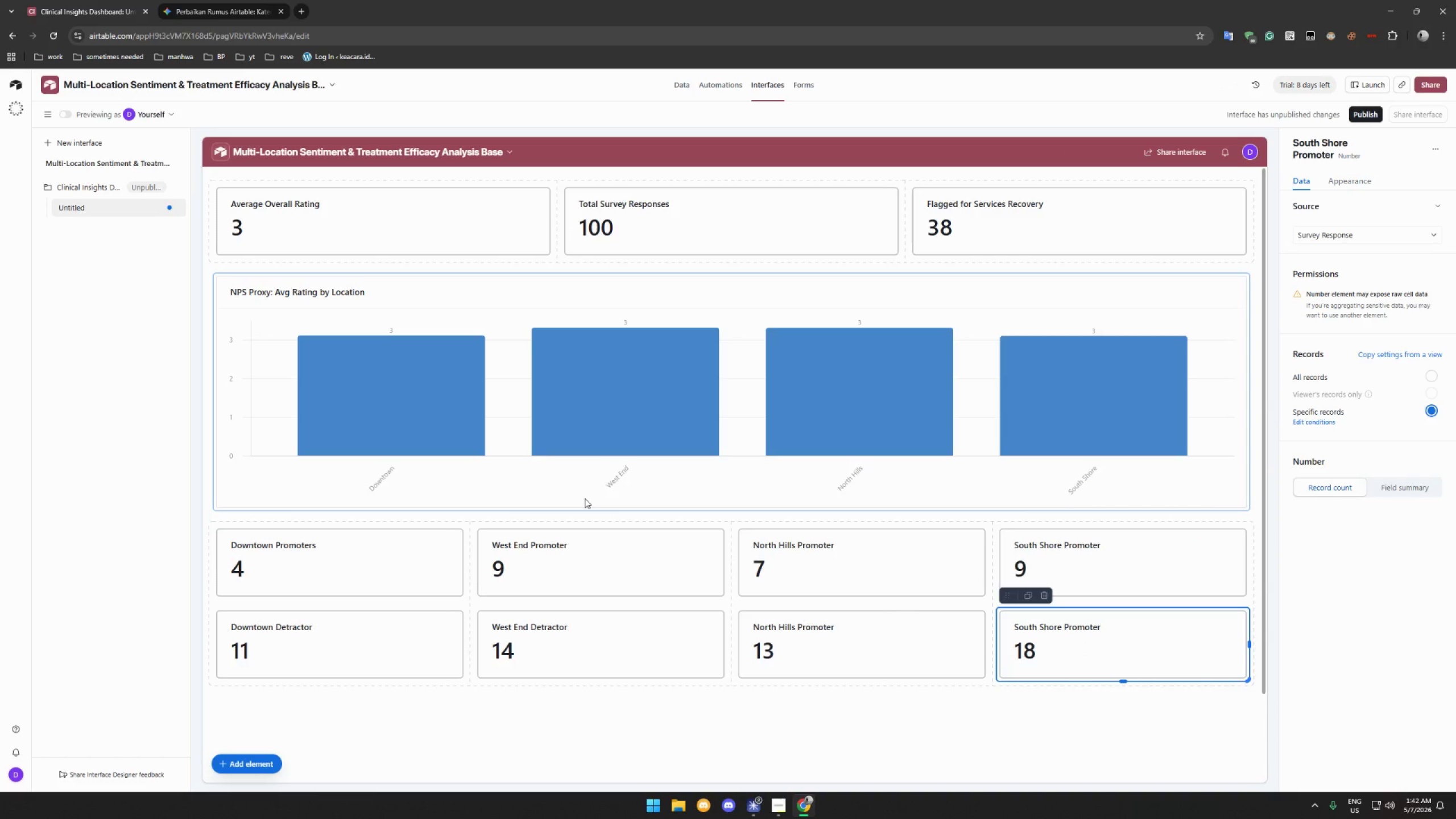 
left_click([591, 284])
 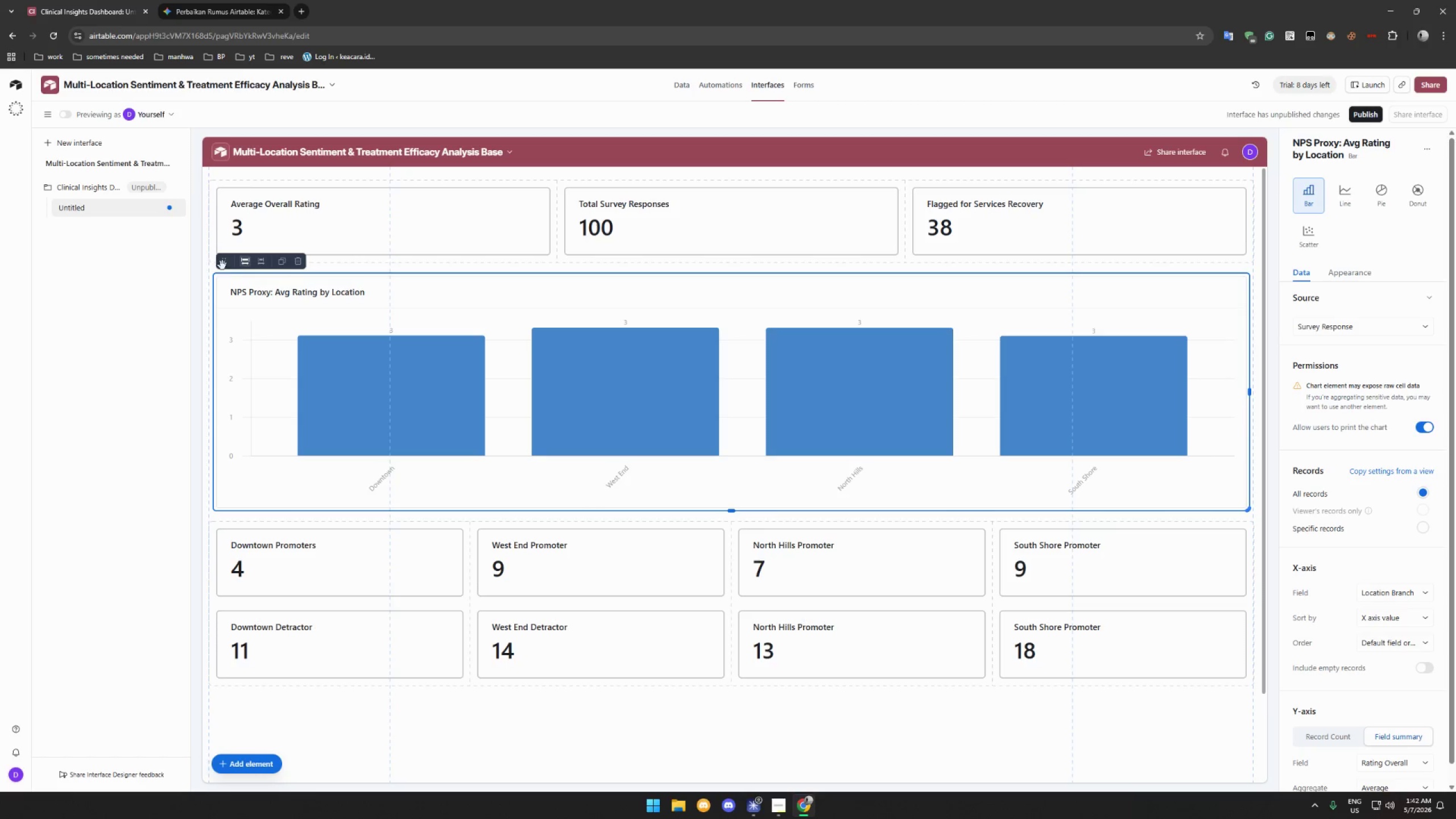 
left_click_drag(start_coordinate=[223, 263], to_coordinate=[252, 578])
 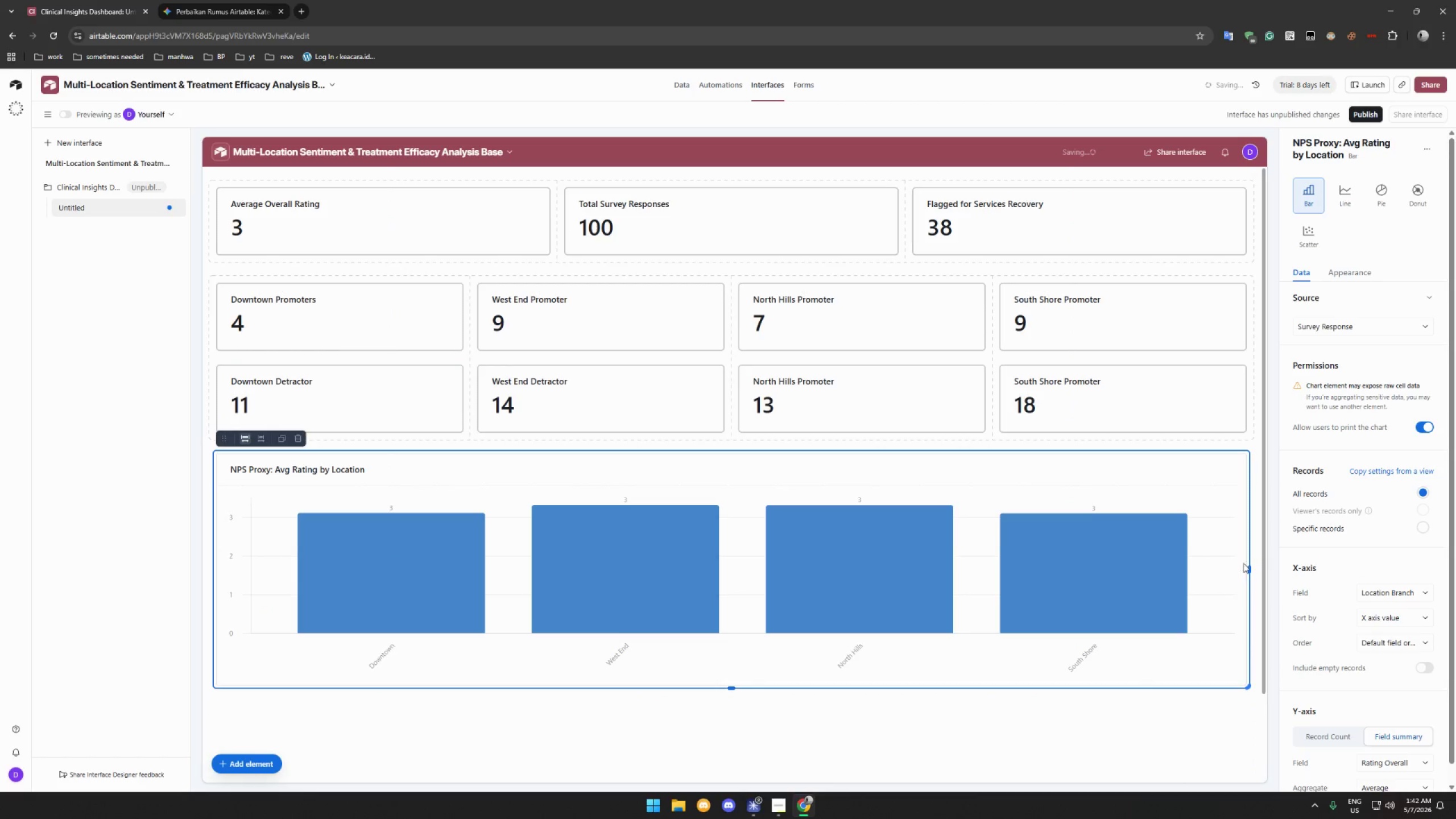 
left_click_drag(start_coordinate=[1249, 570], to_coordinate=[541, 584])
 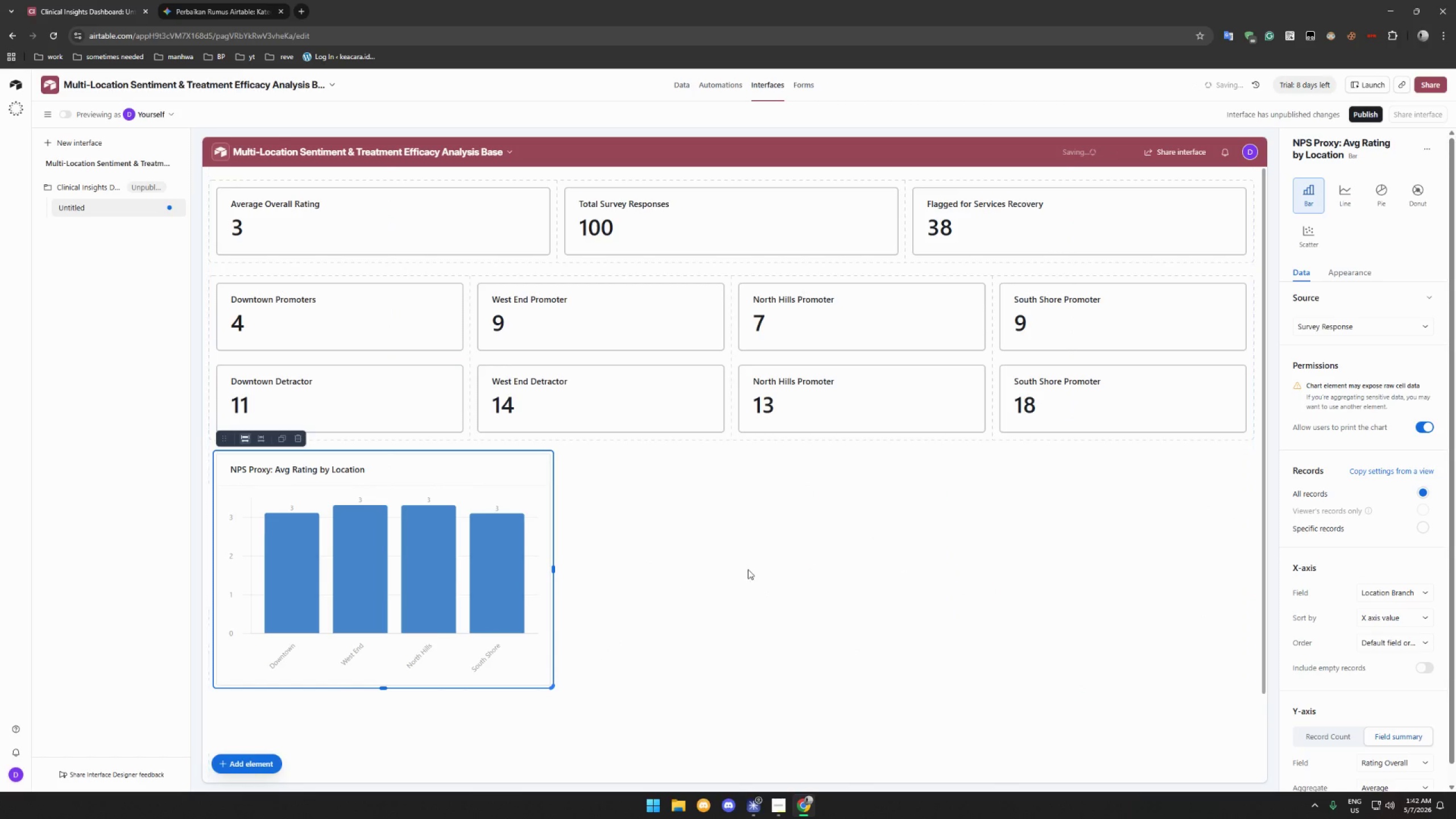 
left_click([748, 569])
 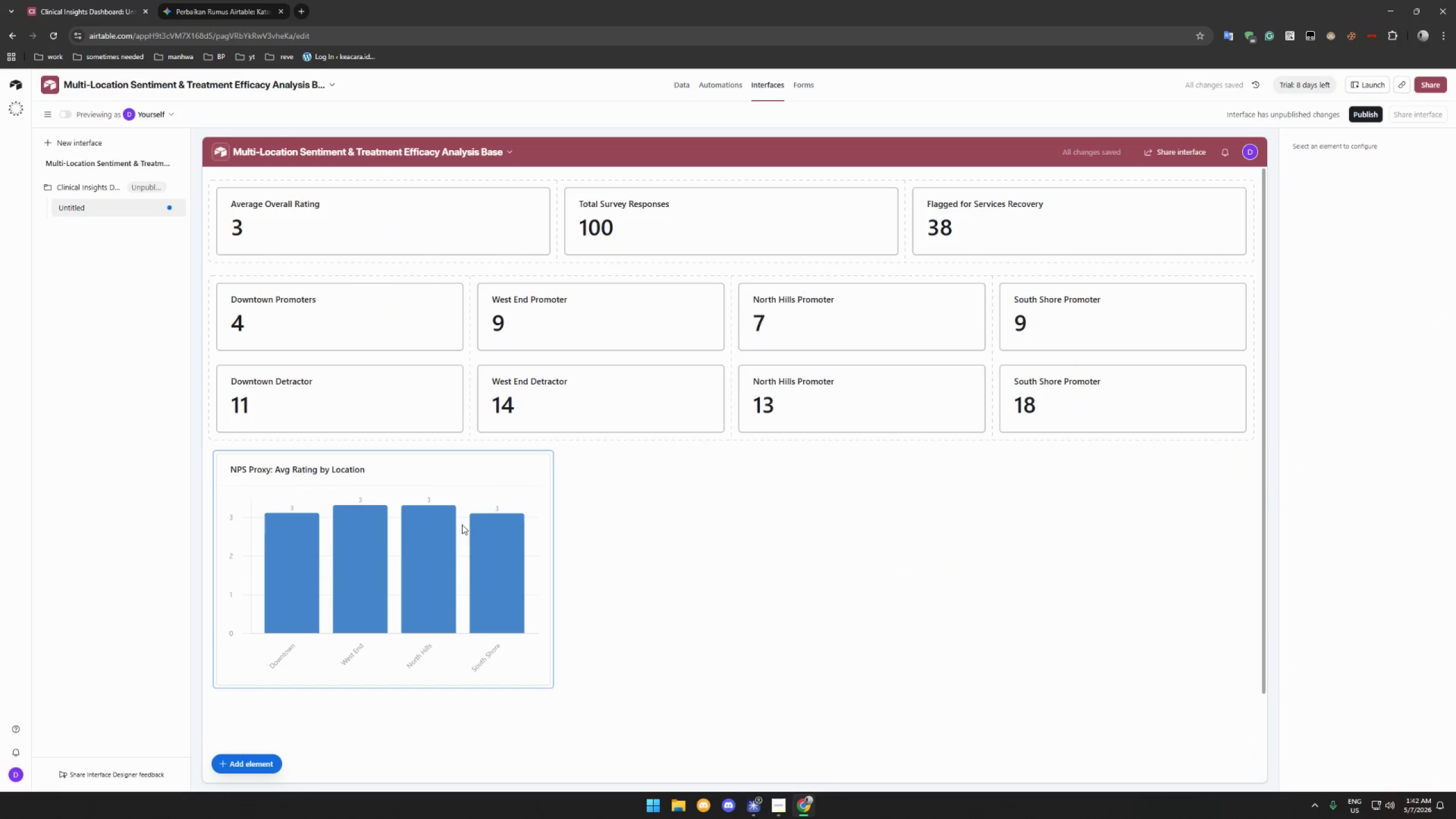 
left_click([249, 767])
 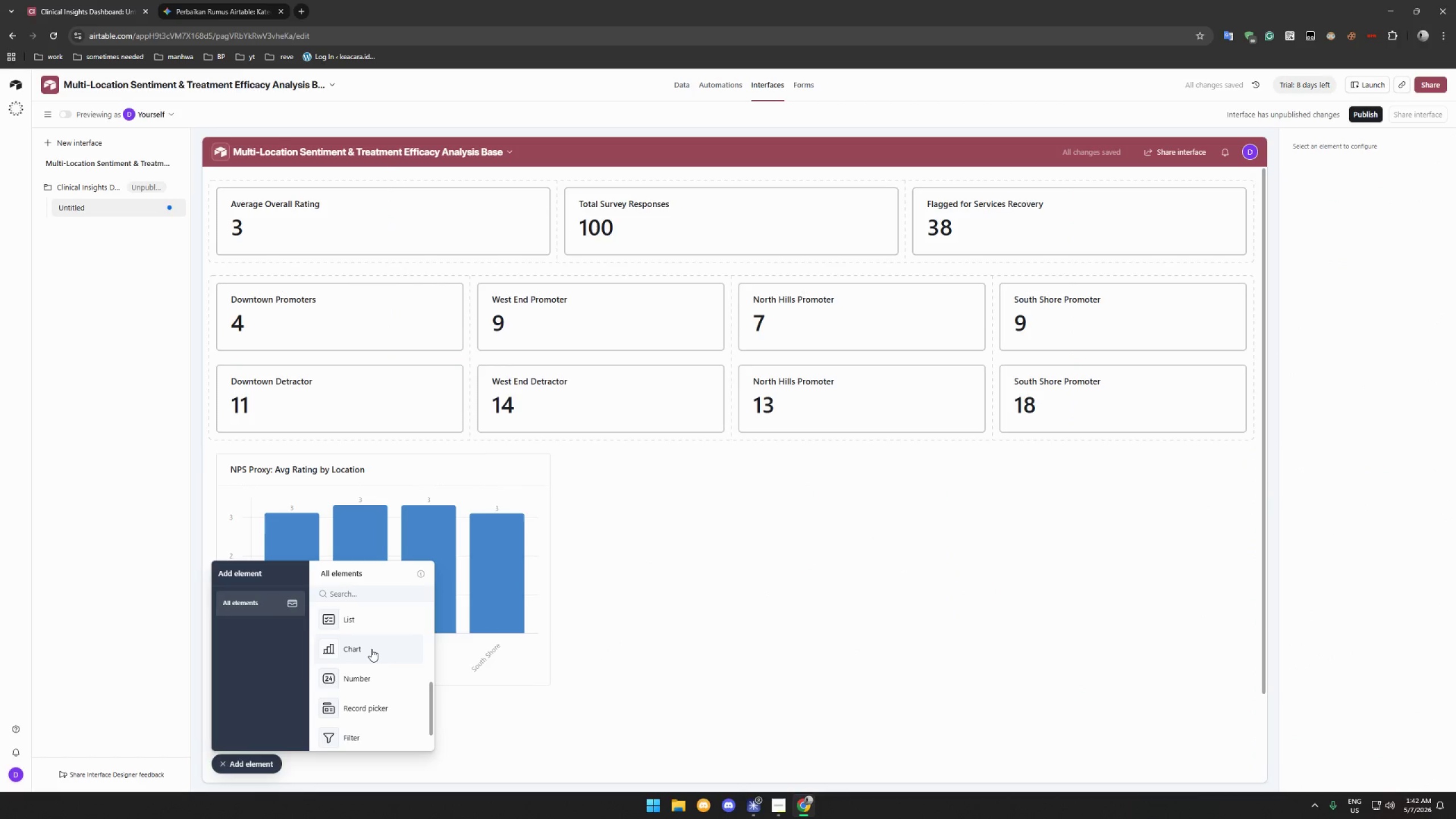 
left_click([371, 649])
 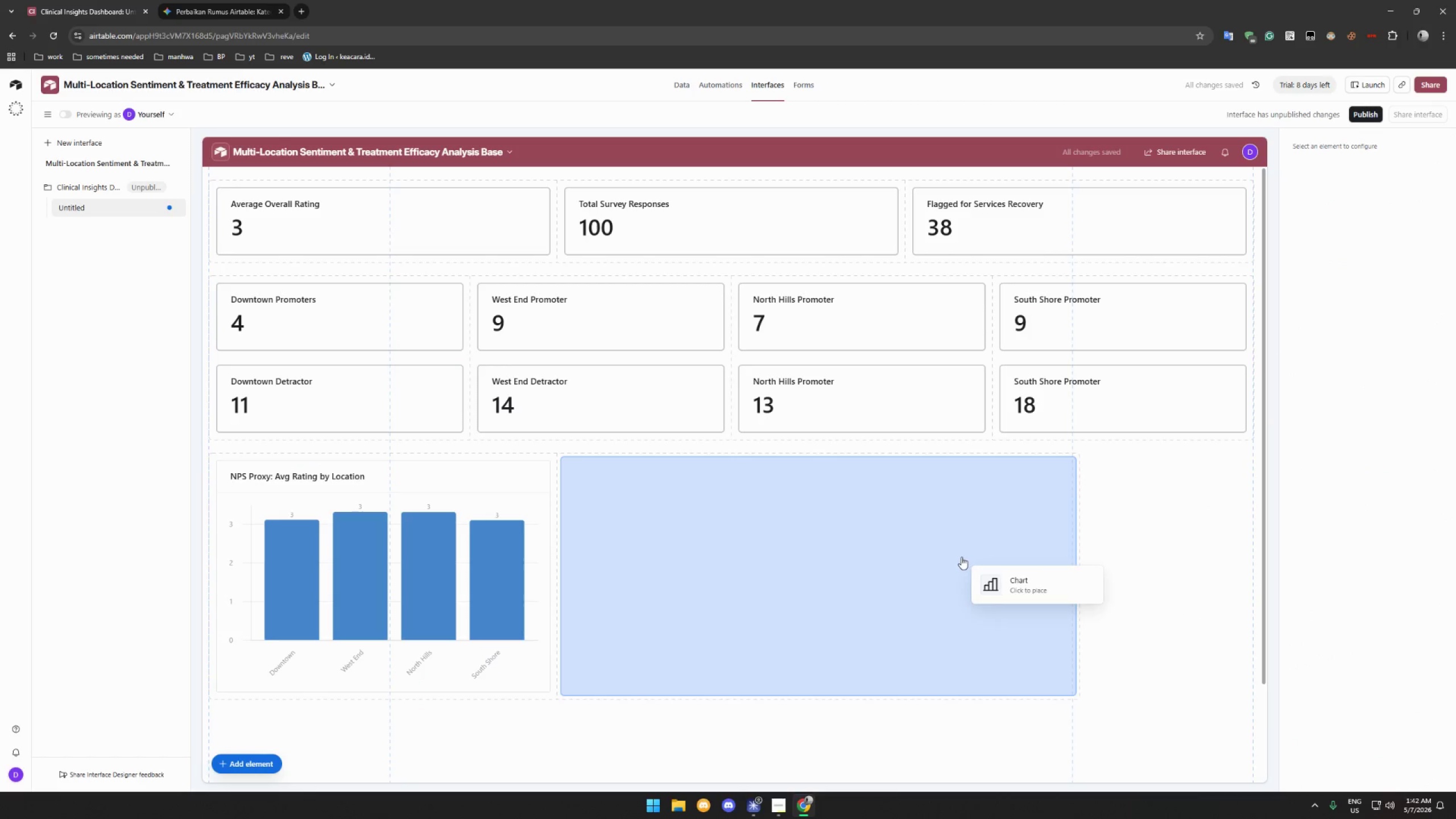 
left_click([858, 555])
 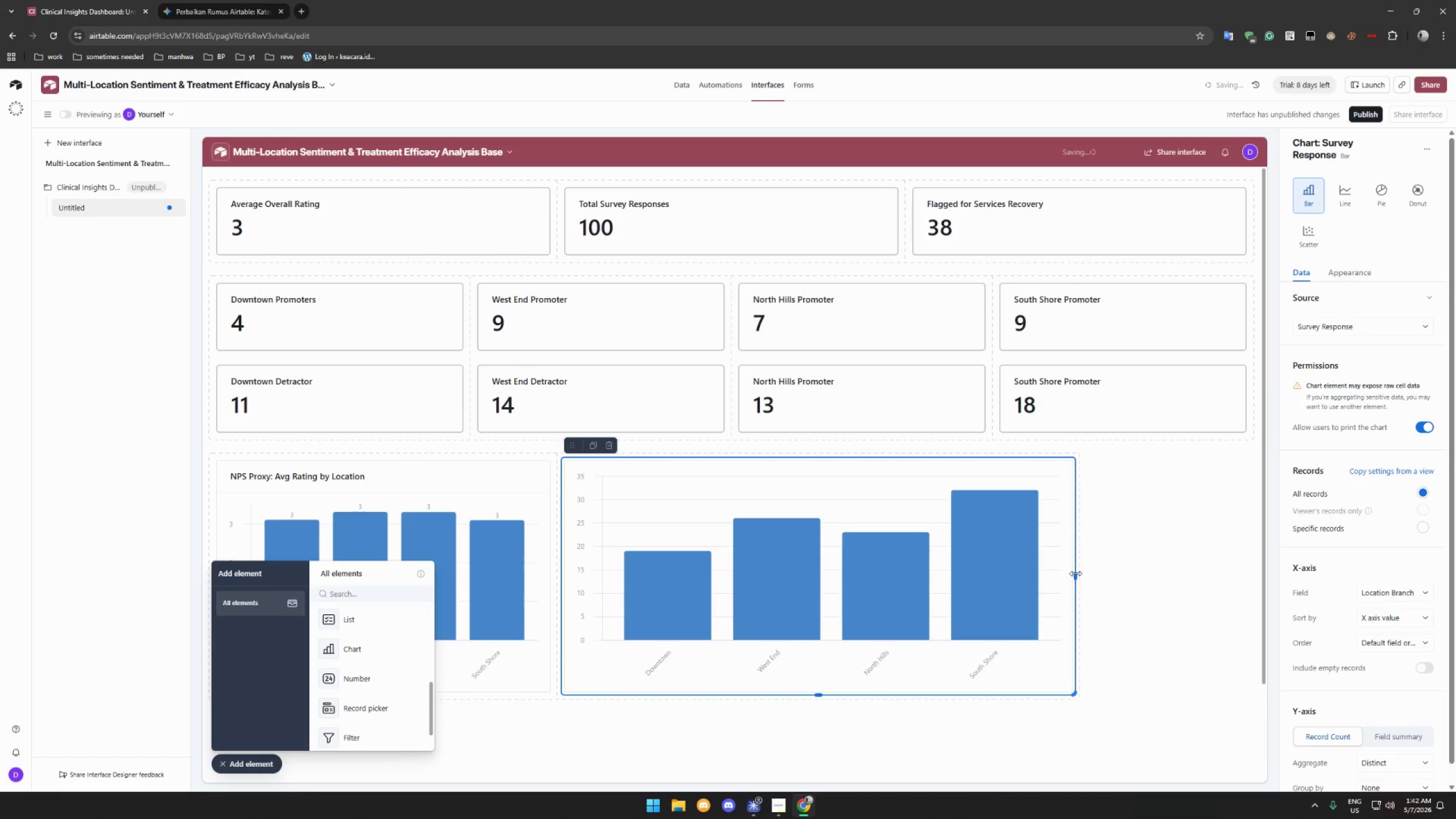 
left_click_drag(start_coordinate=[1076, 573], to_coordinate=[961, 578])
 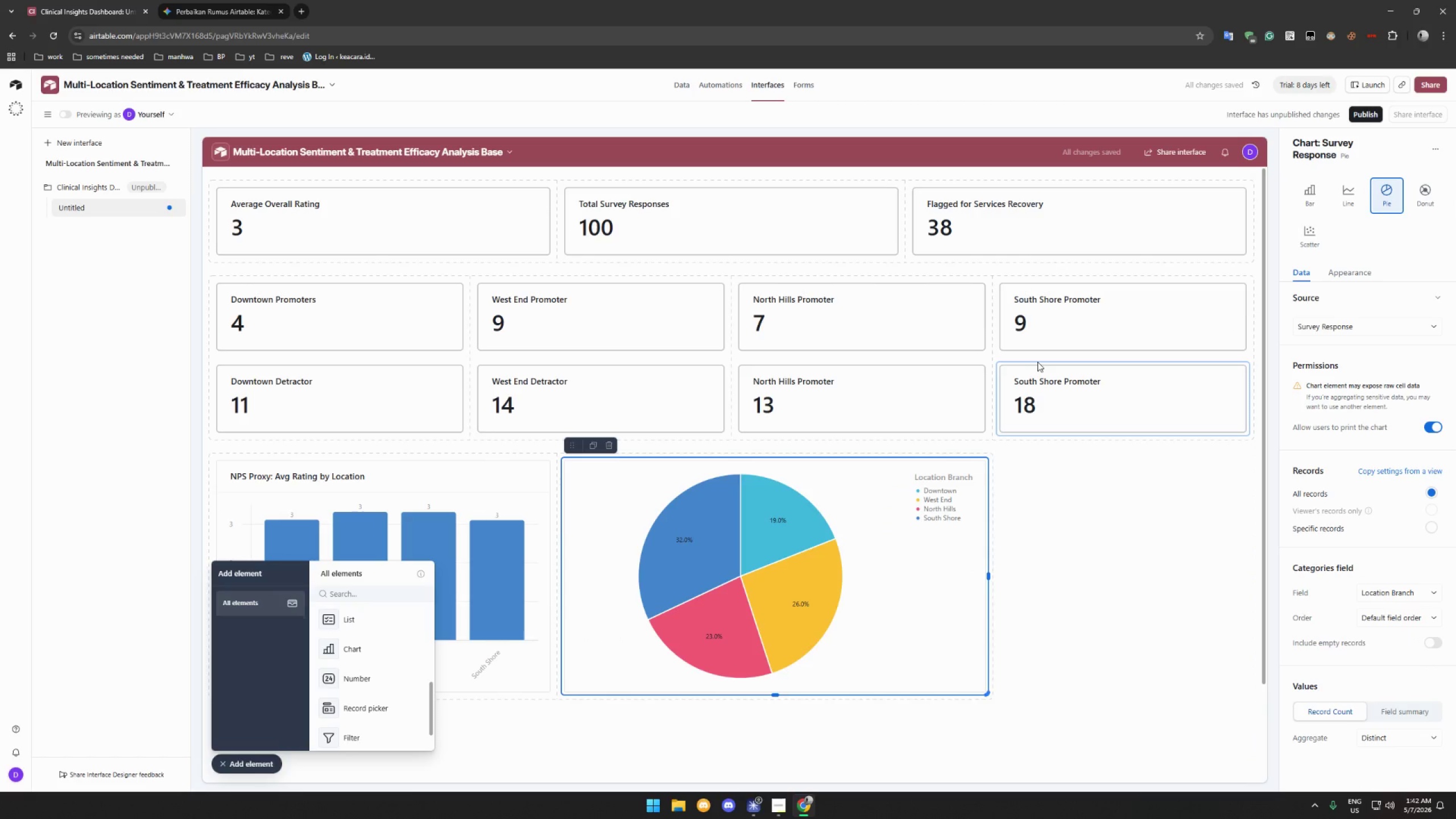 
wait(7.33)
 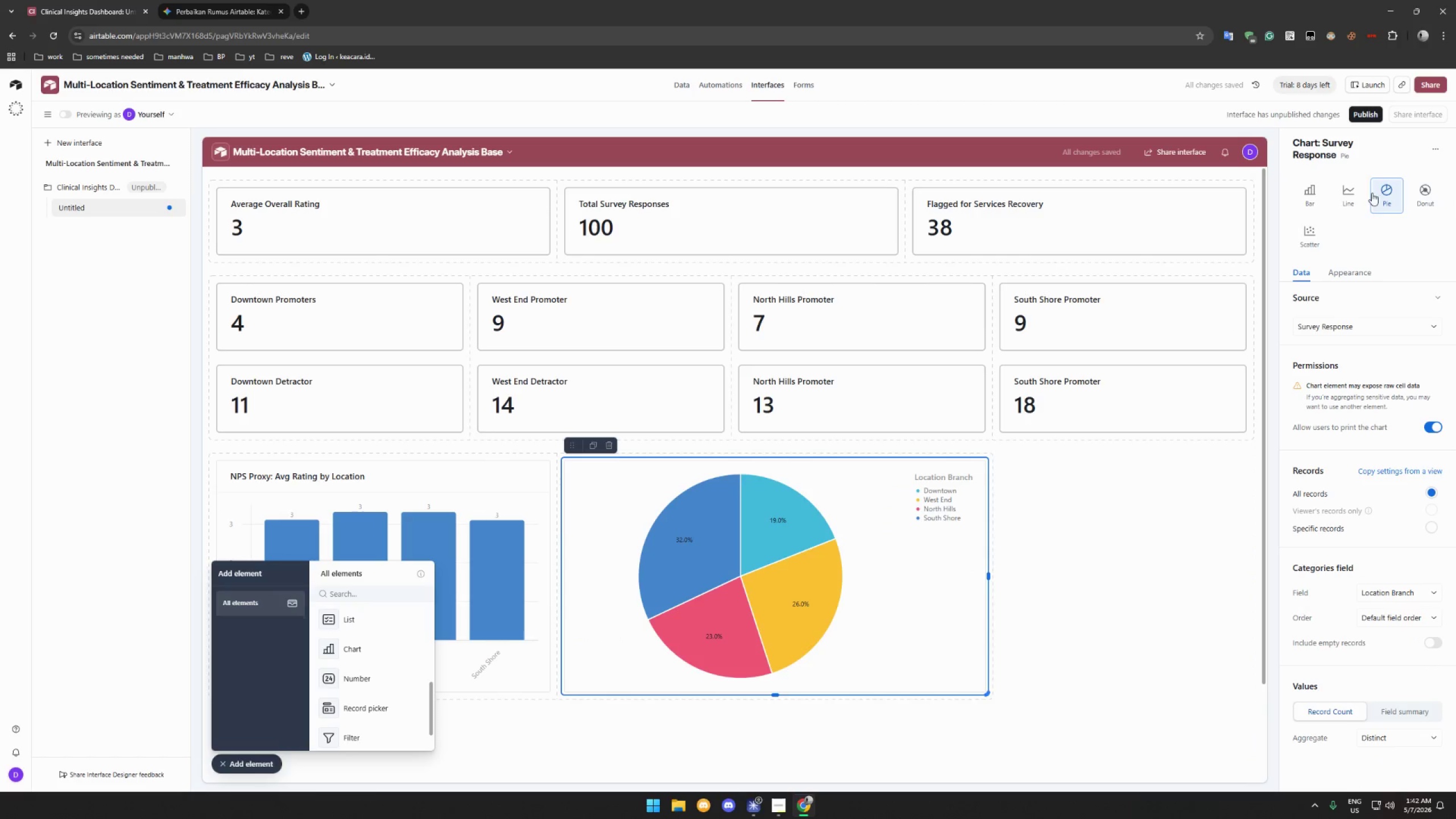 
left_click([1434, 188])
 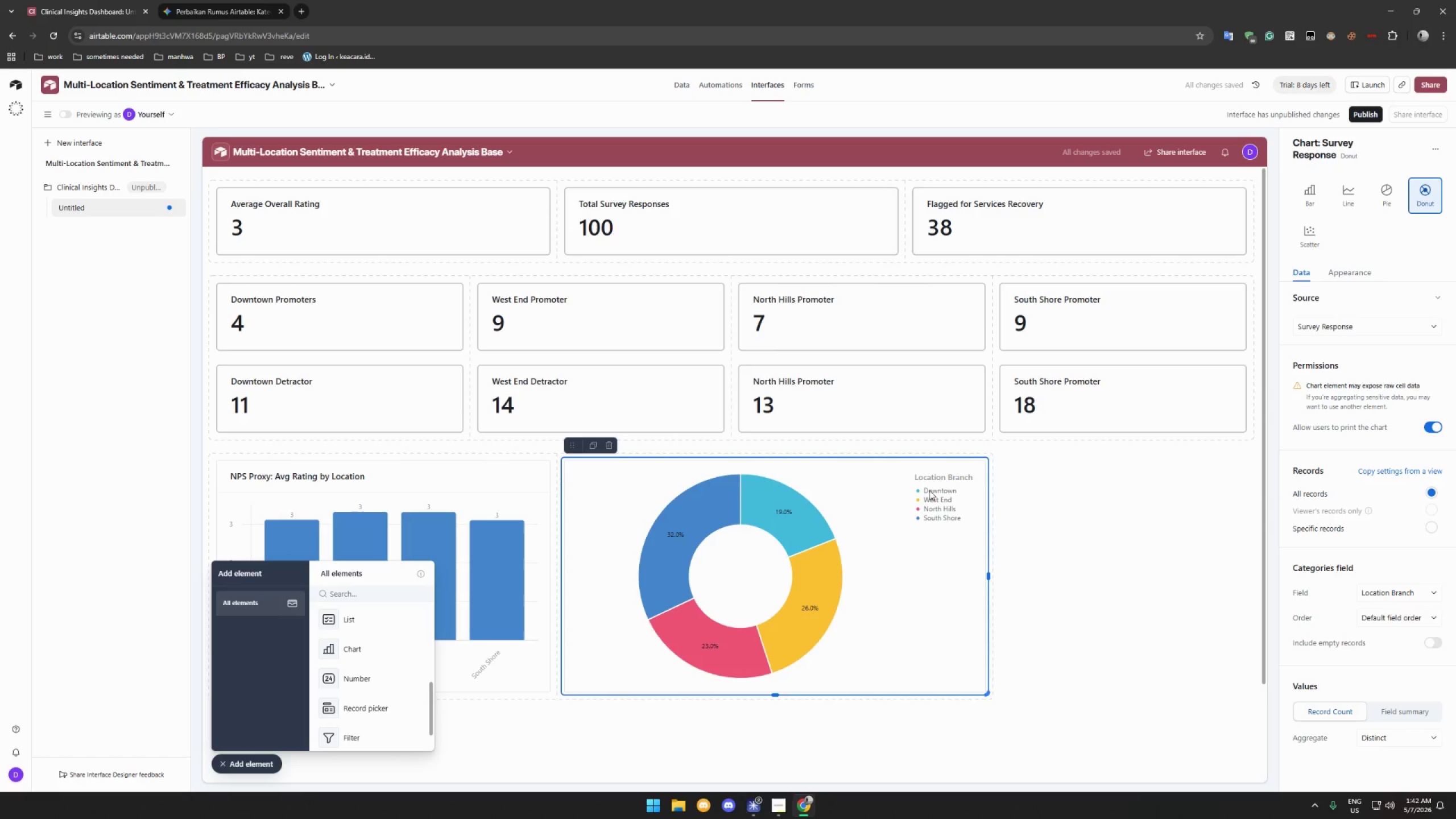 
wait(7.08)
 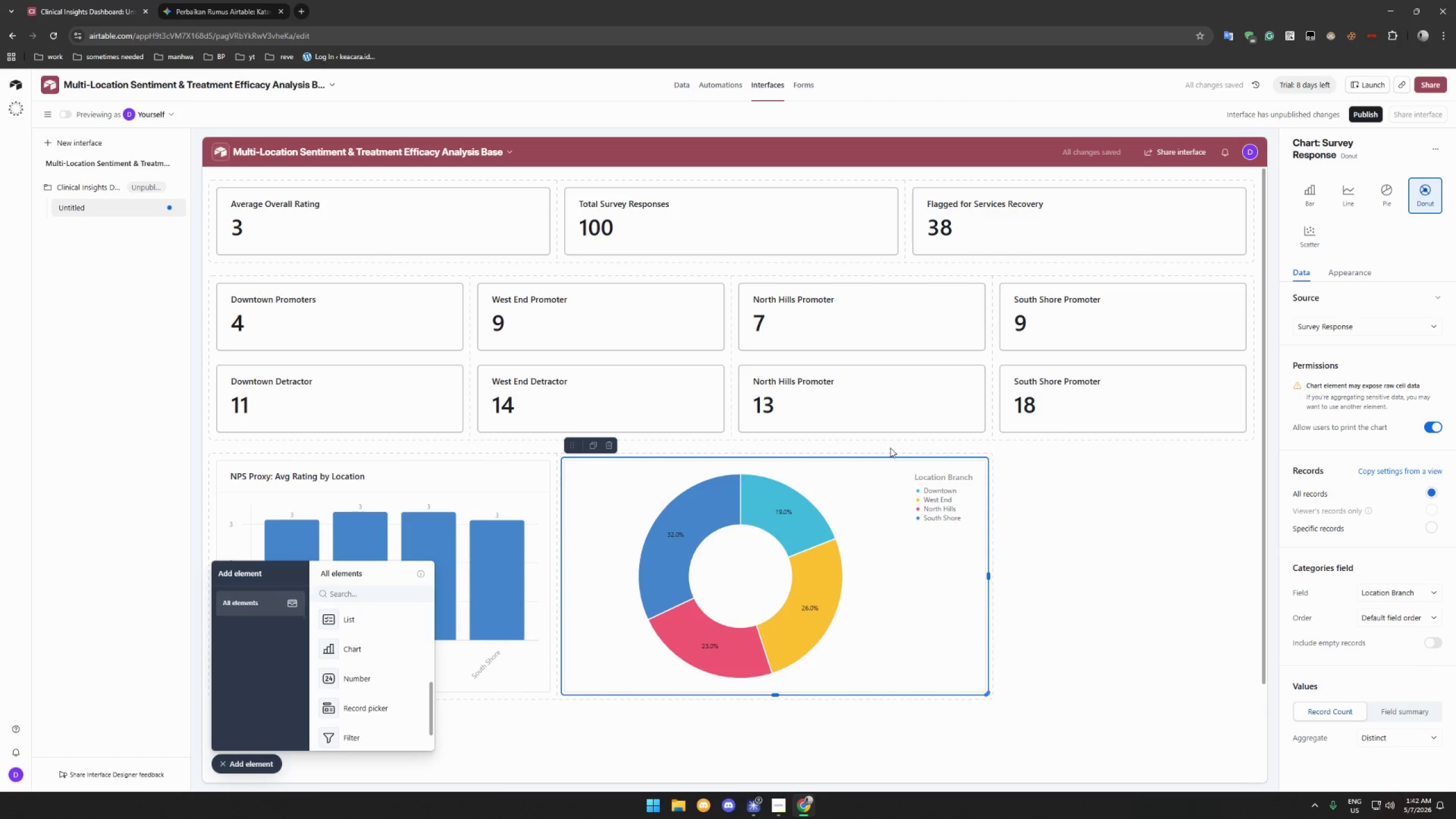 
scroll: coordinate [1354, 429], scroll_direction: down, amount: 4.0
 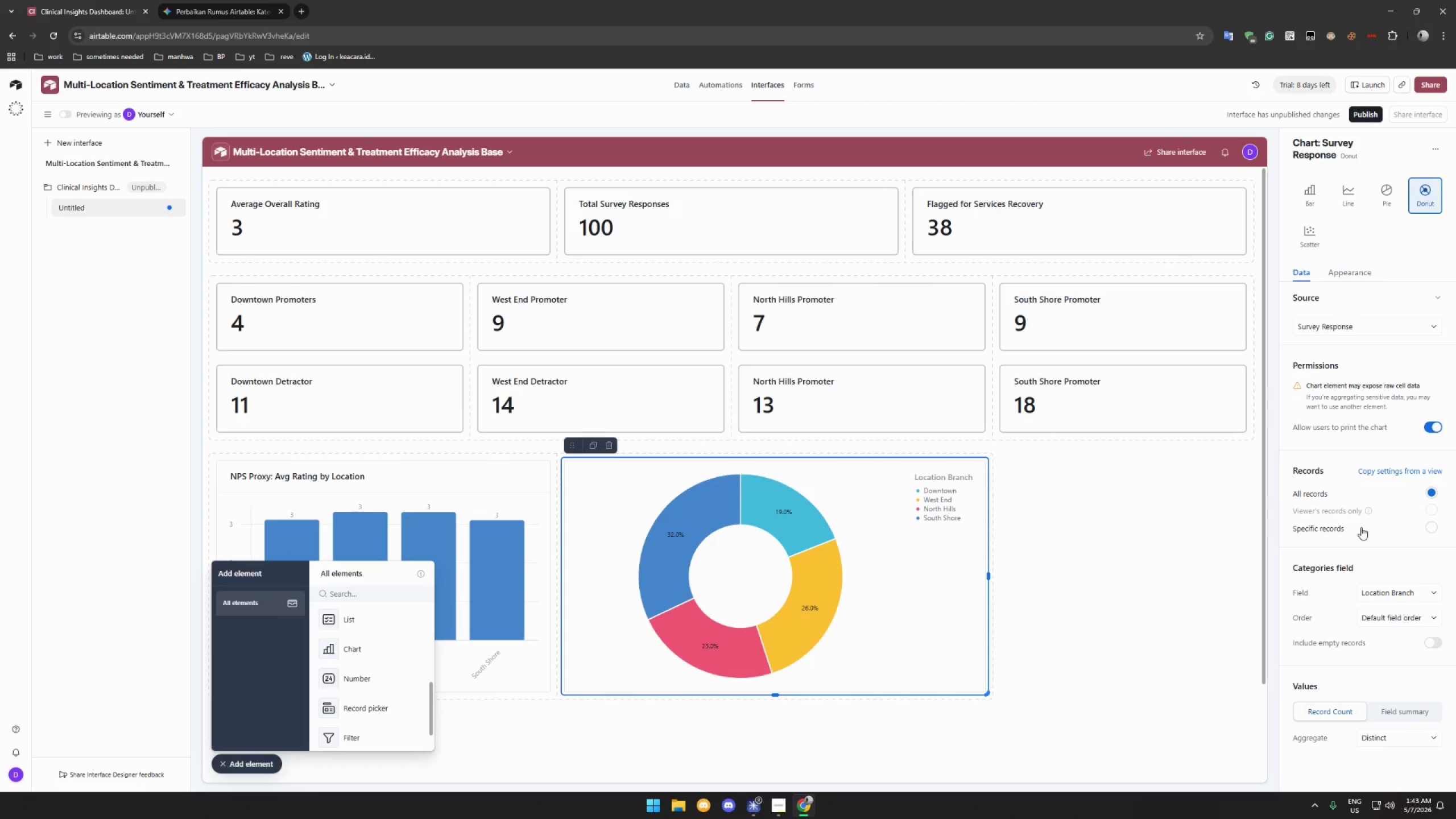 
wait(40.32)
 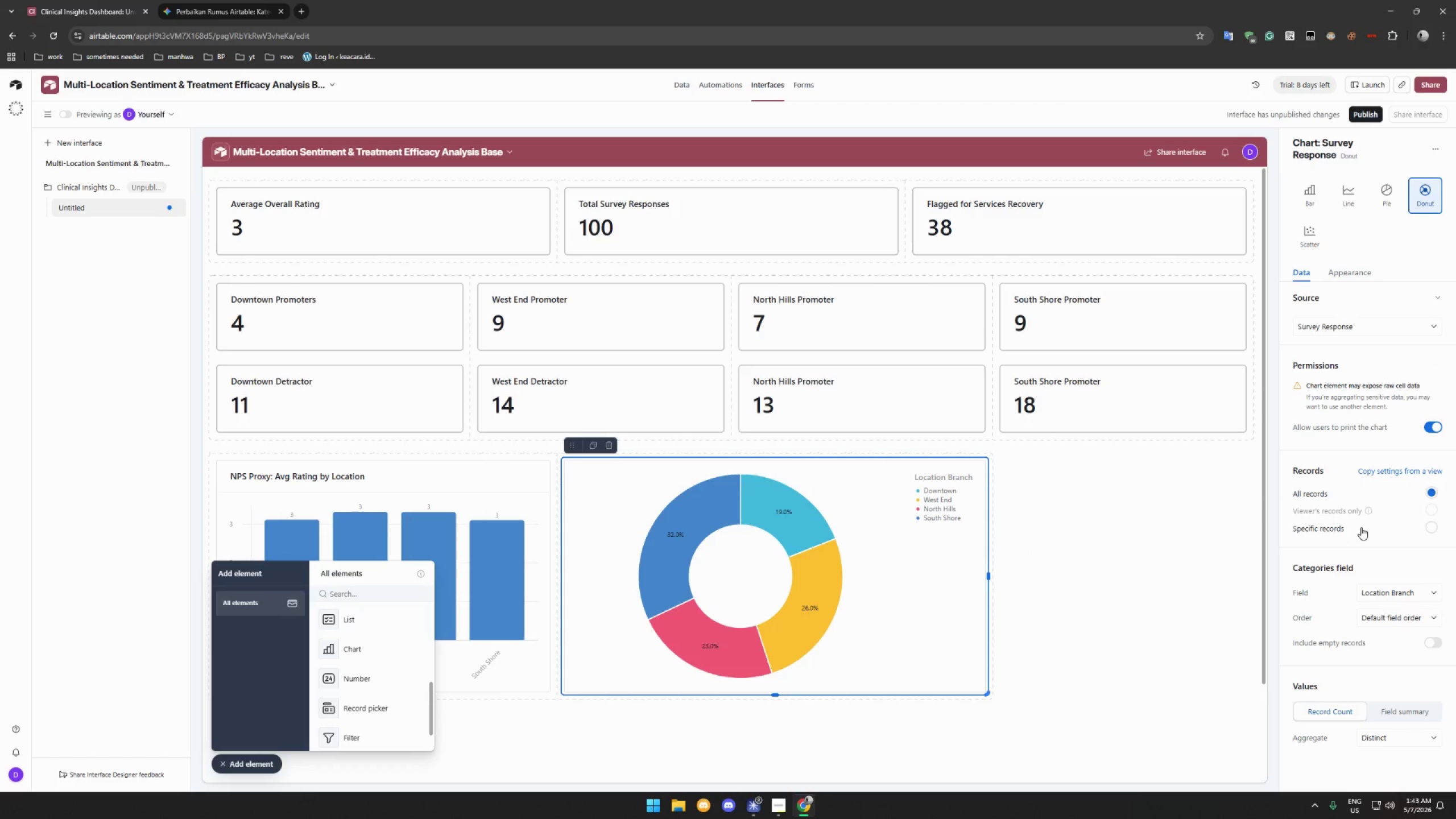 
left_click([1404, 593])
 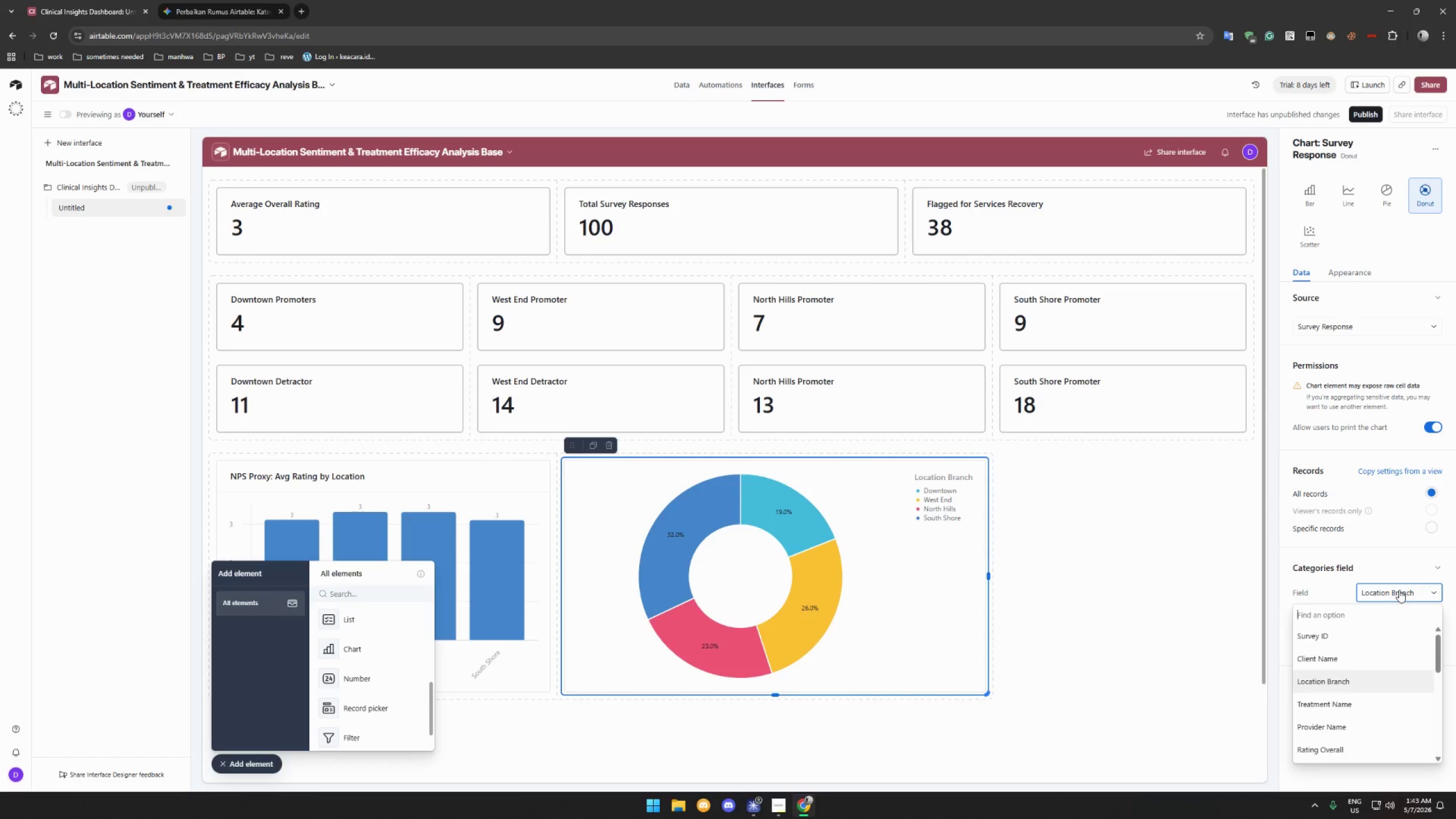 
wait(11.64)
 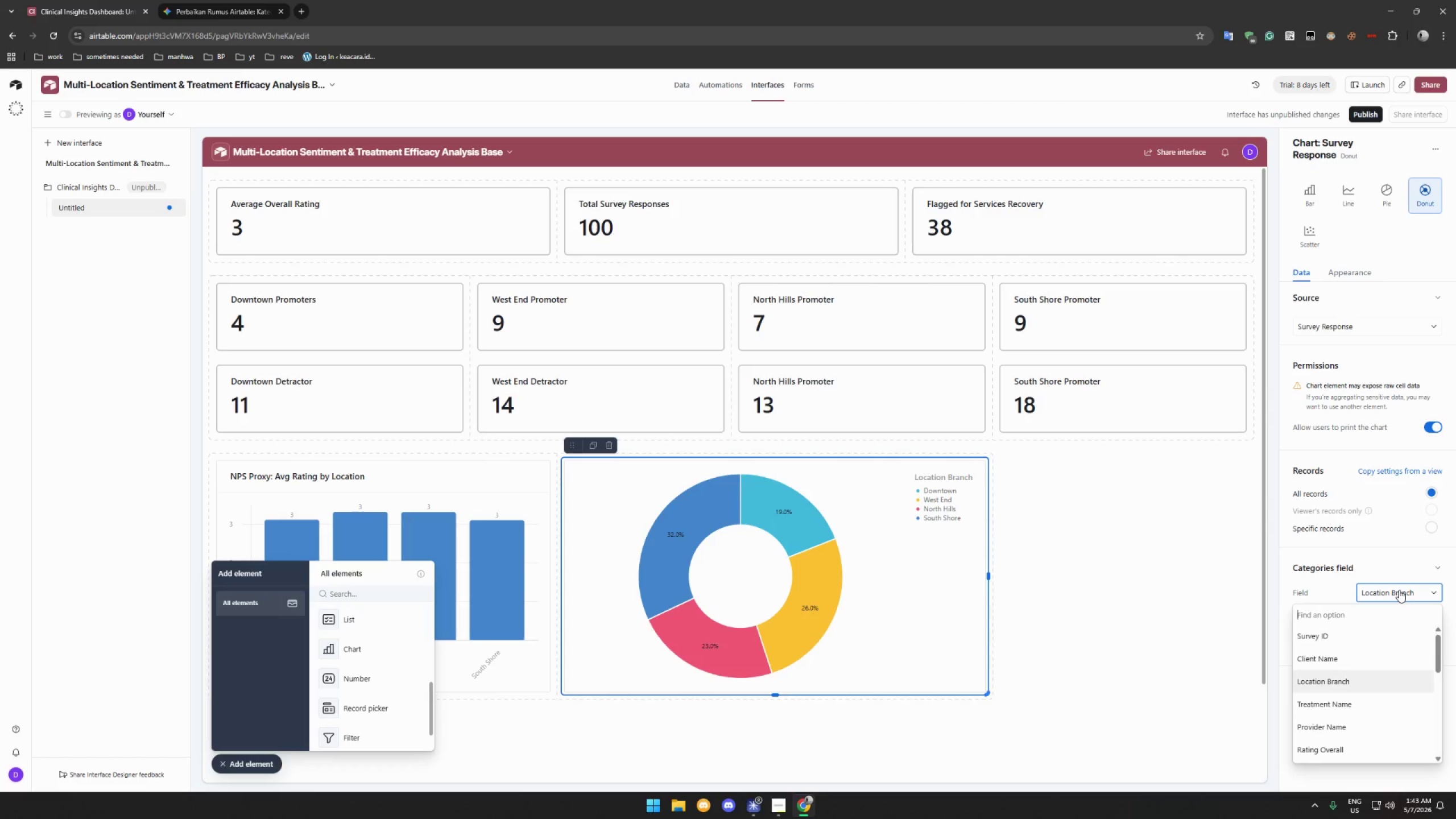 
key(S)
 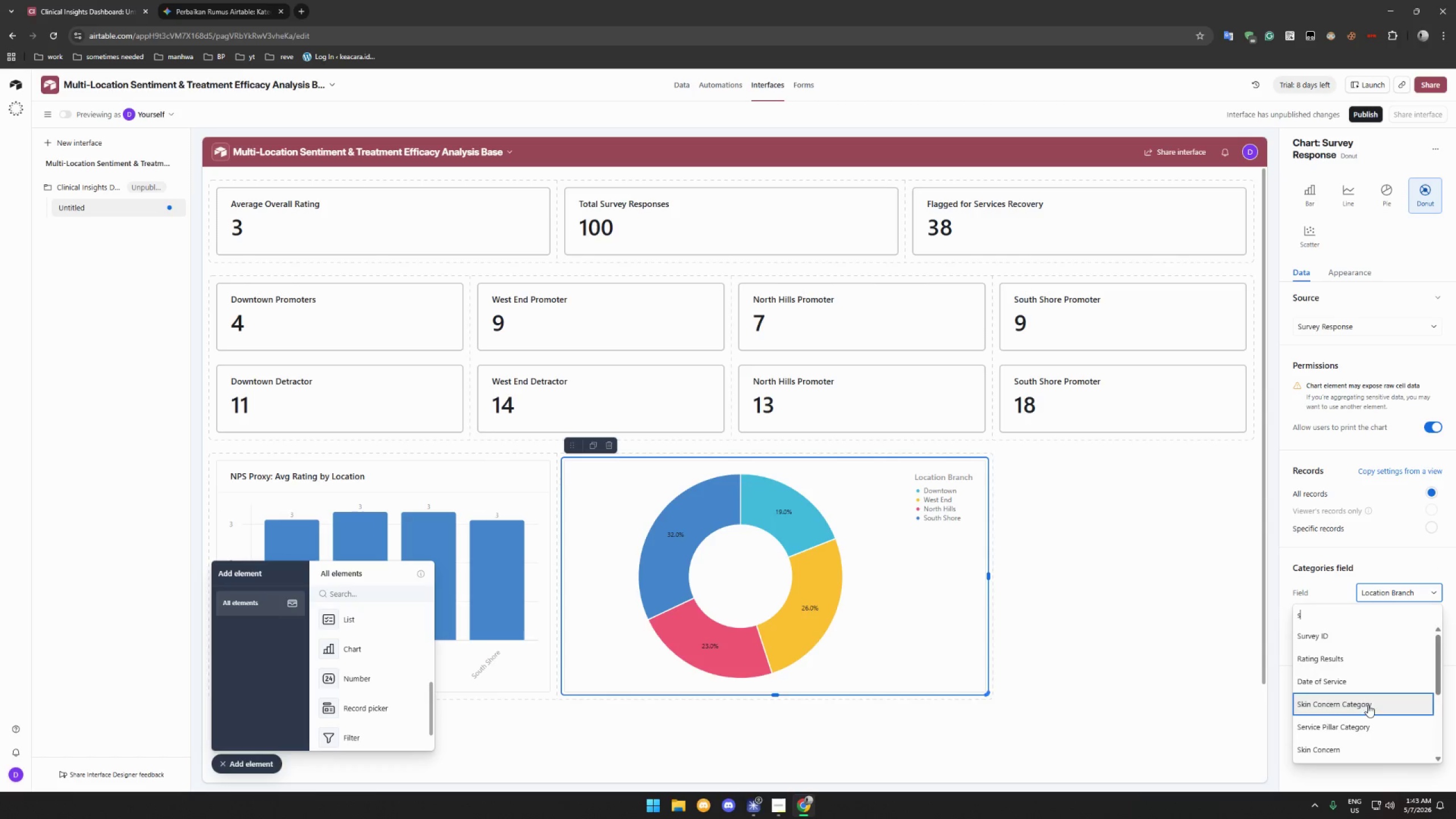 
left_click([1360, 744])
 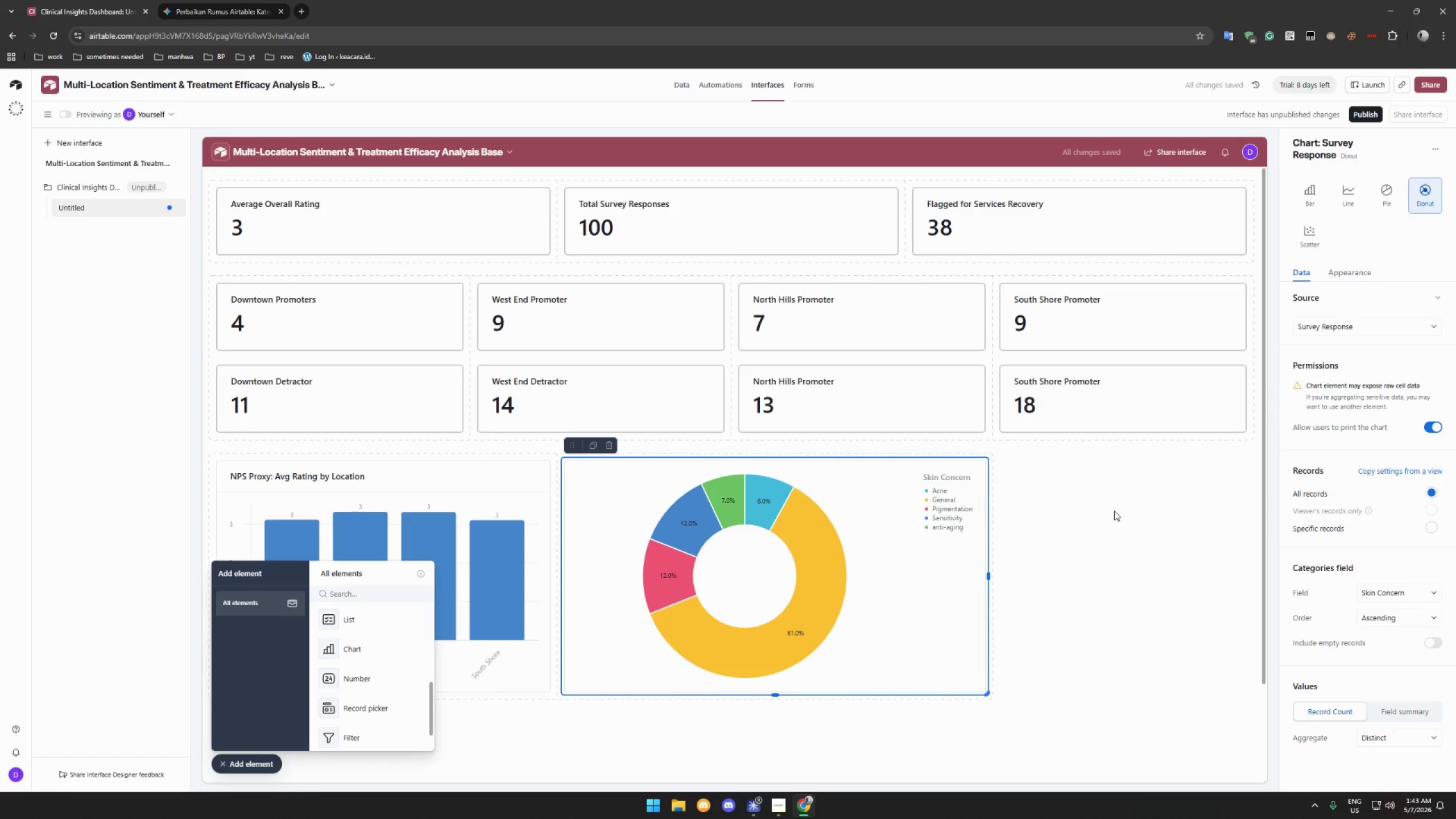 
left_click([1387, 192])
 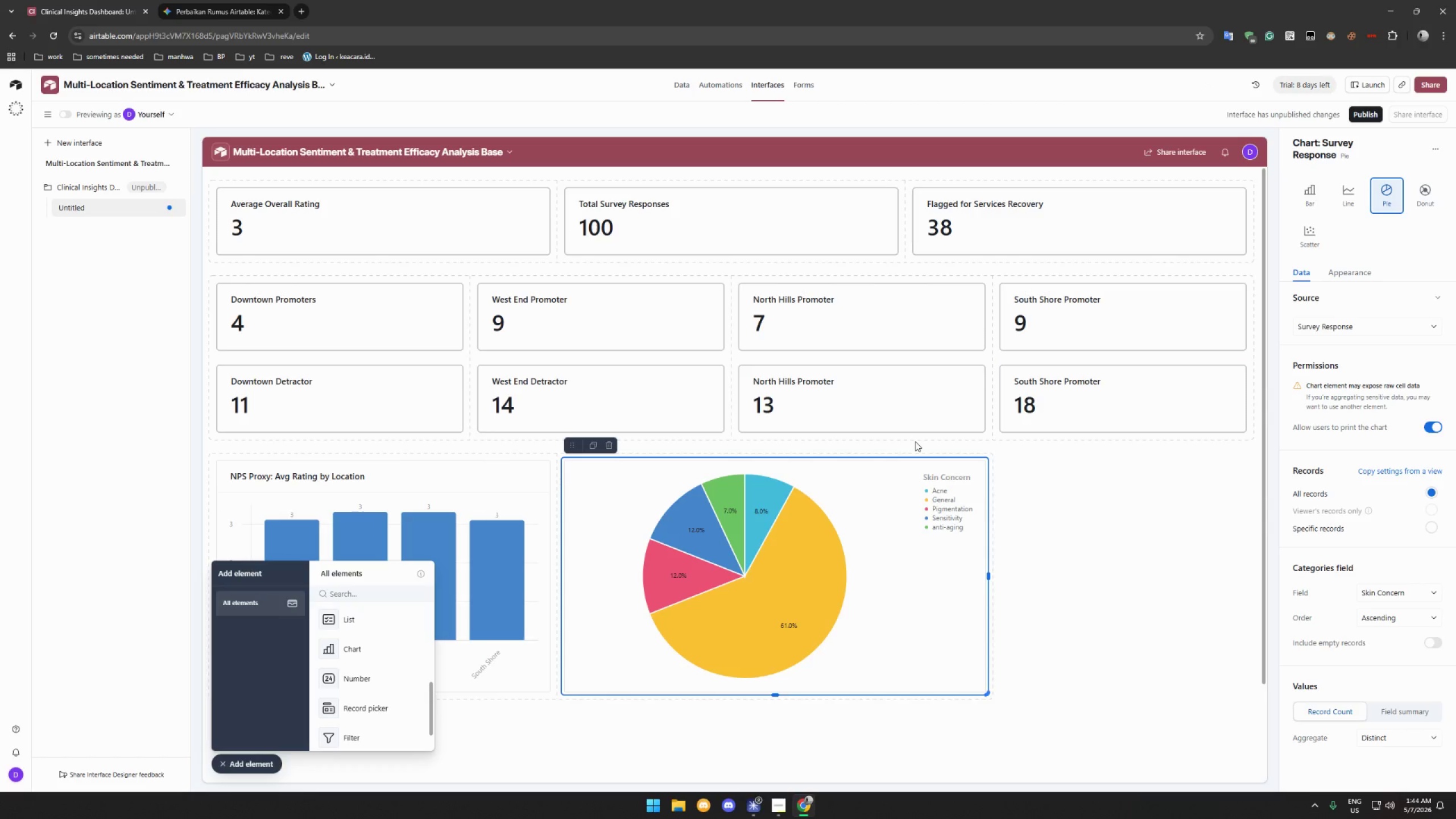 
wait(13.5)
 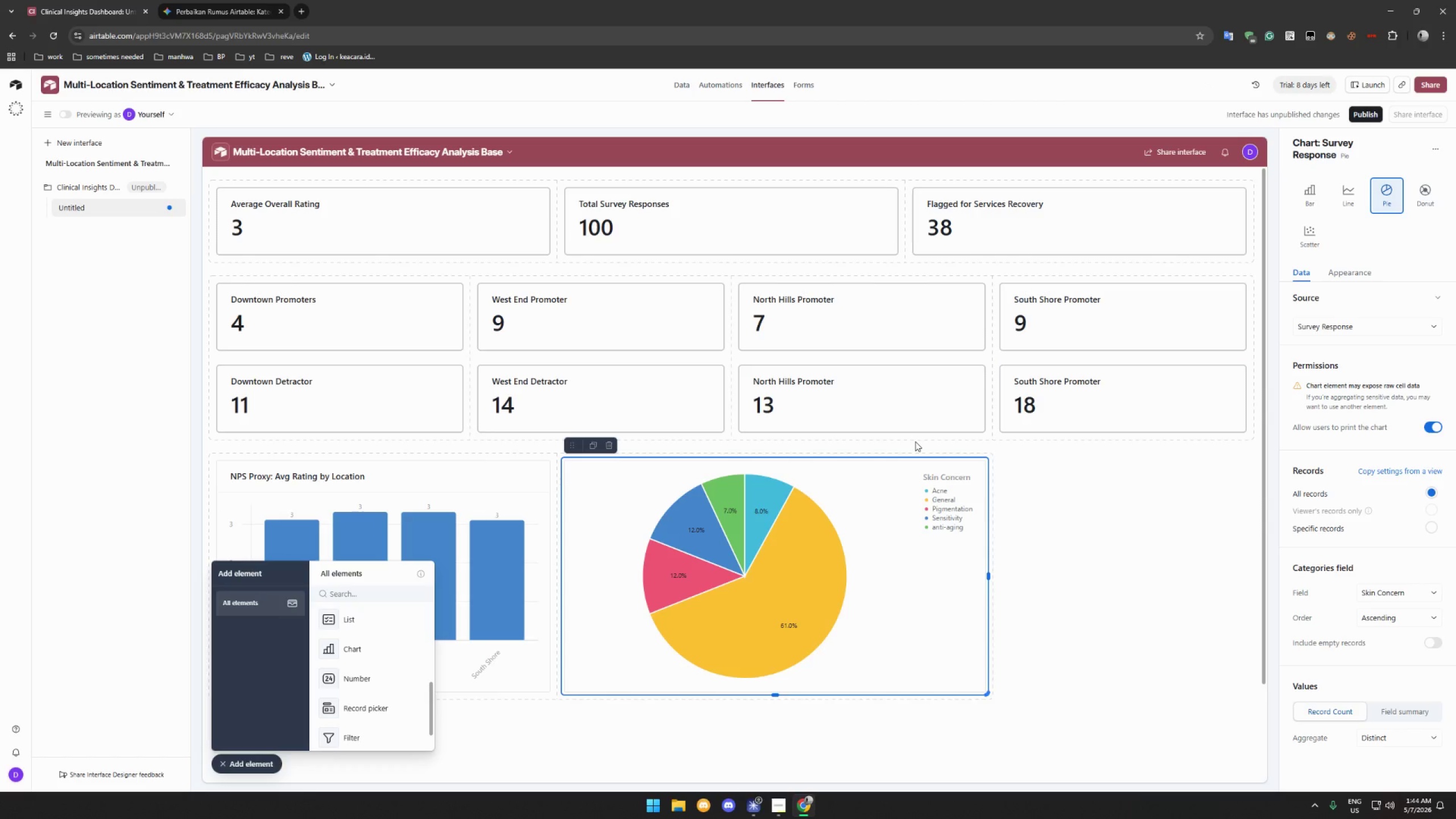 
scroll: coordinate [1393, 489], scroll_direction: down, amount: 5.0
 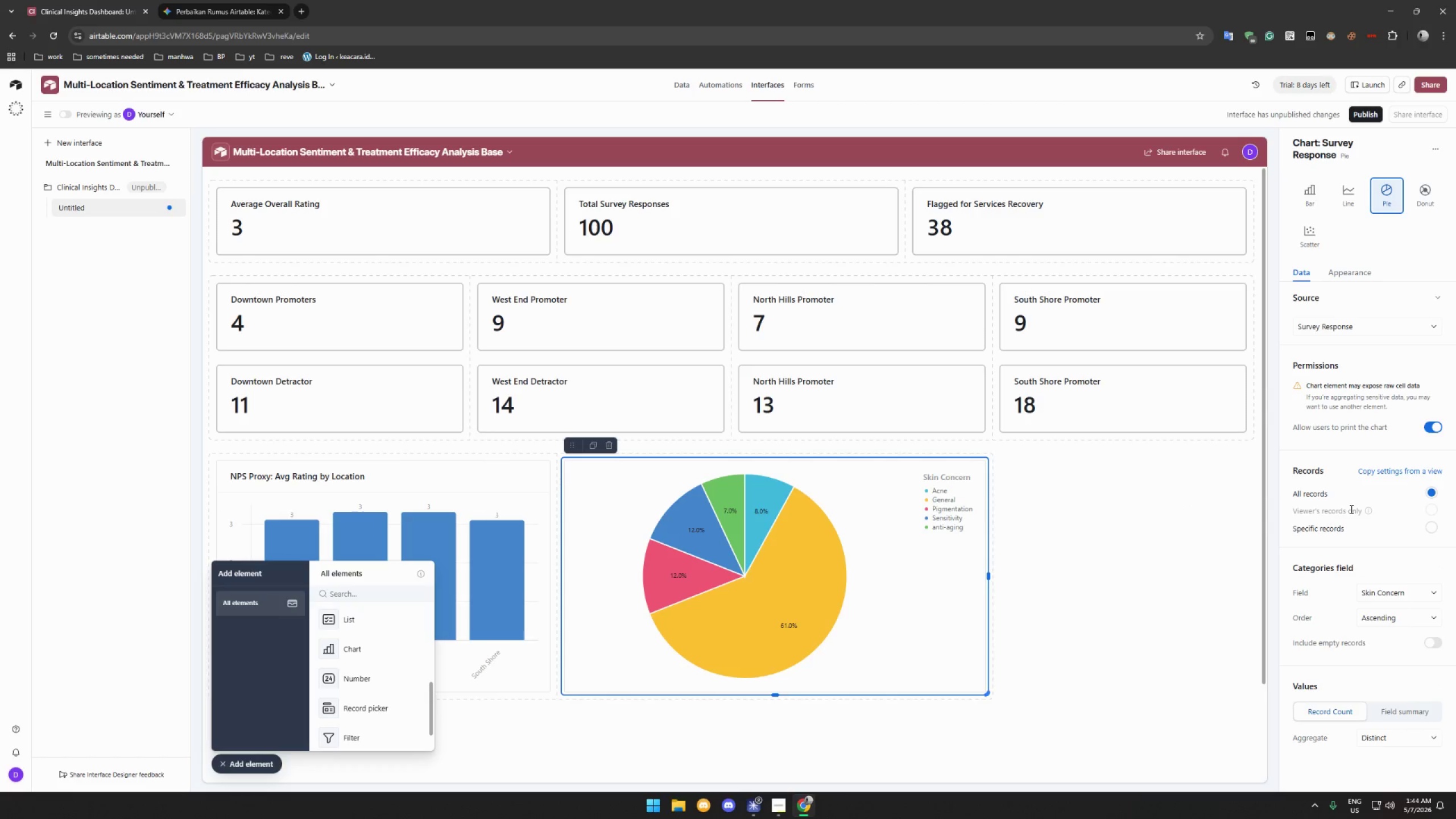 
wait(9.71)
 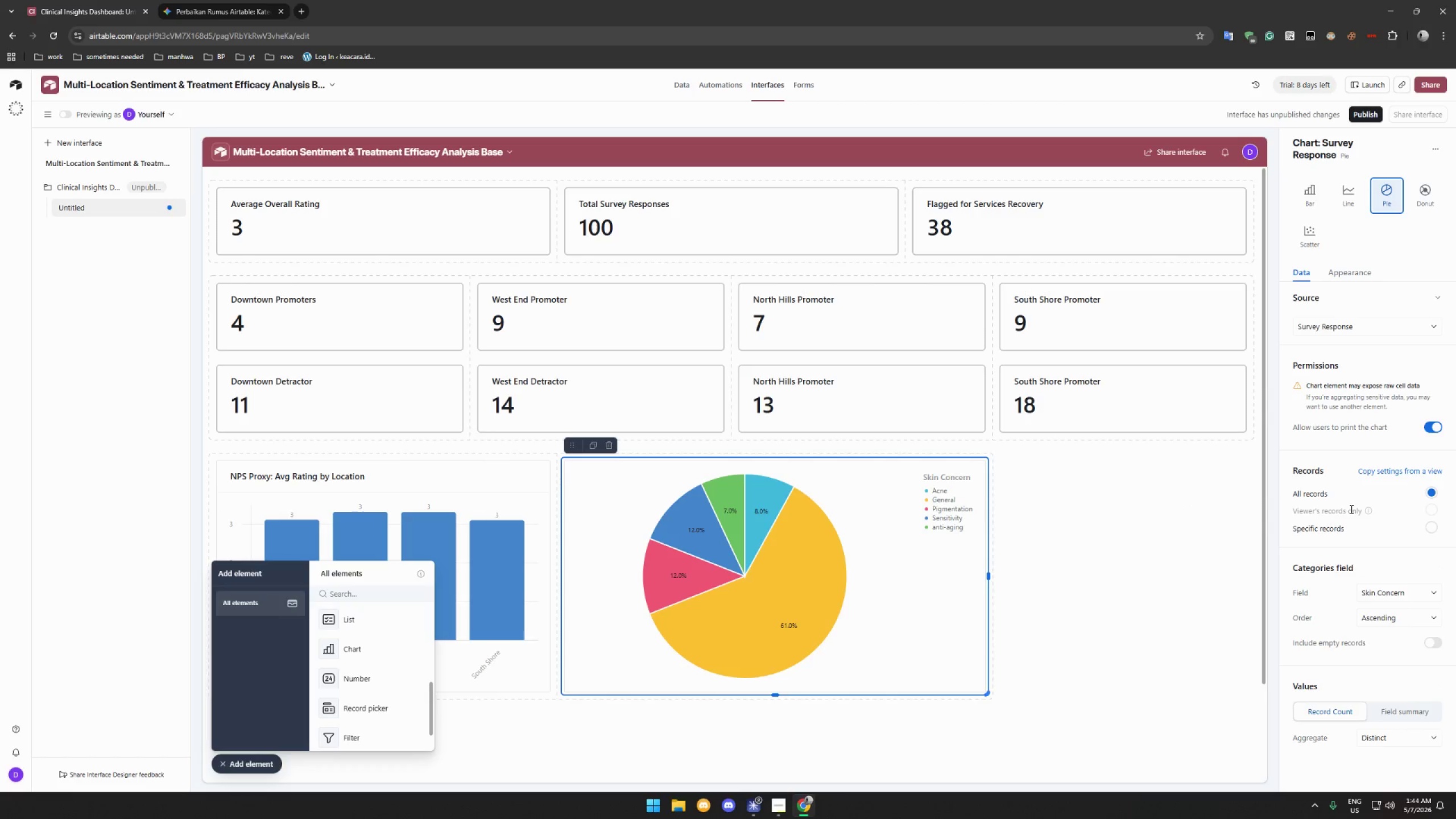 
left_click([1433, 427])
 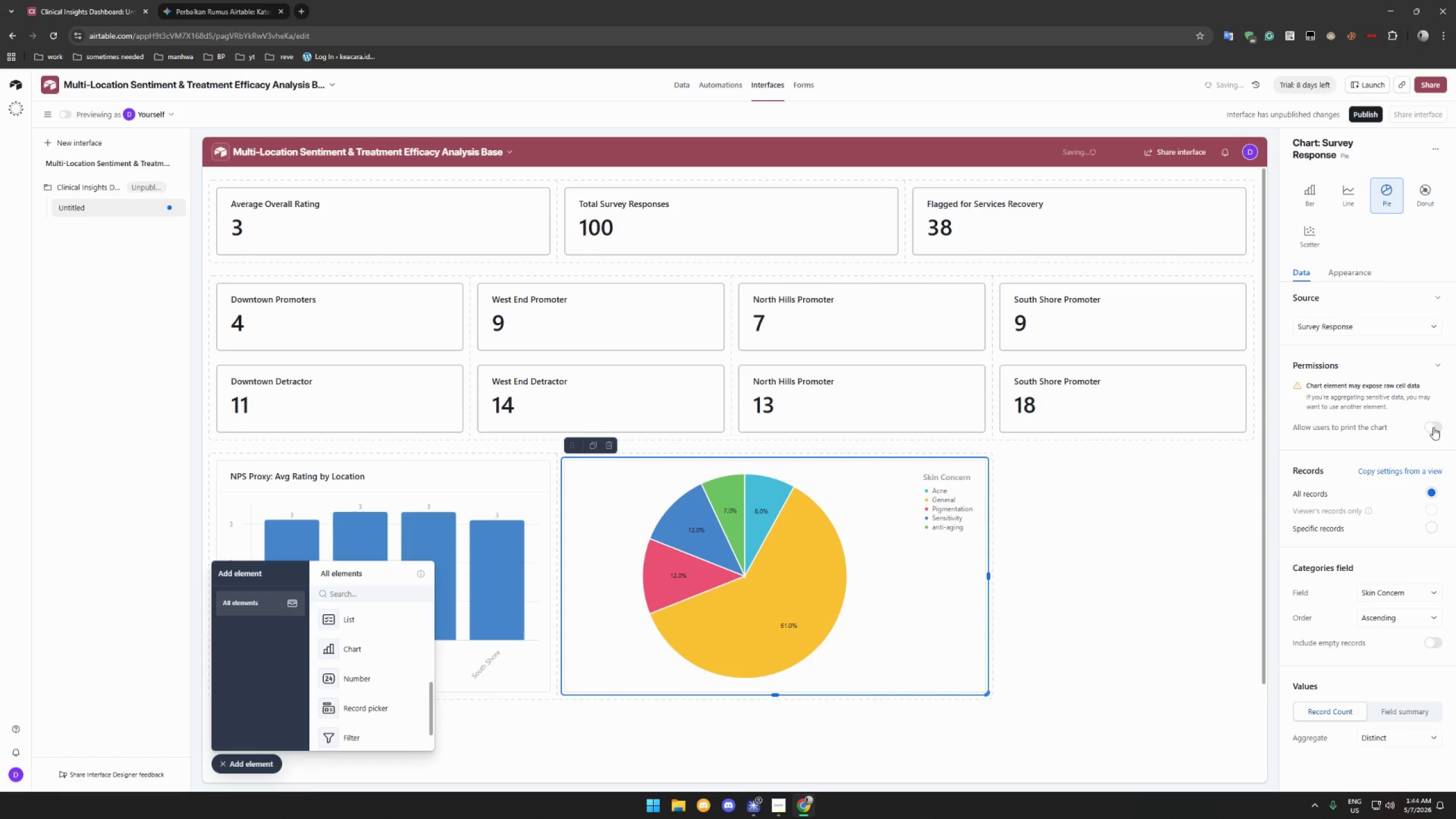 
left_click([1433, 427])
 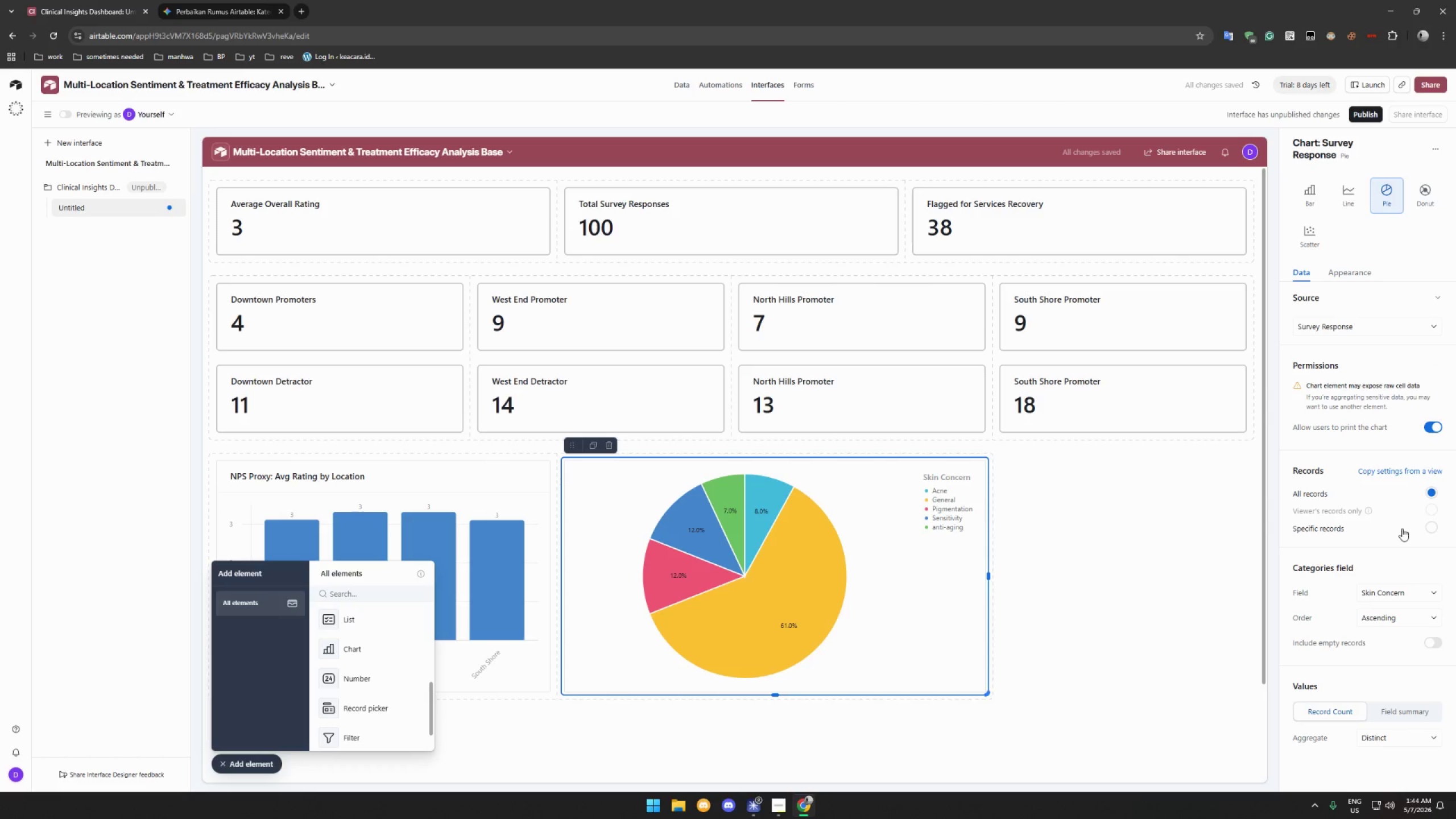 
left_click([1404, 528])
 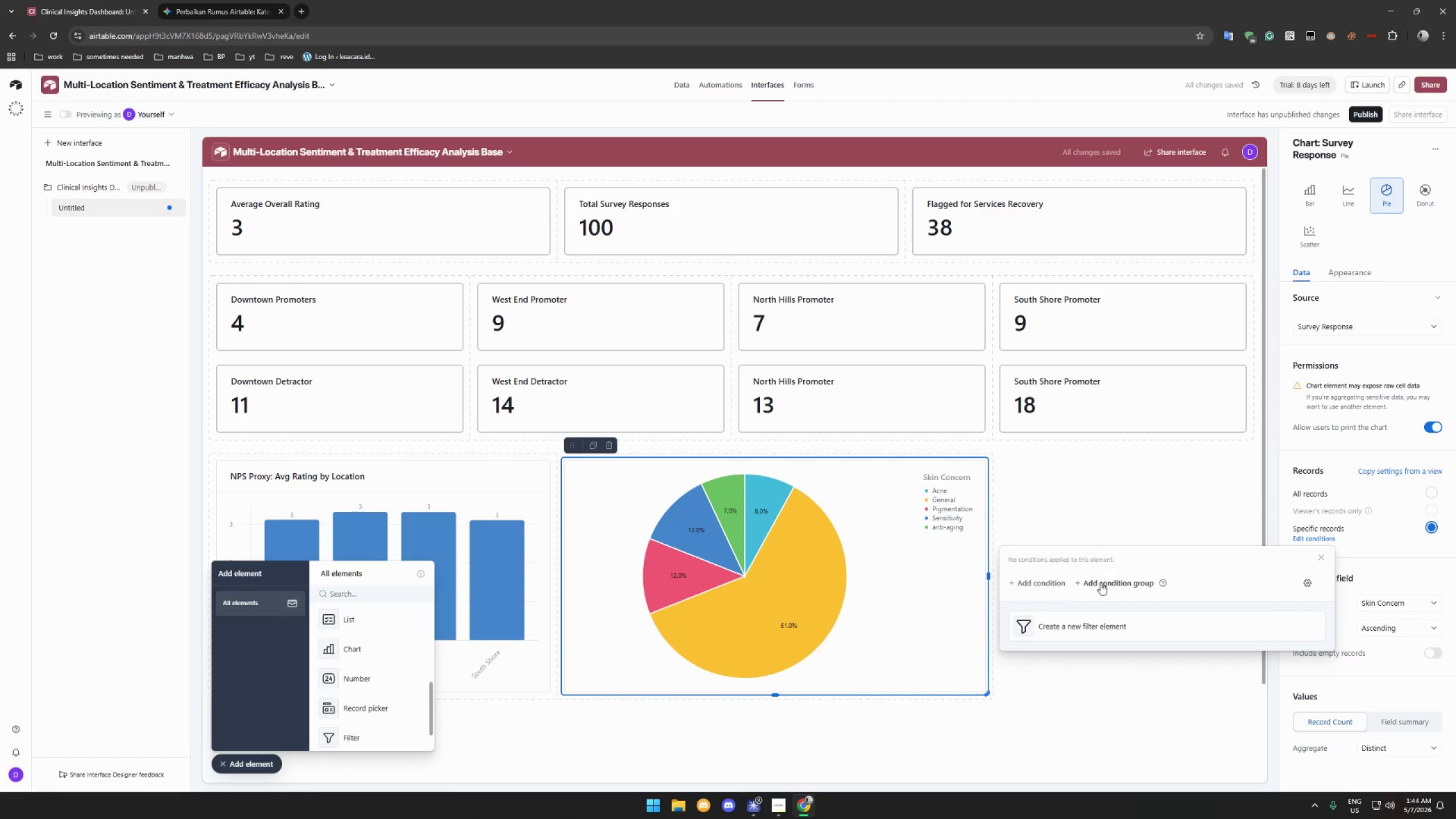 
left_click([1102, 584])
 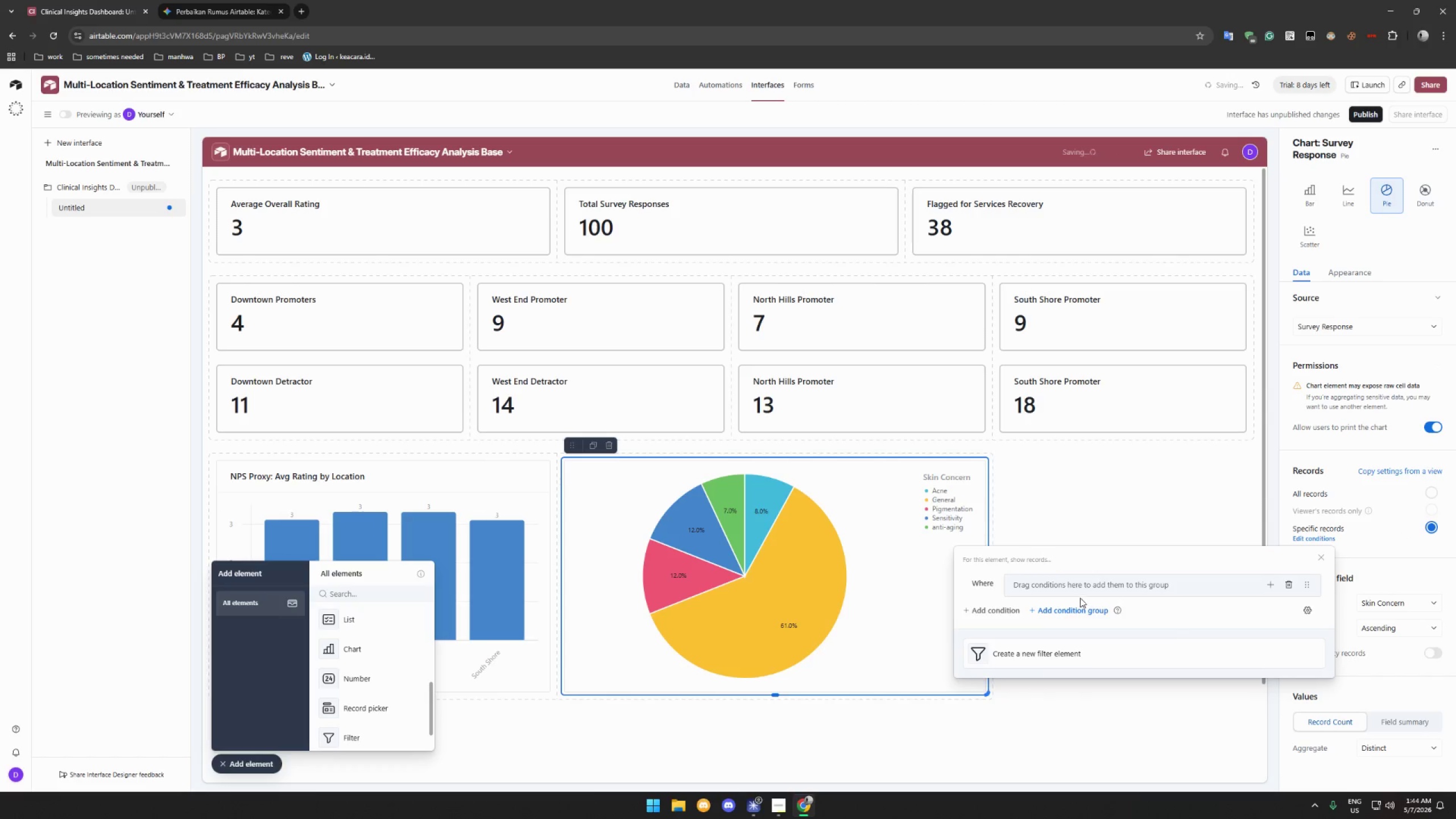 
left_click([1083, 590])
 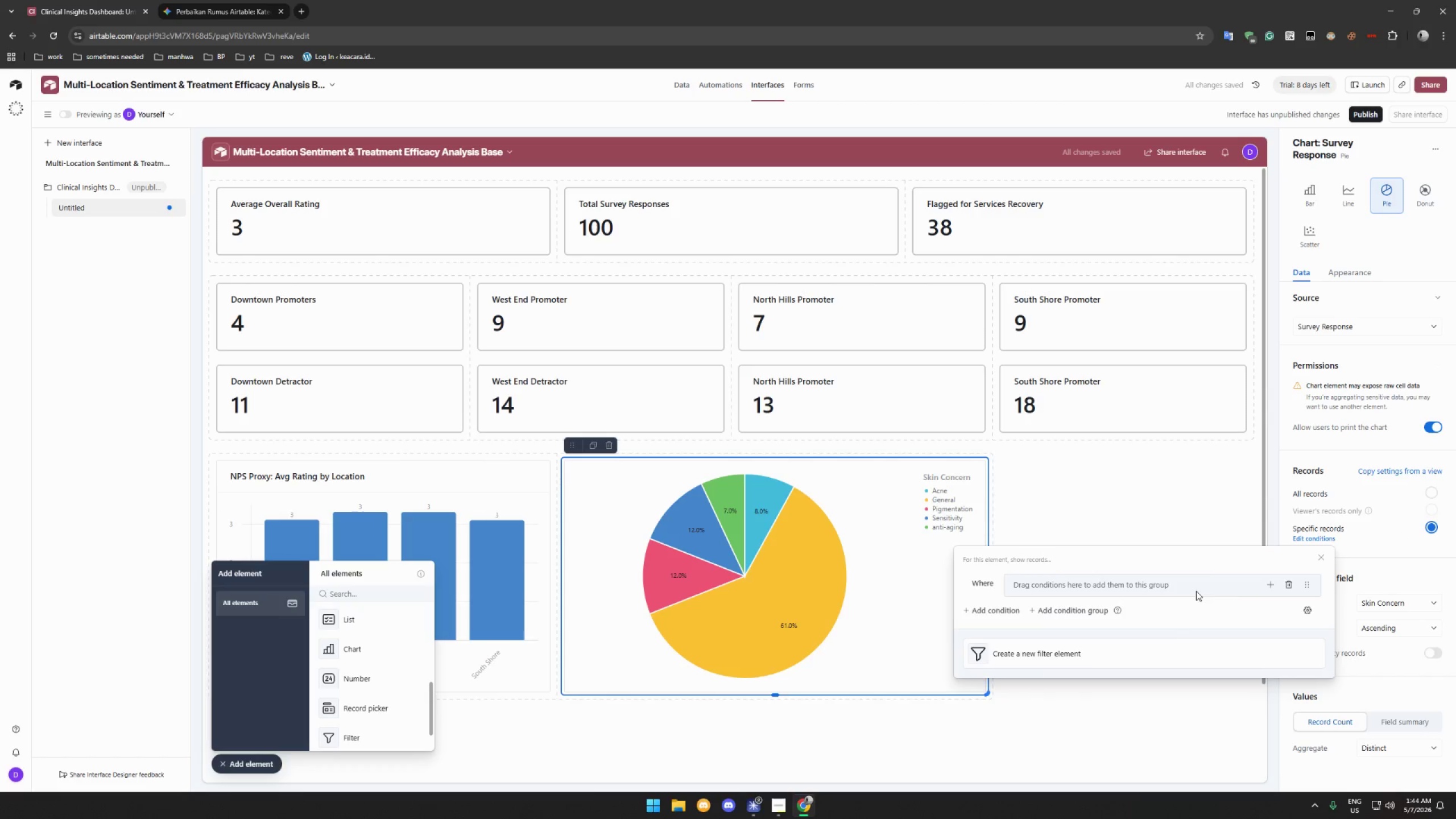 
left_click([1283, 581])
 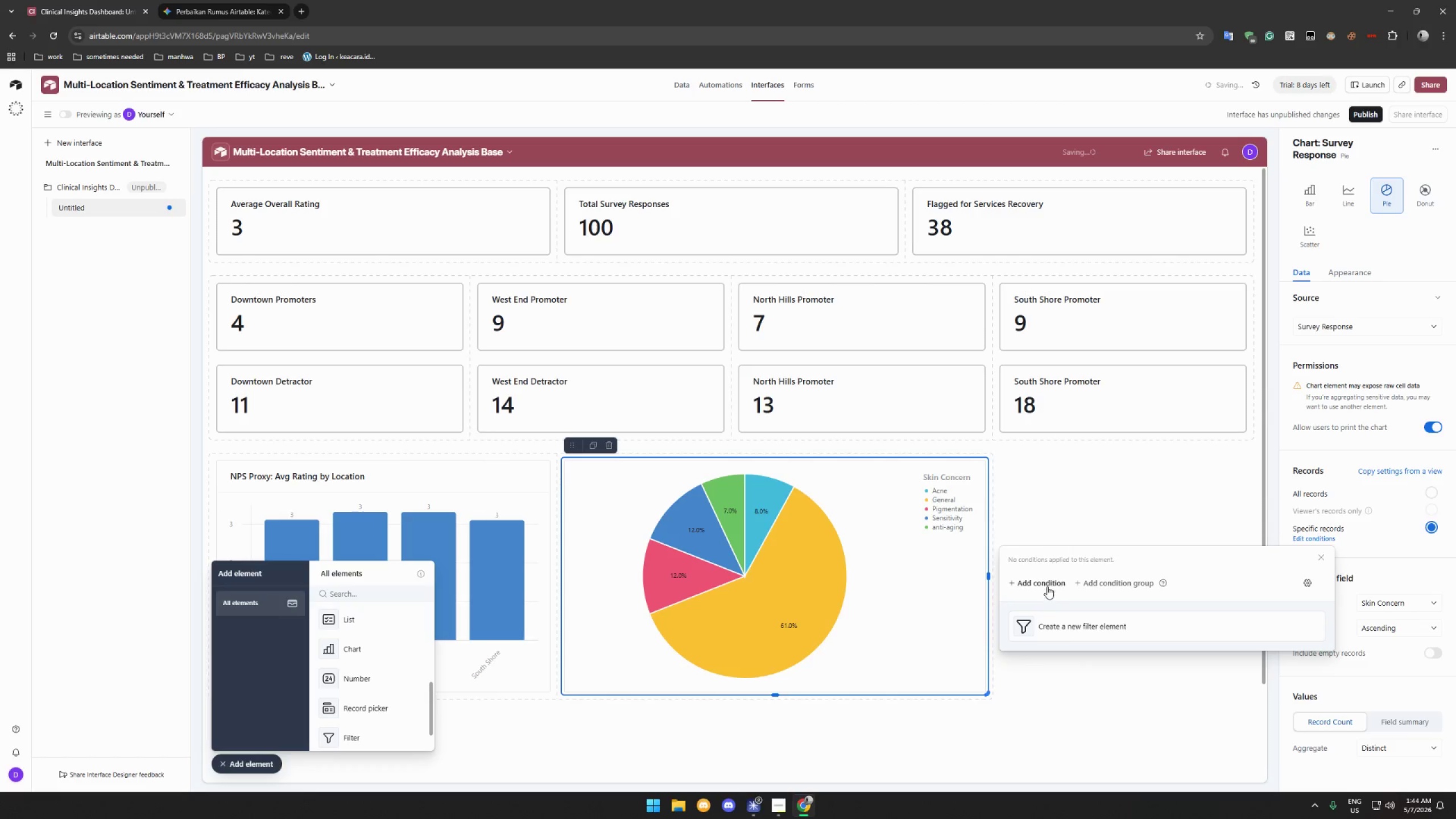 
left_click([1047, 586])
 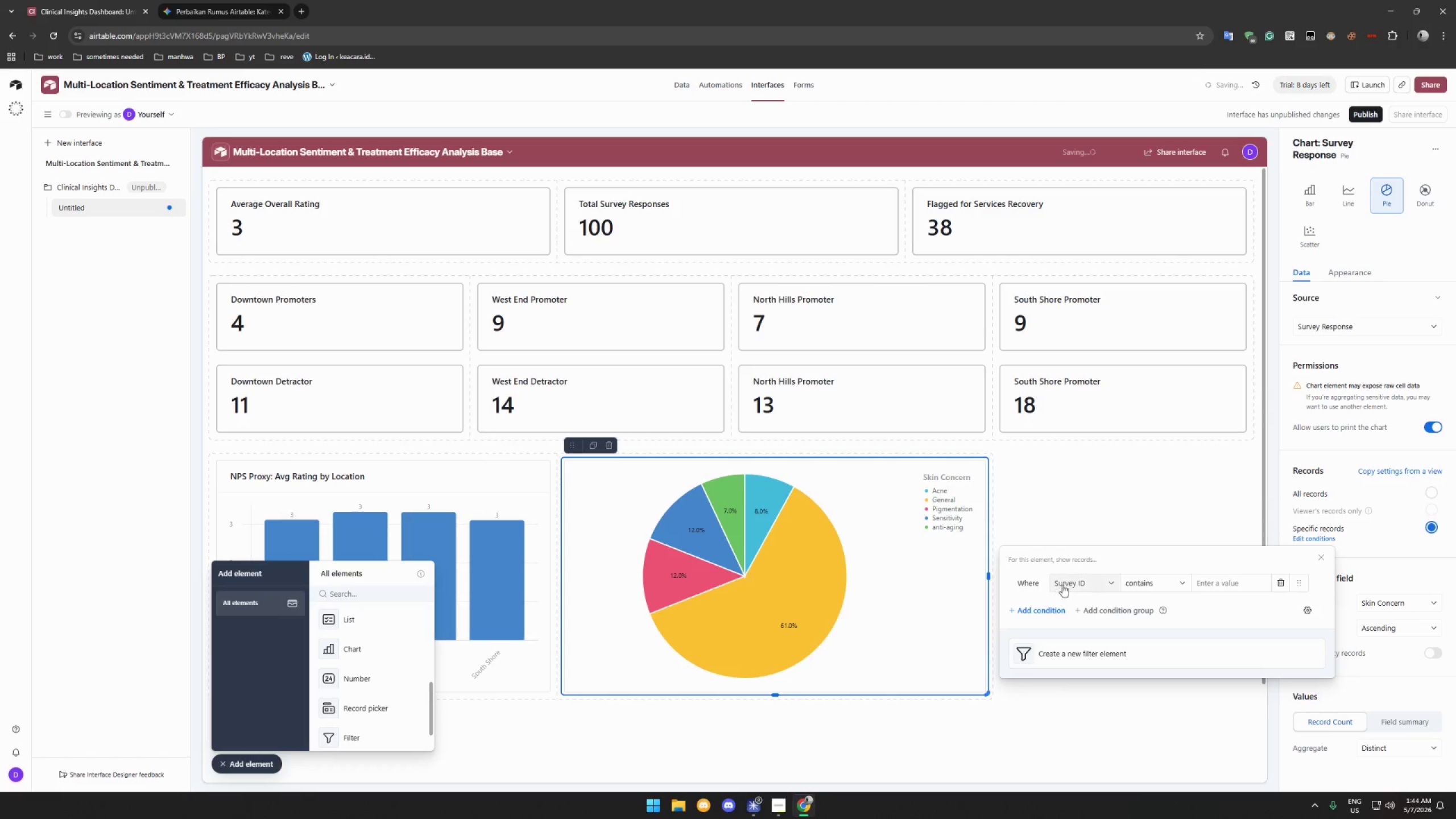 
left_click([1064, 584])
 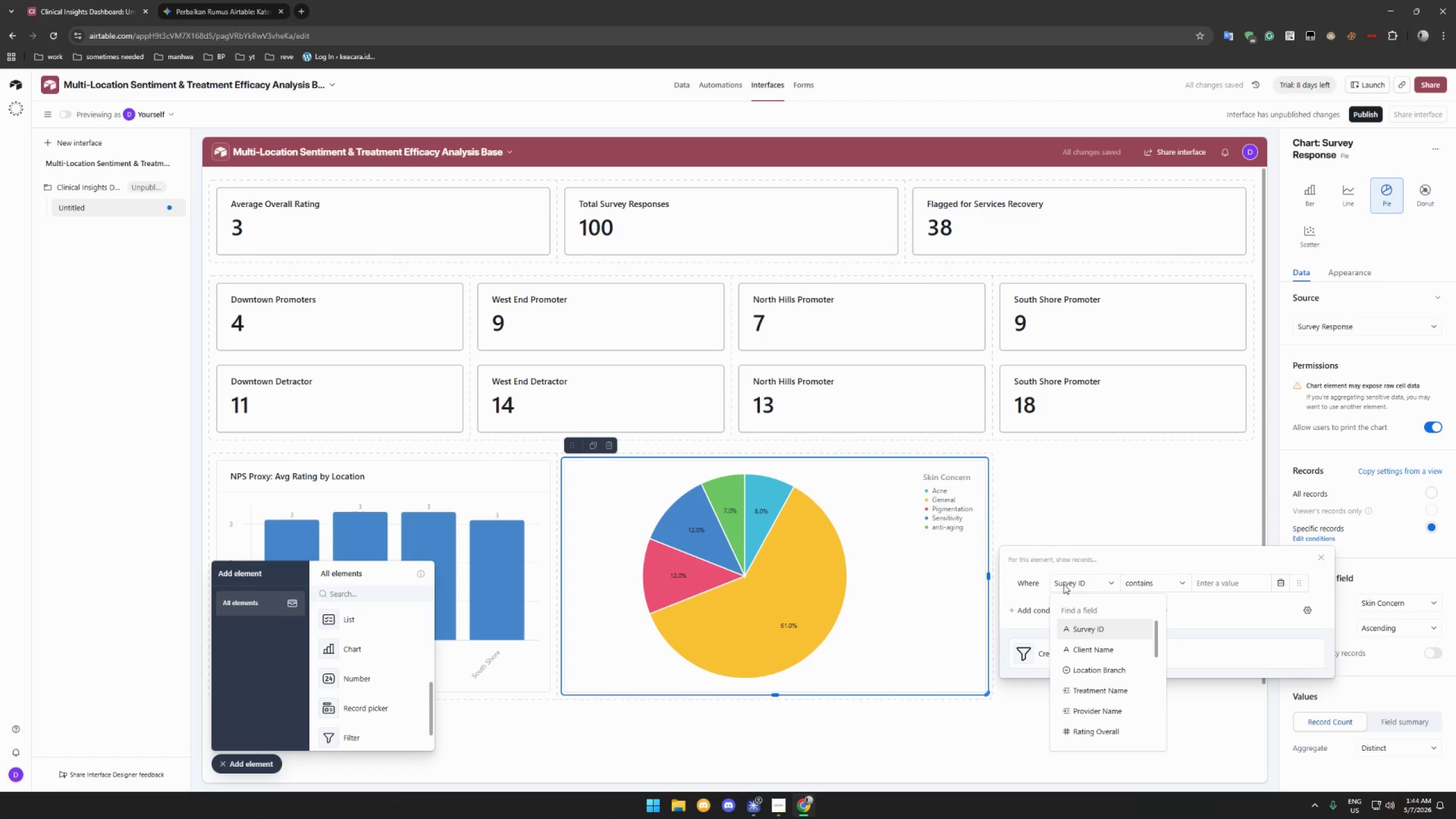 
hold_key(key=ShiftLeft, duration=0.97)
 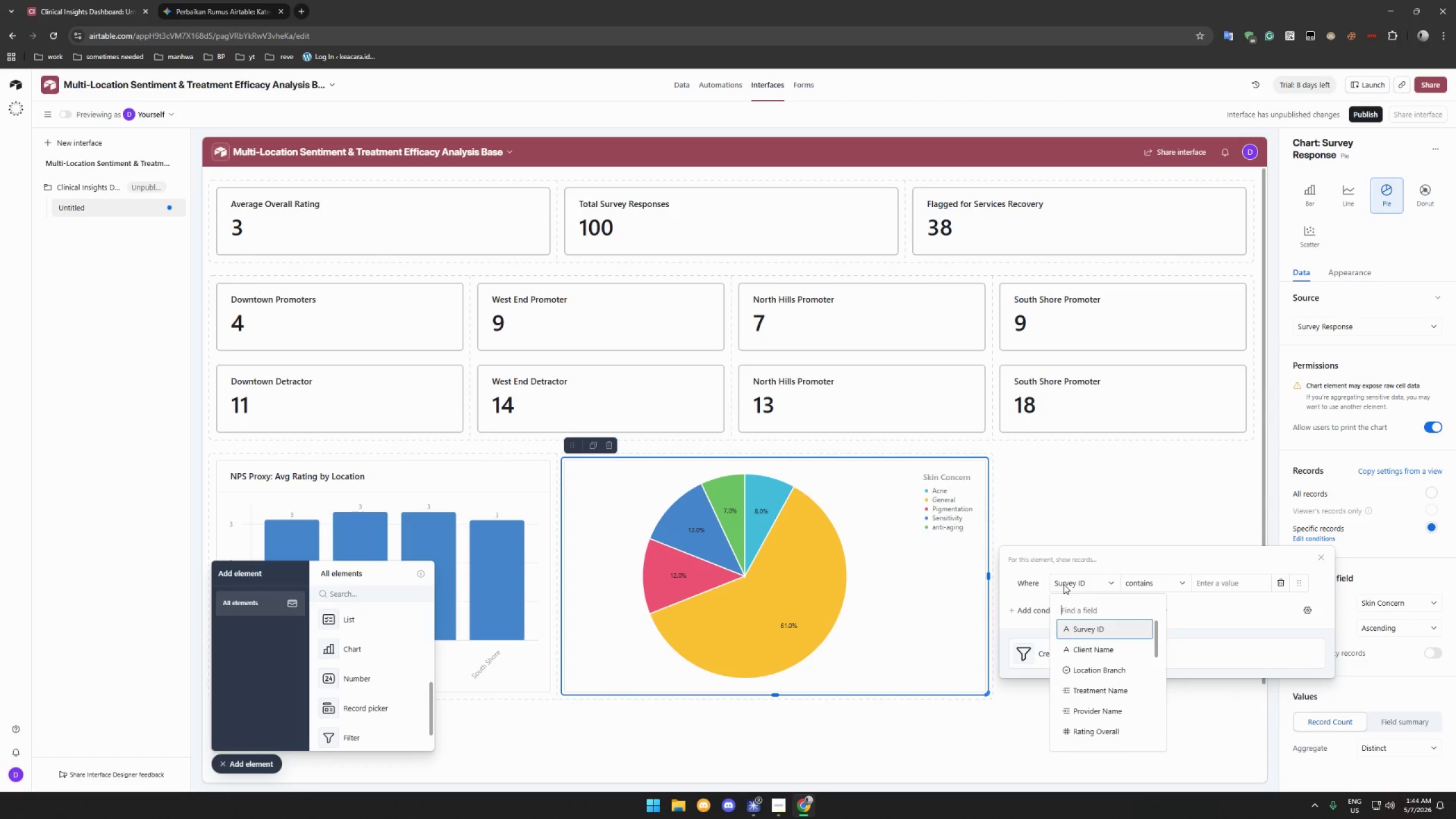 
wait(7.78)
 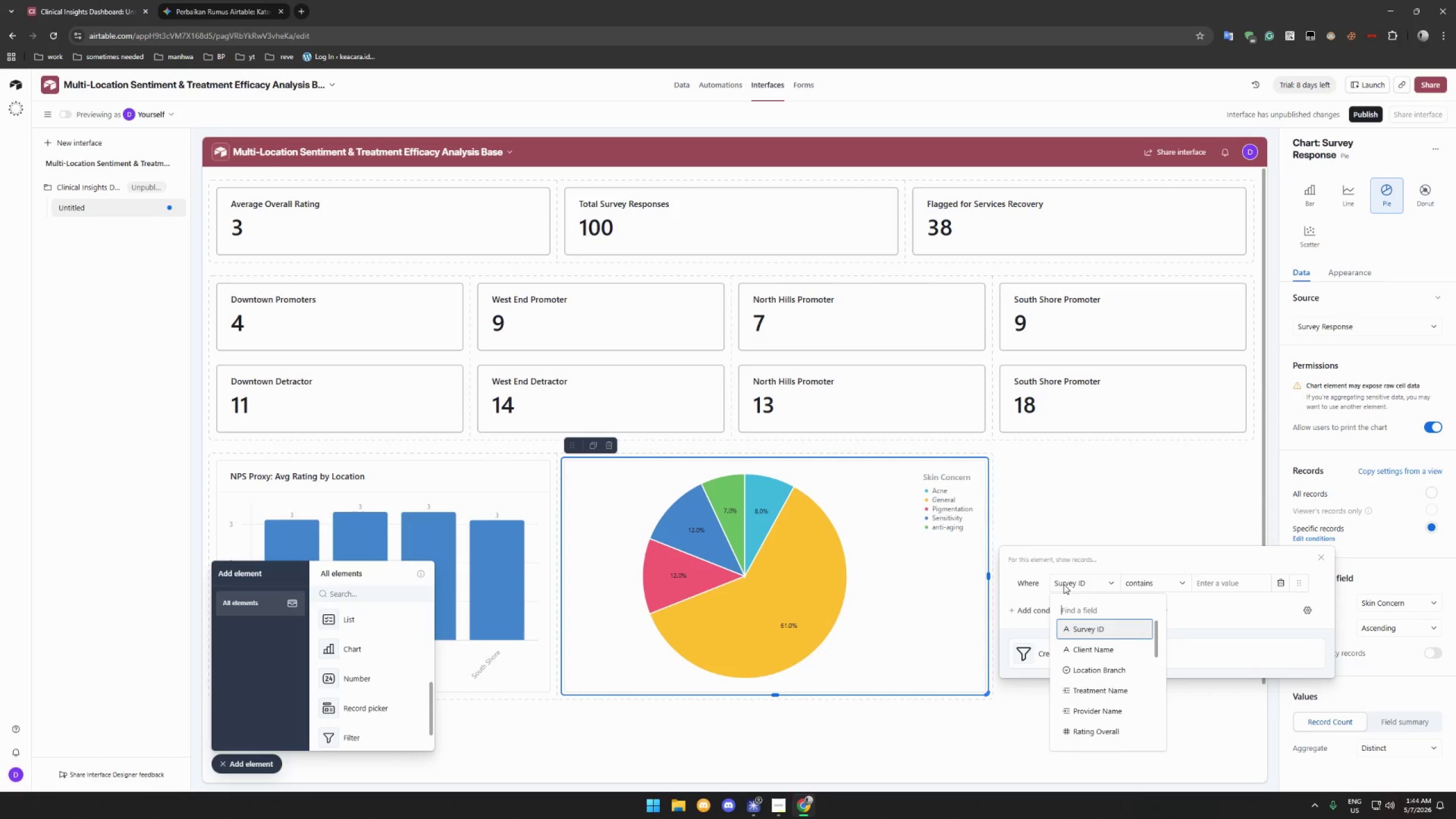 
key(S)
 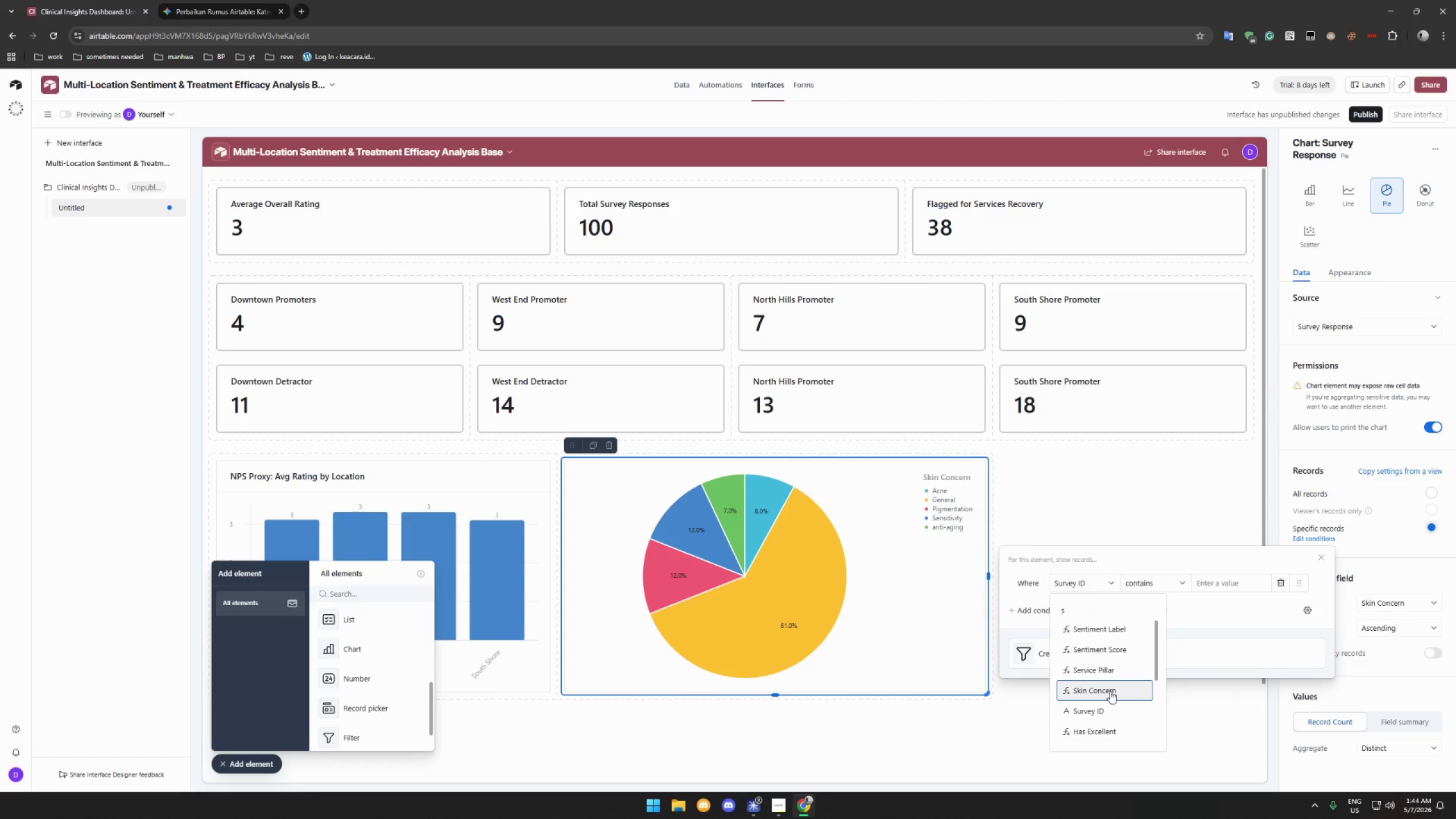 
scroll: coordinate [1130, 693], scroll_direction: down, amount: 9.0
 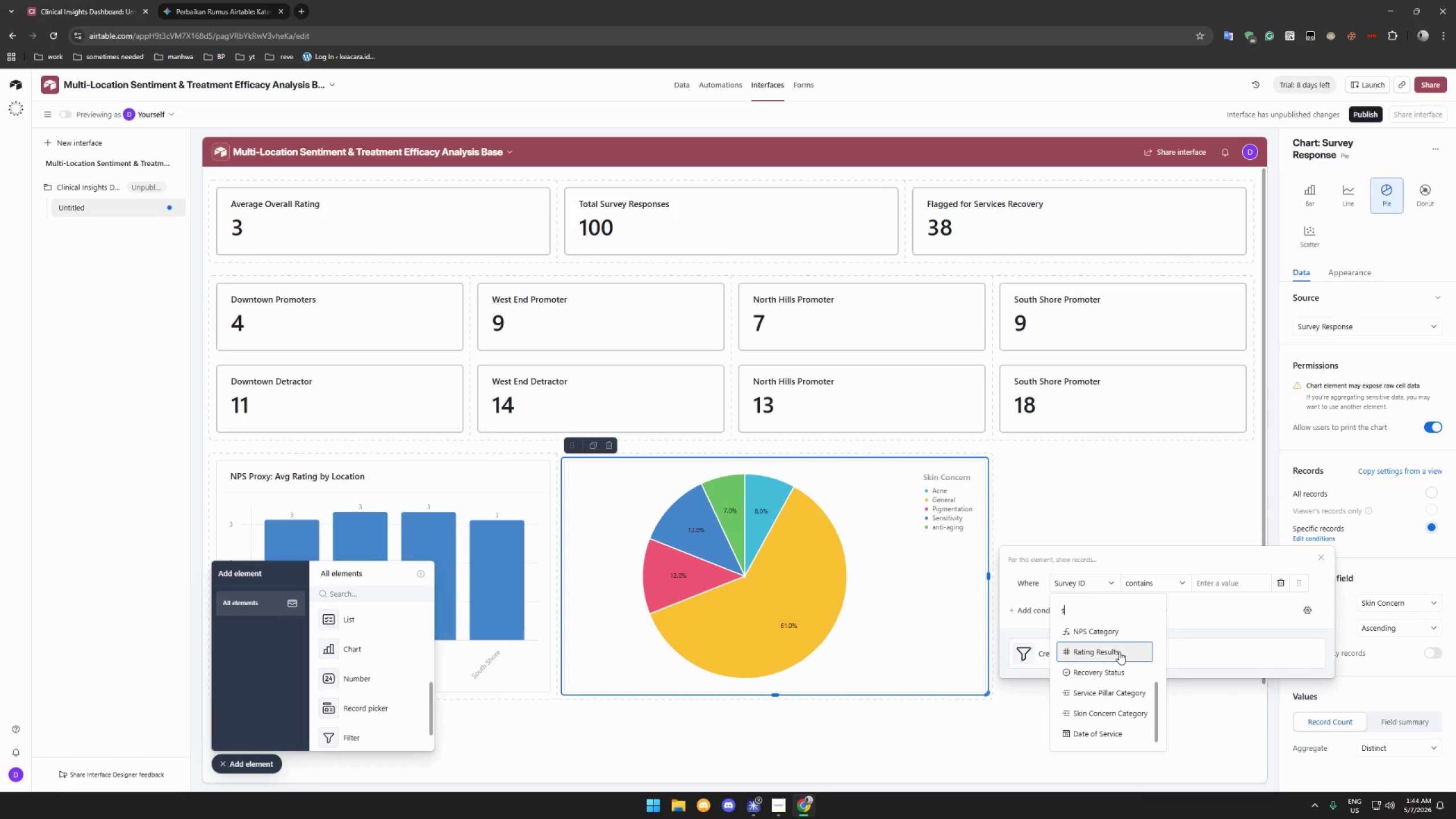 
scroll: coordinate [1119, 652], scroll_direction: up, amount: 3.0
 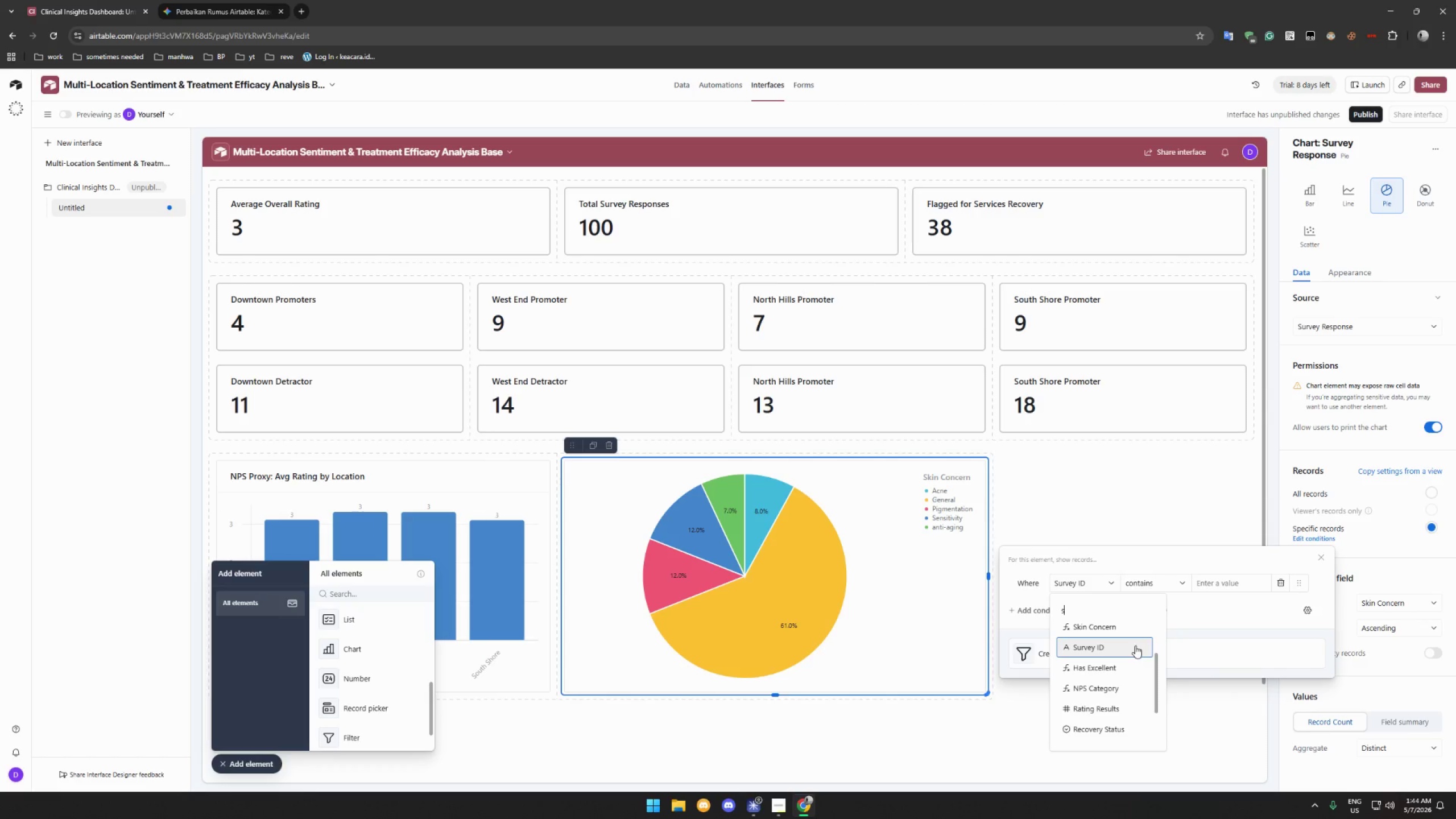 
wait(5.84)
 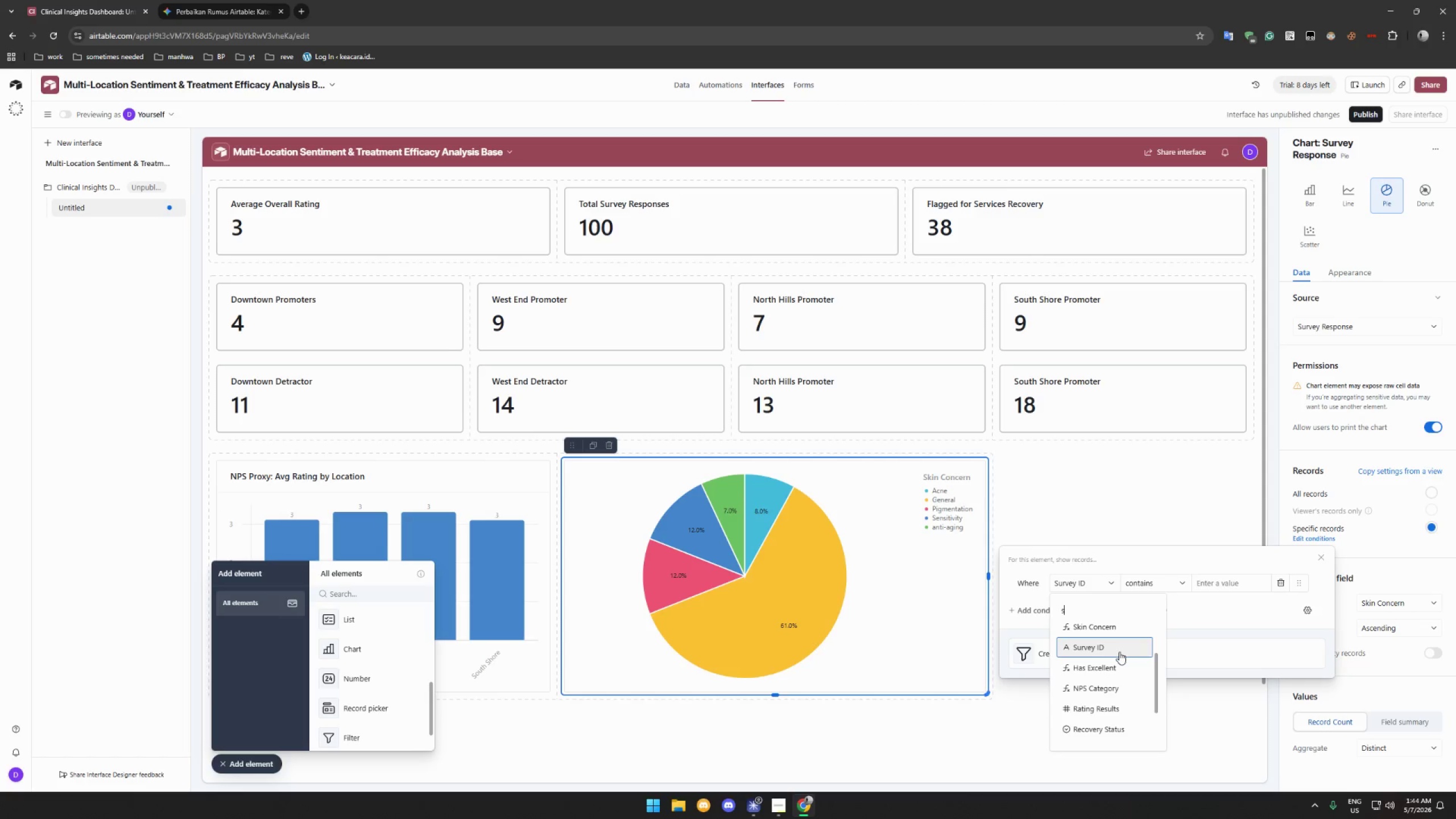 
left_click([1392, 695])
 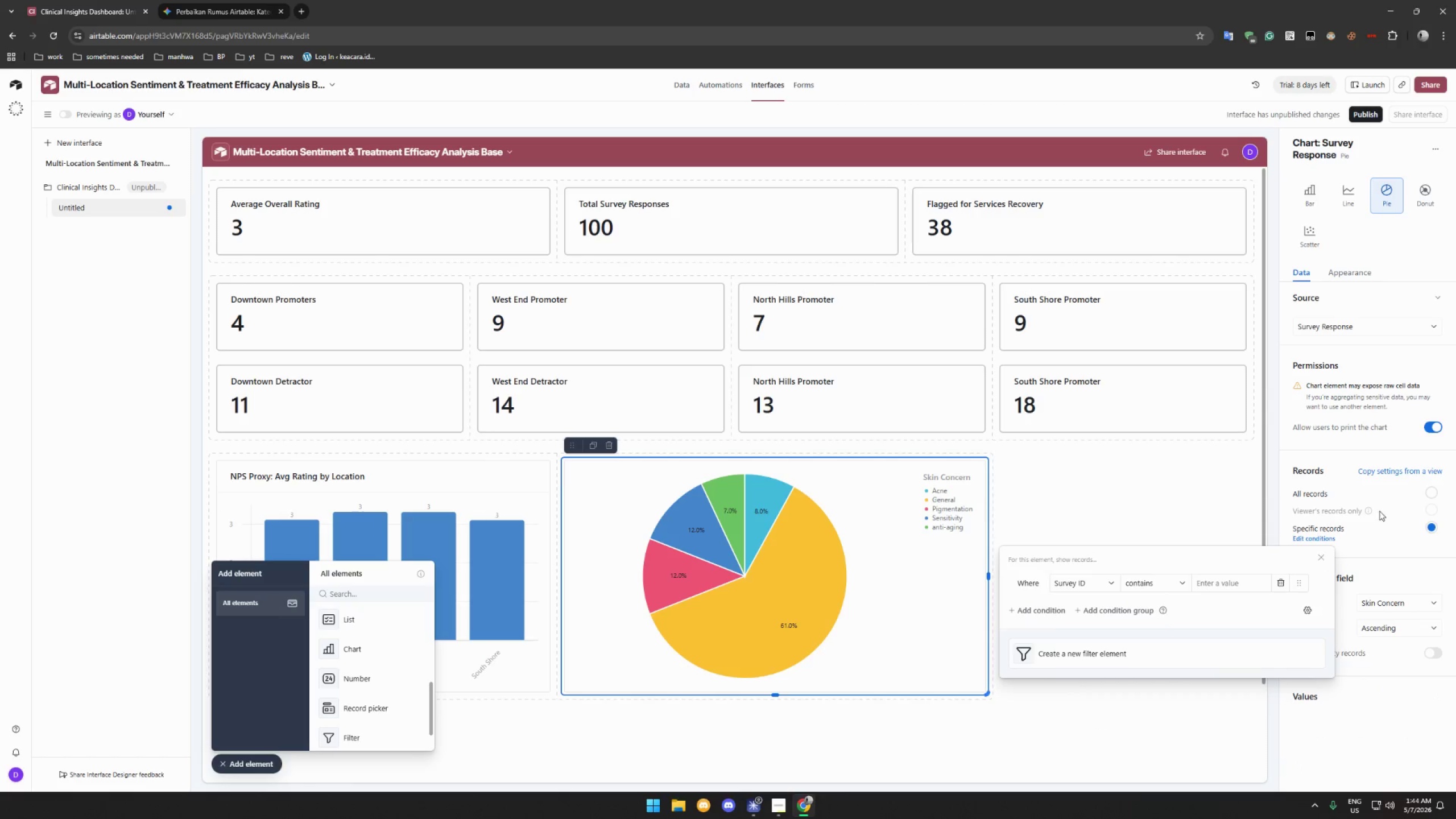 
left_click([1418, 491])
 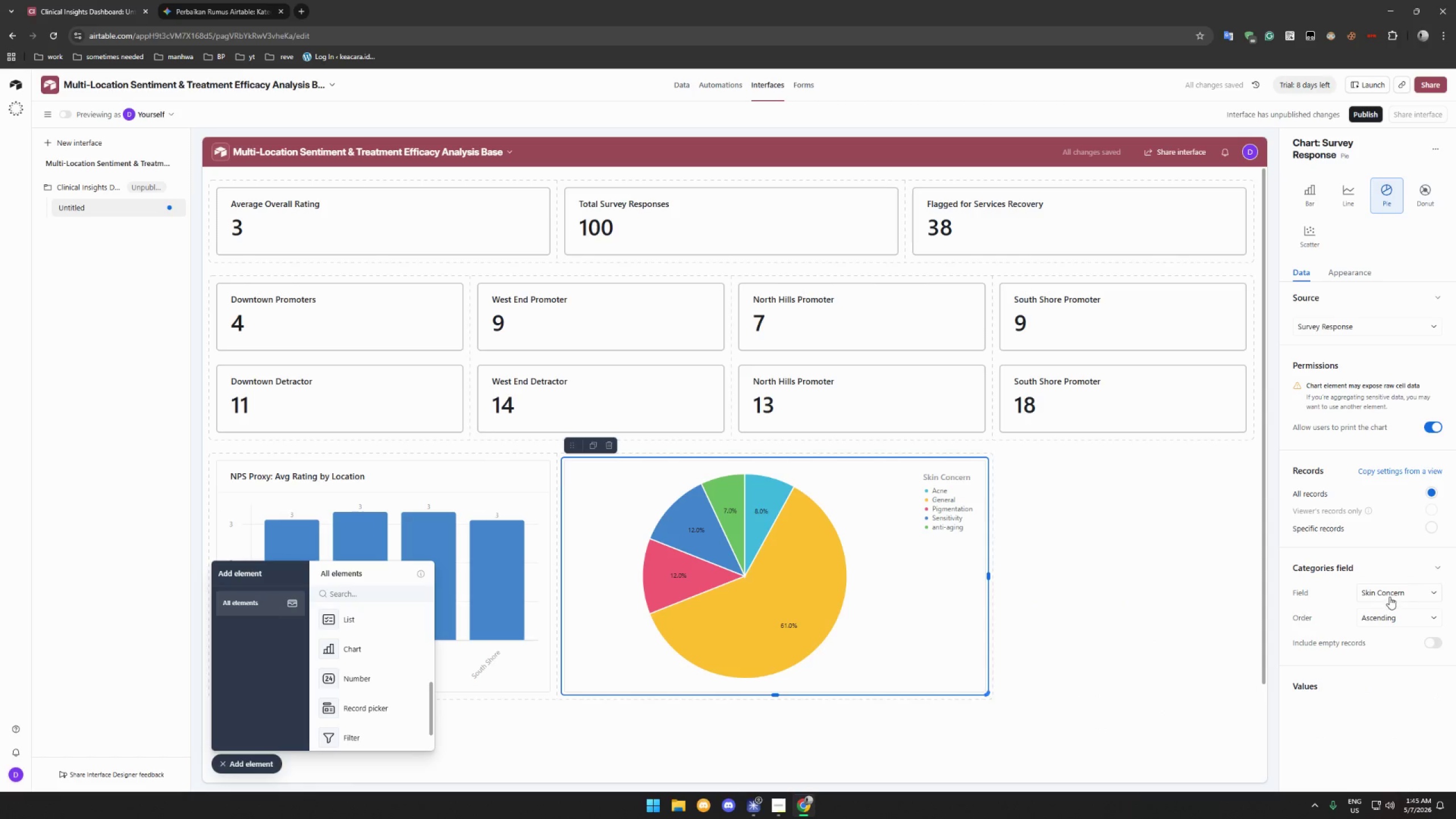 
left_click([1390, 613])
 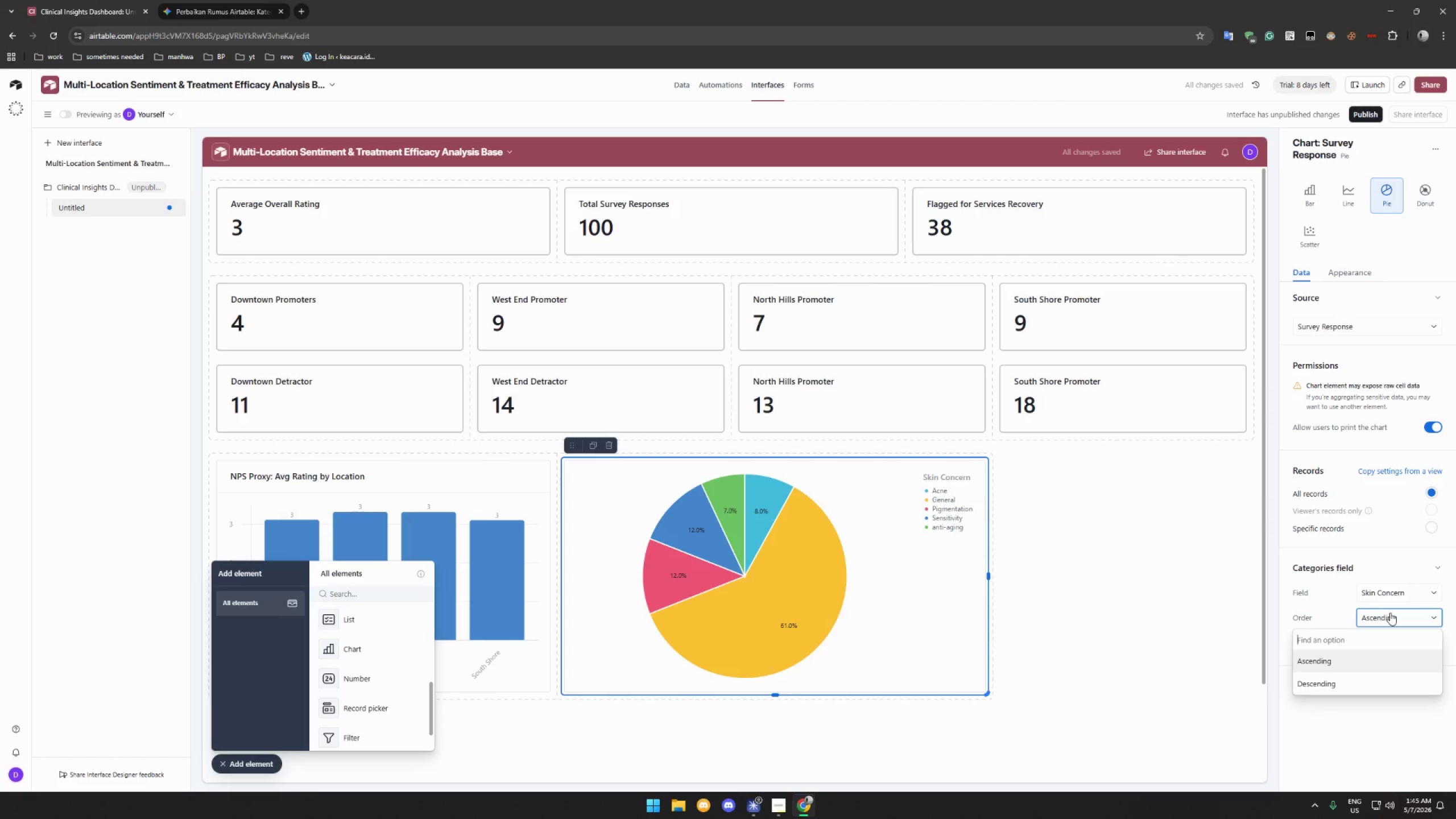 
left_click([1390, 613])
 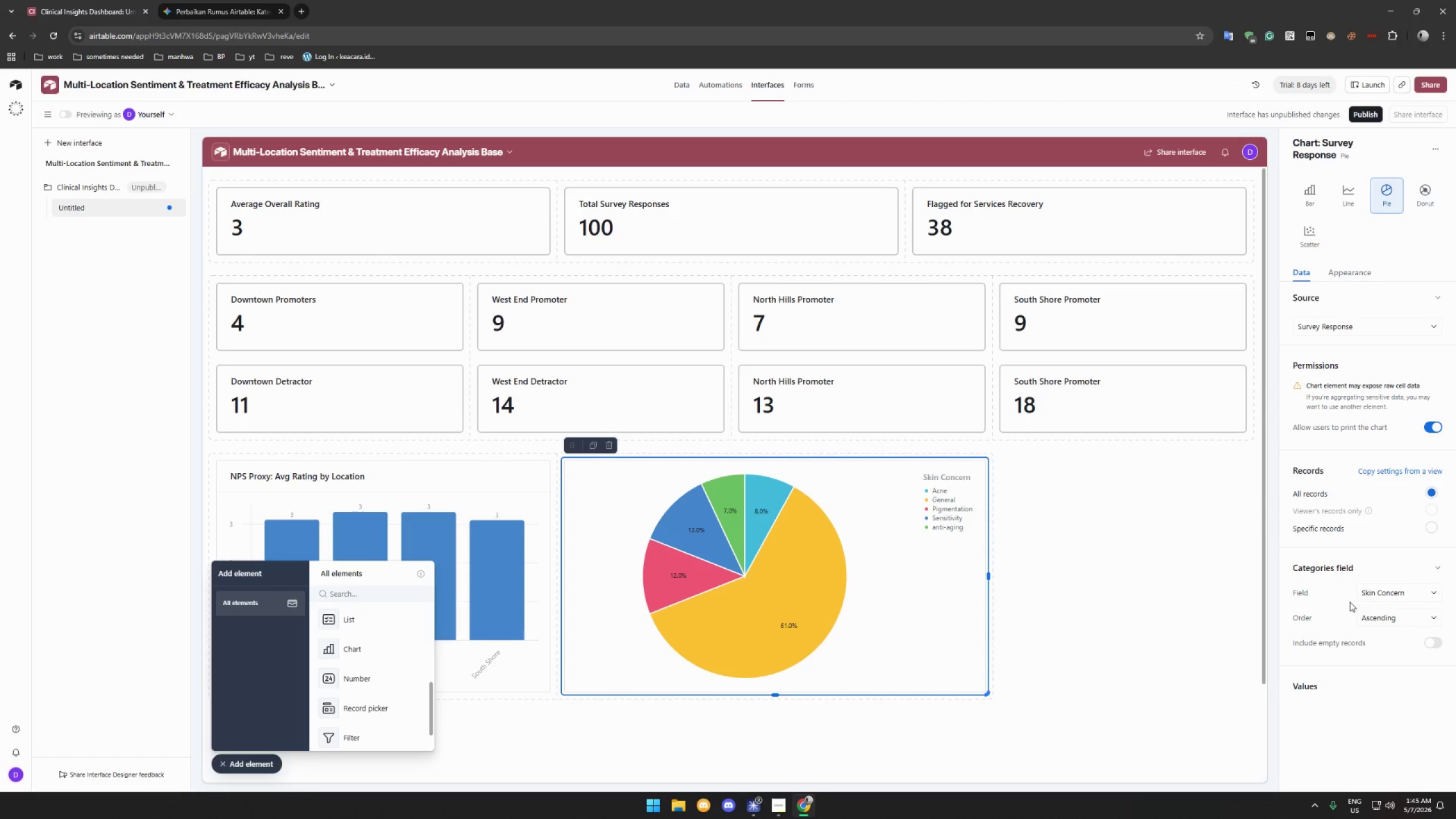 
wait(10.23)
 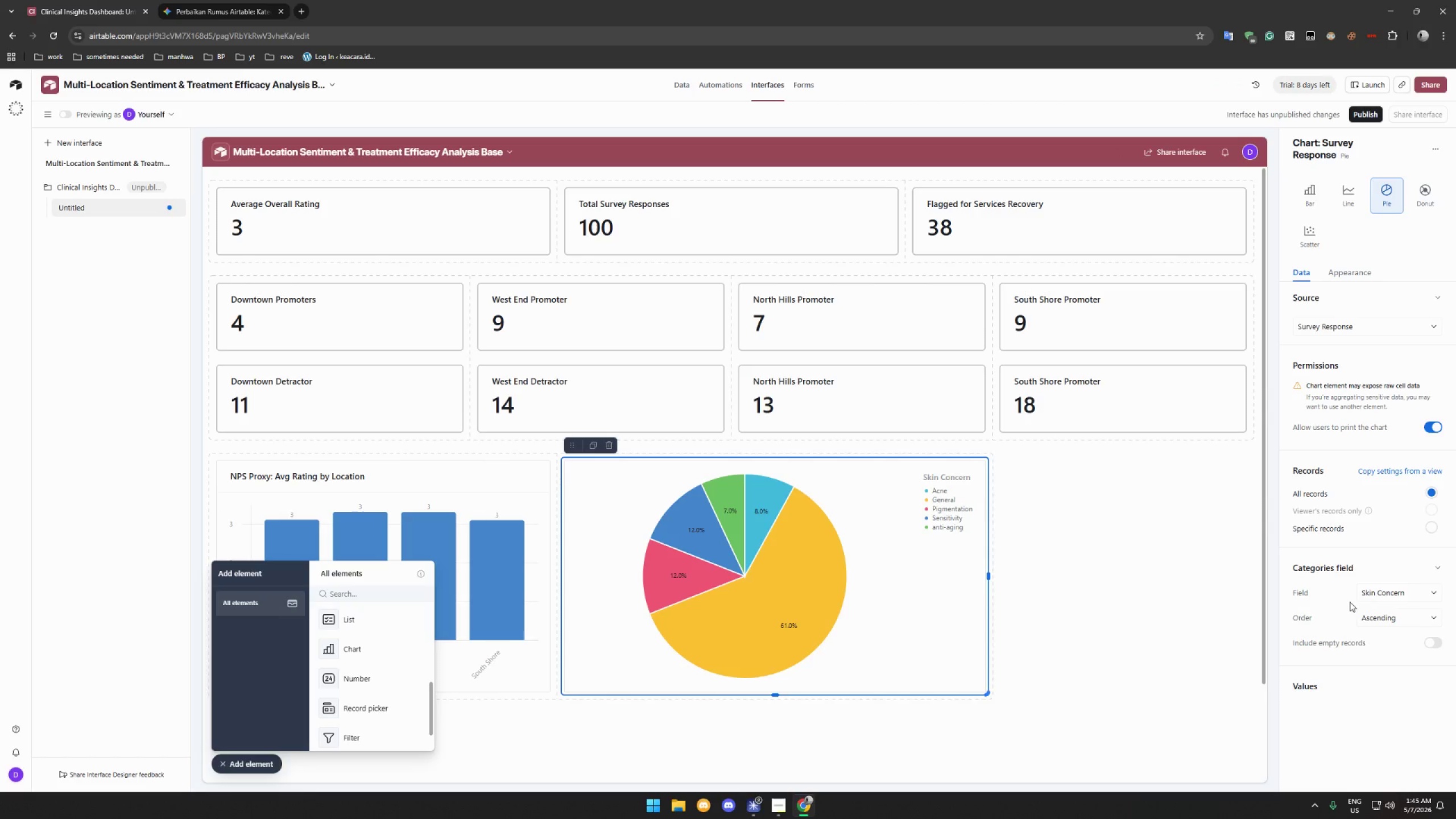 
left_click([1360, 677])
 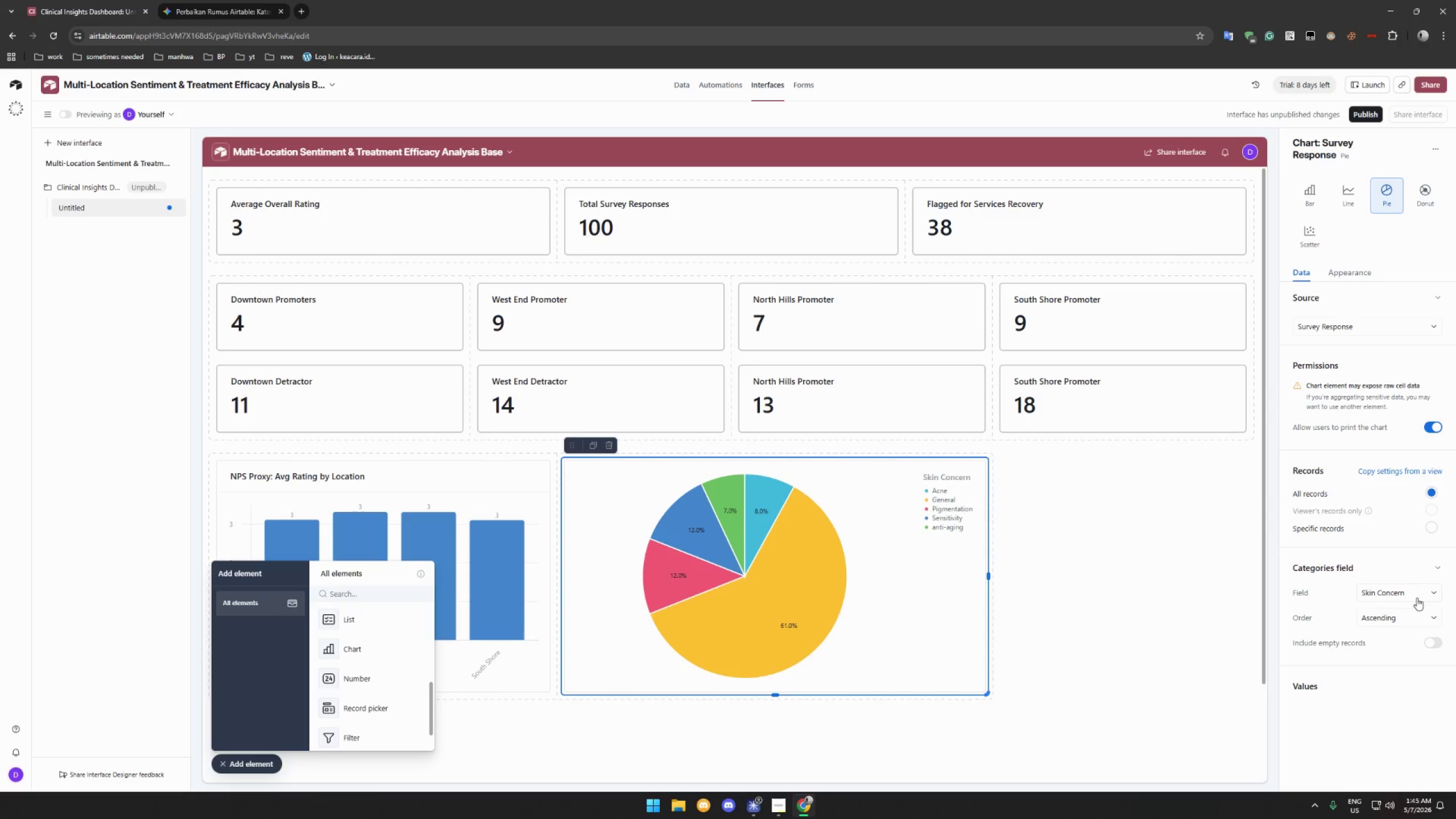 
wait(11.02)
 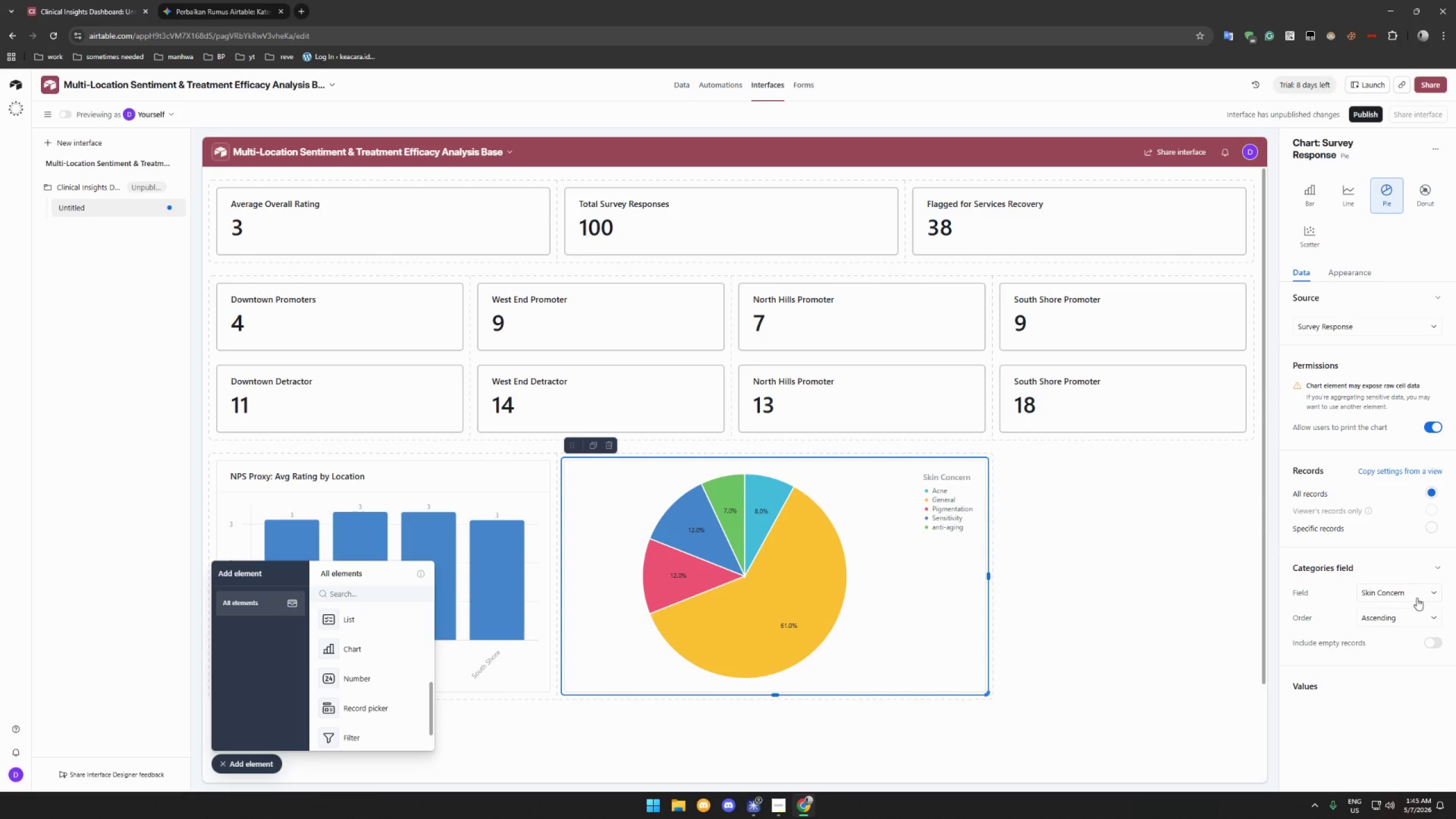 
left_click([1342, 271])
 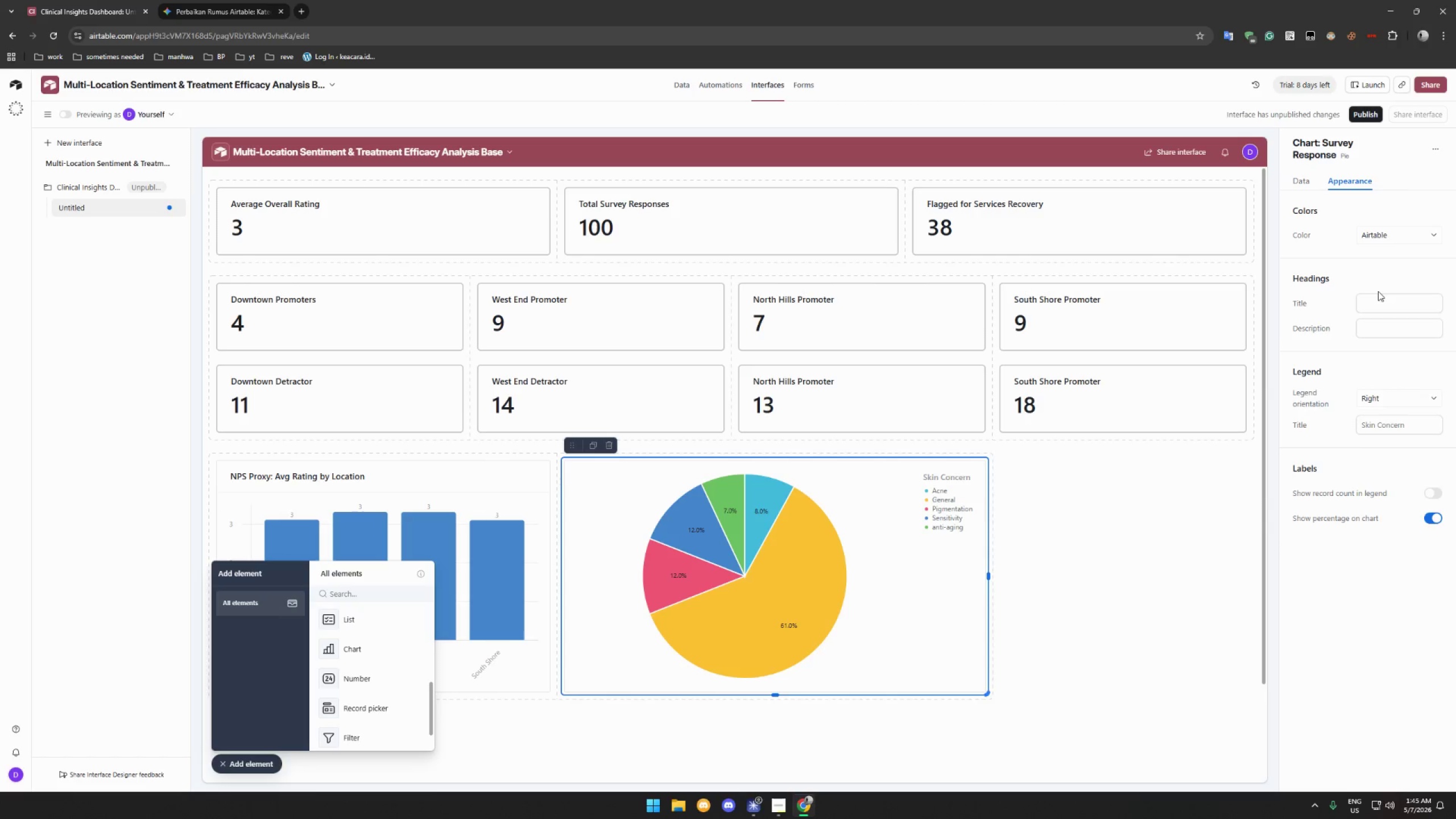 
left_click([1382, 295])
 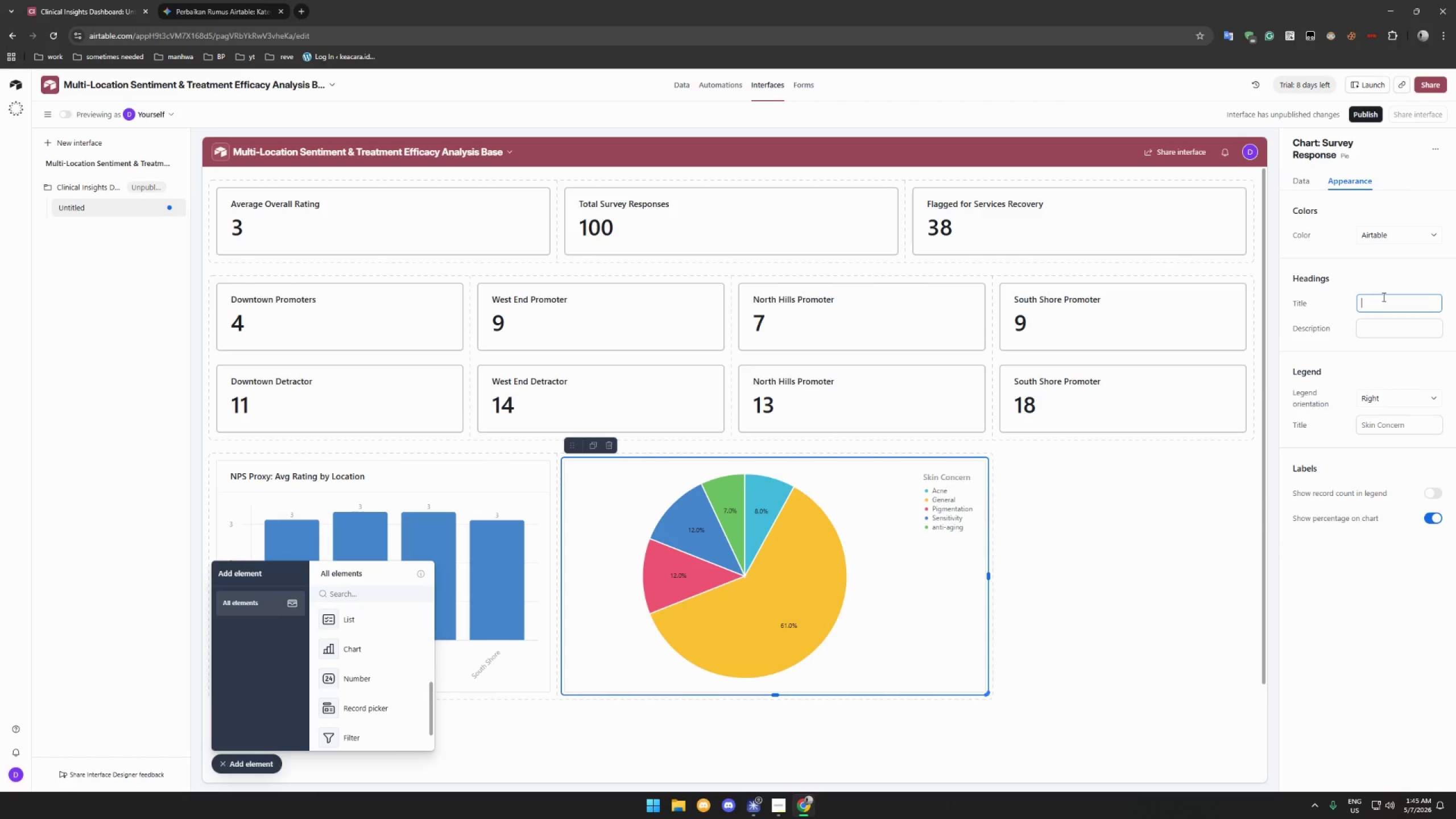 
type(Skin Concern Distribution)
 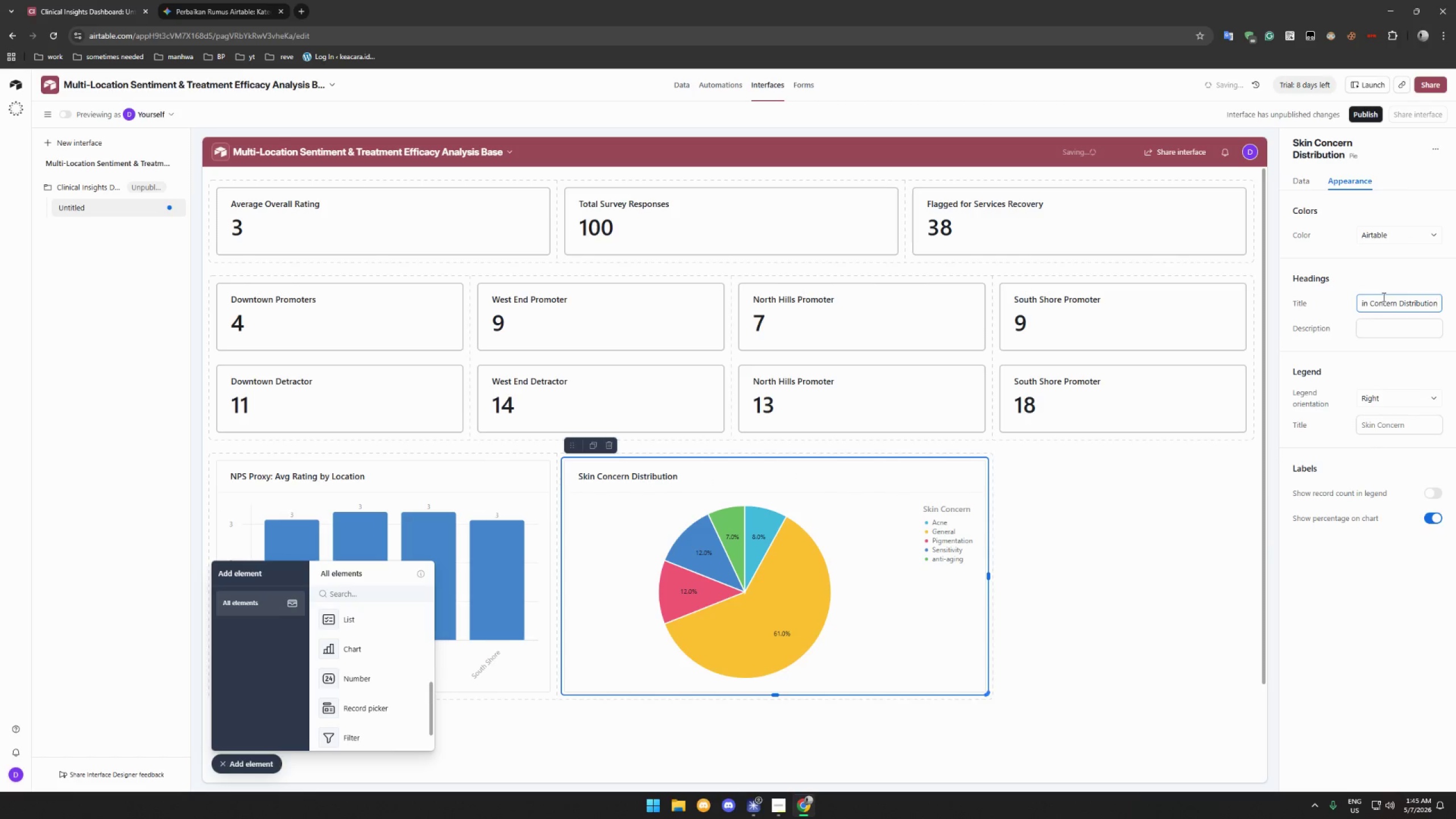 
left_click([1037, 524])
 